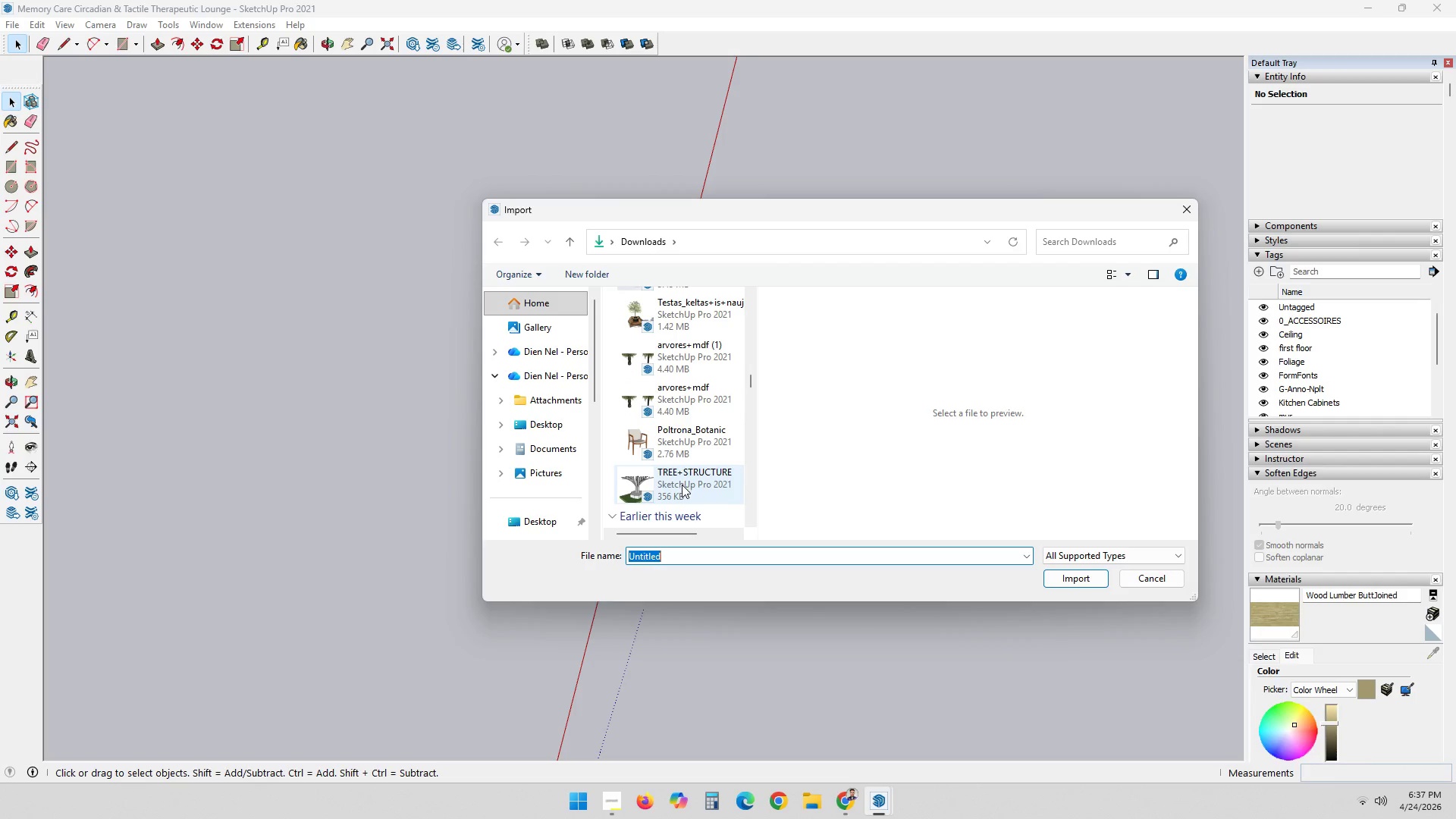 
double_click([679, 484])
 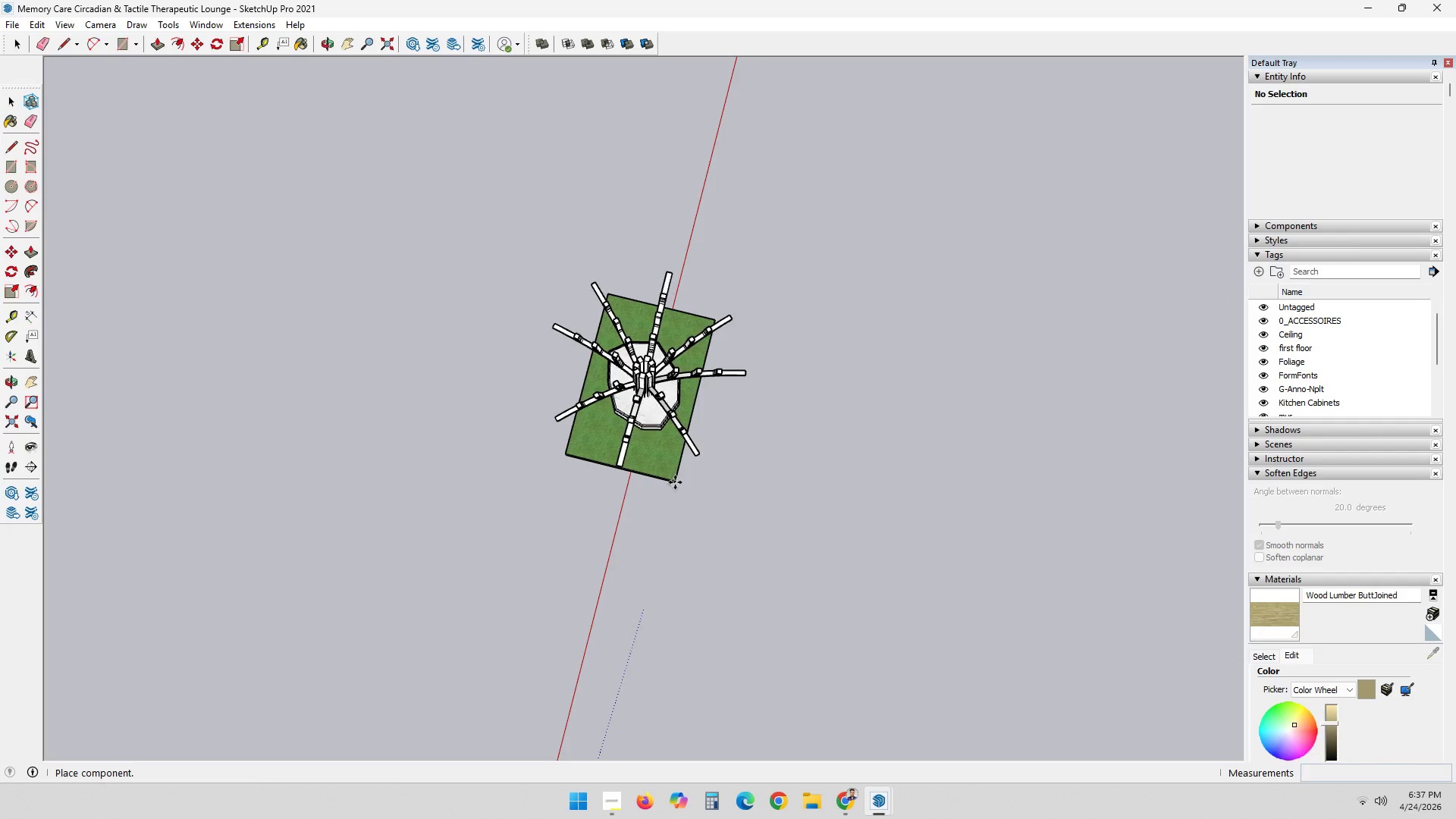 
scroll: coordinate [588, 285], scroll_direction: down, amount: 13.0
 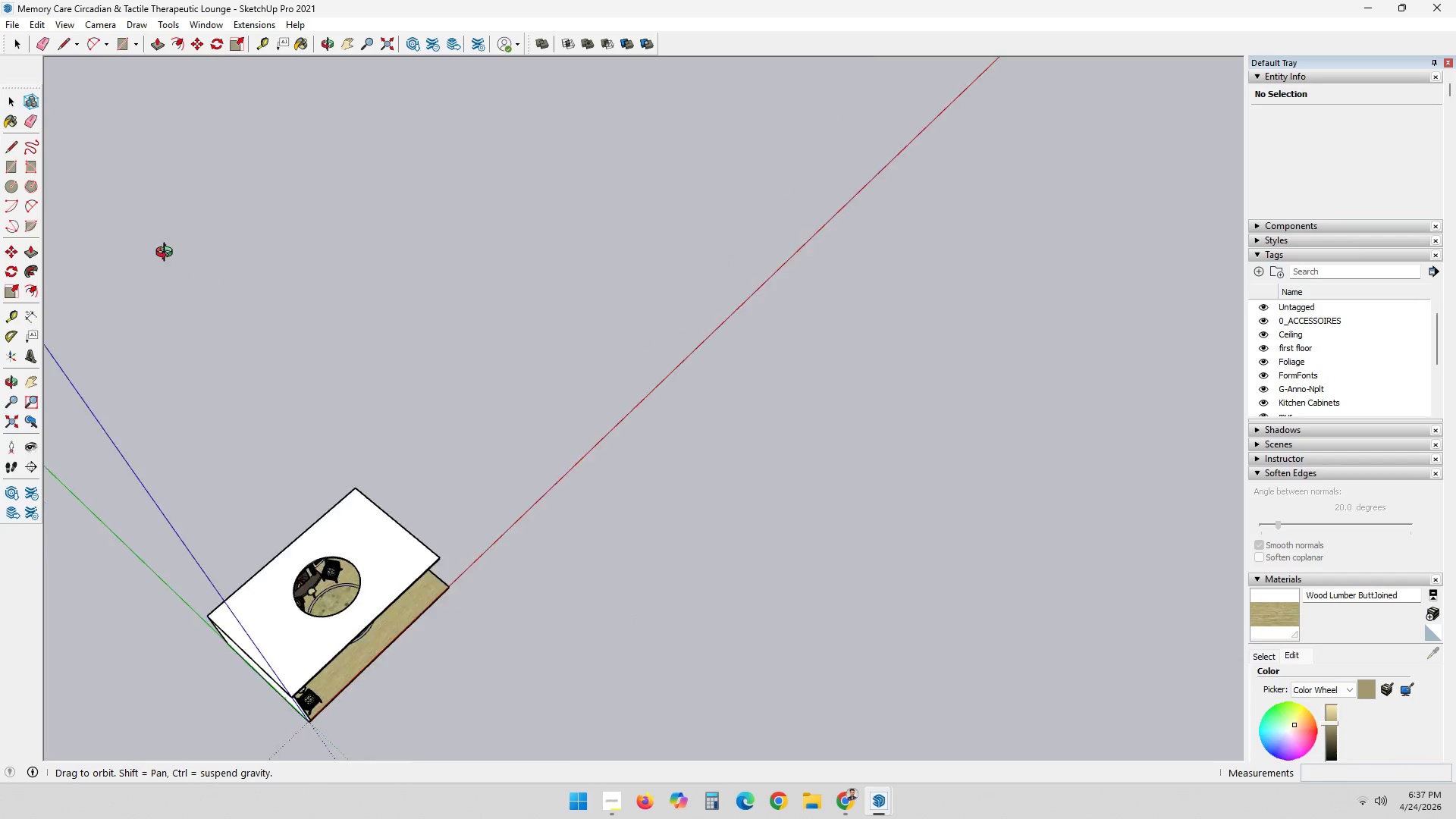 
scroll: coordinate [426, 522], scroll_direction: up, amount: 13.0
 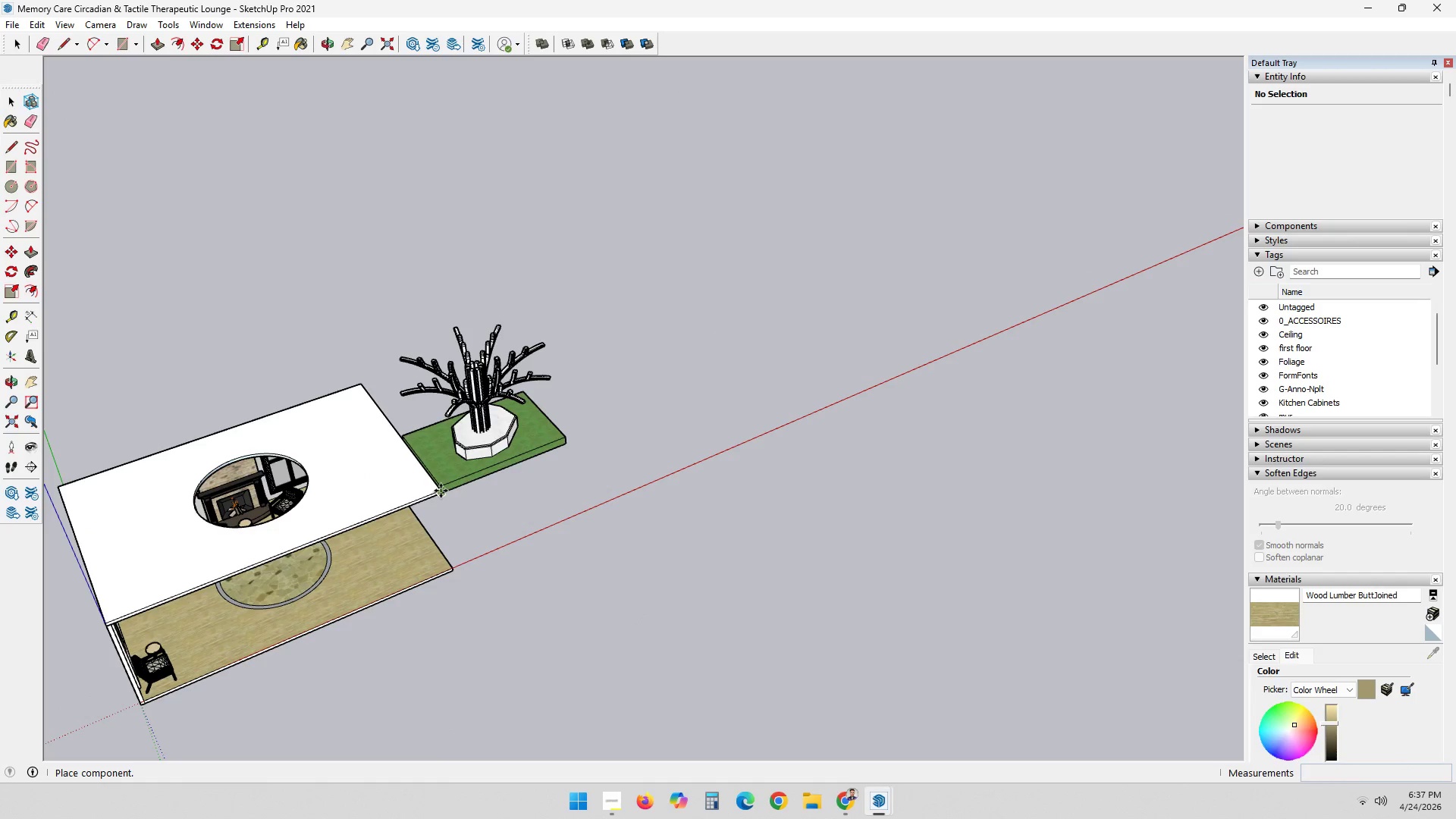 
left_click([441, 491])
 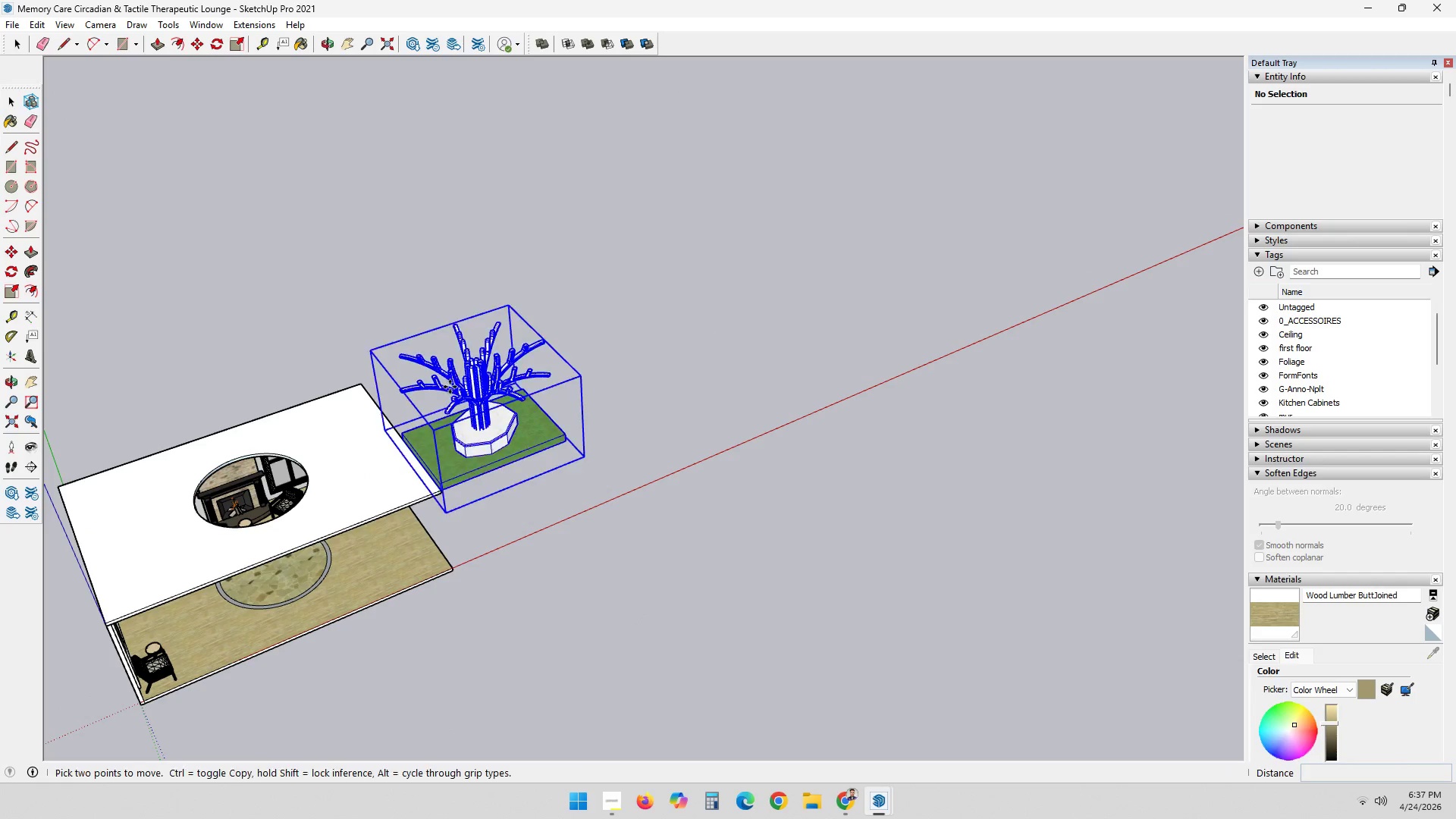 
scroll: coordinate [517, 417], scroll_direction: up, amount: 23.0
 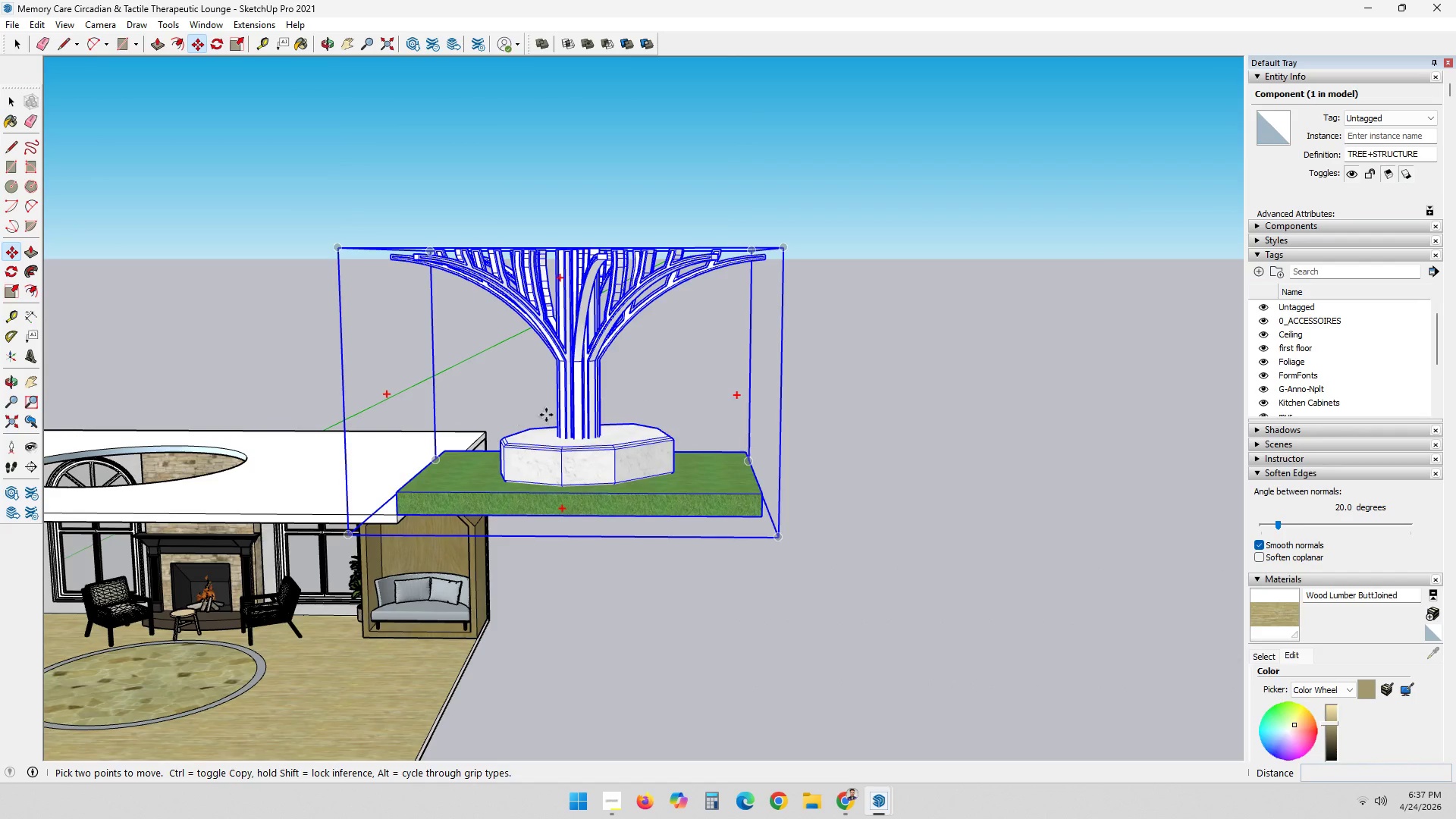 
key(Space)
 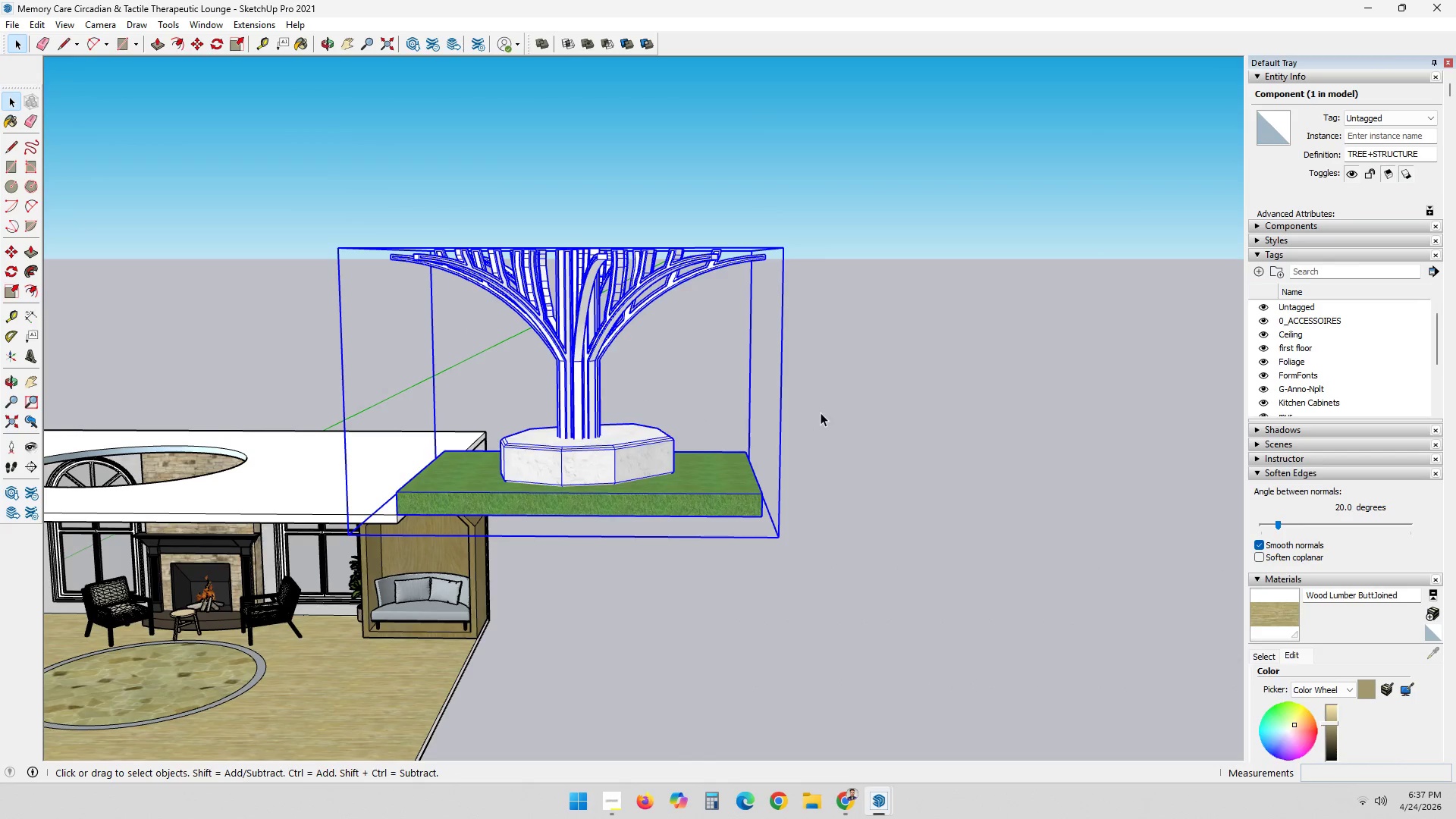 
left_click([821, 413])
 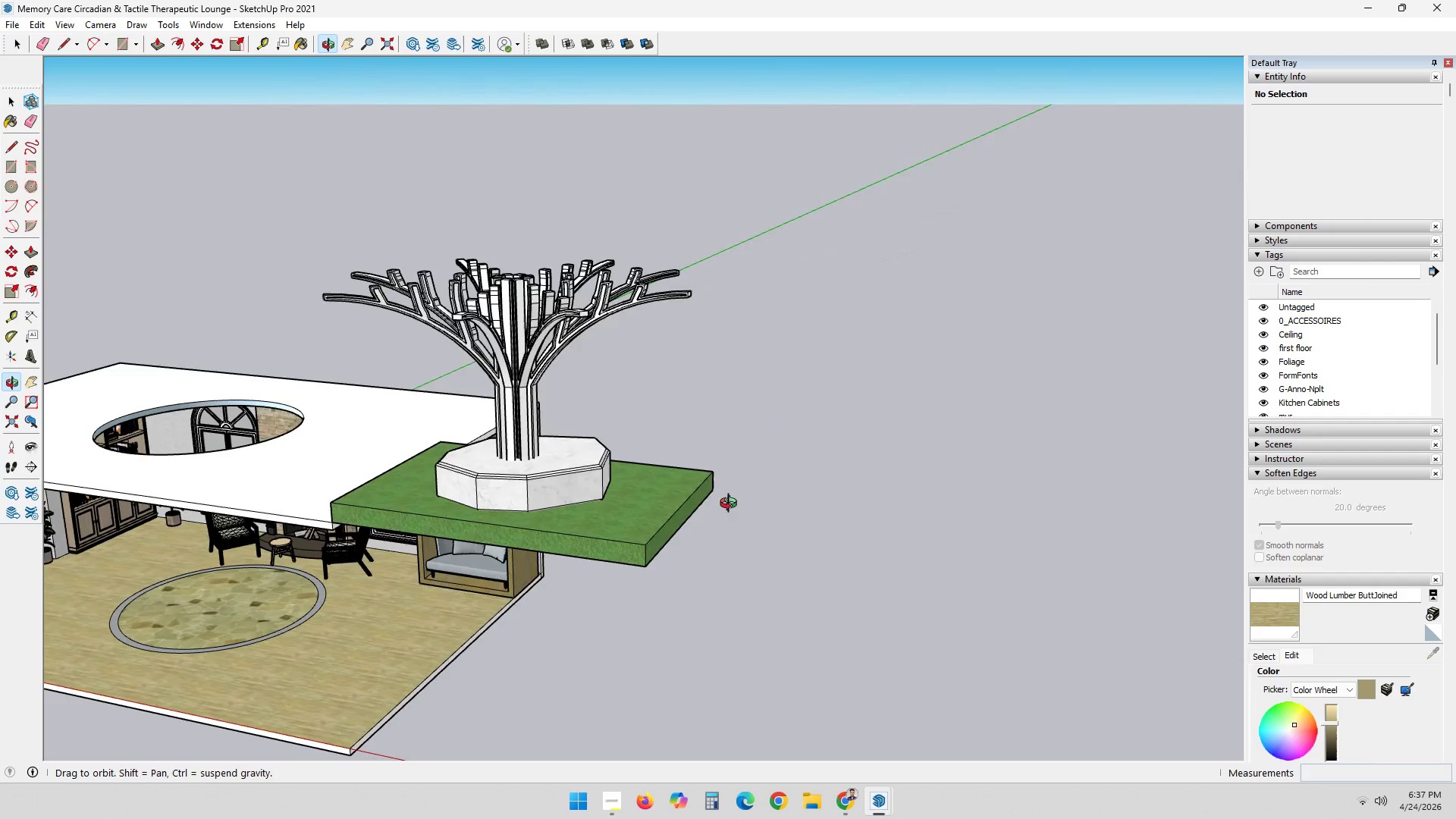 
double_click([695, 497])
 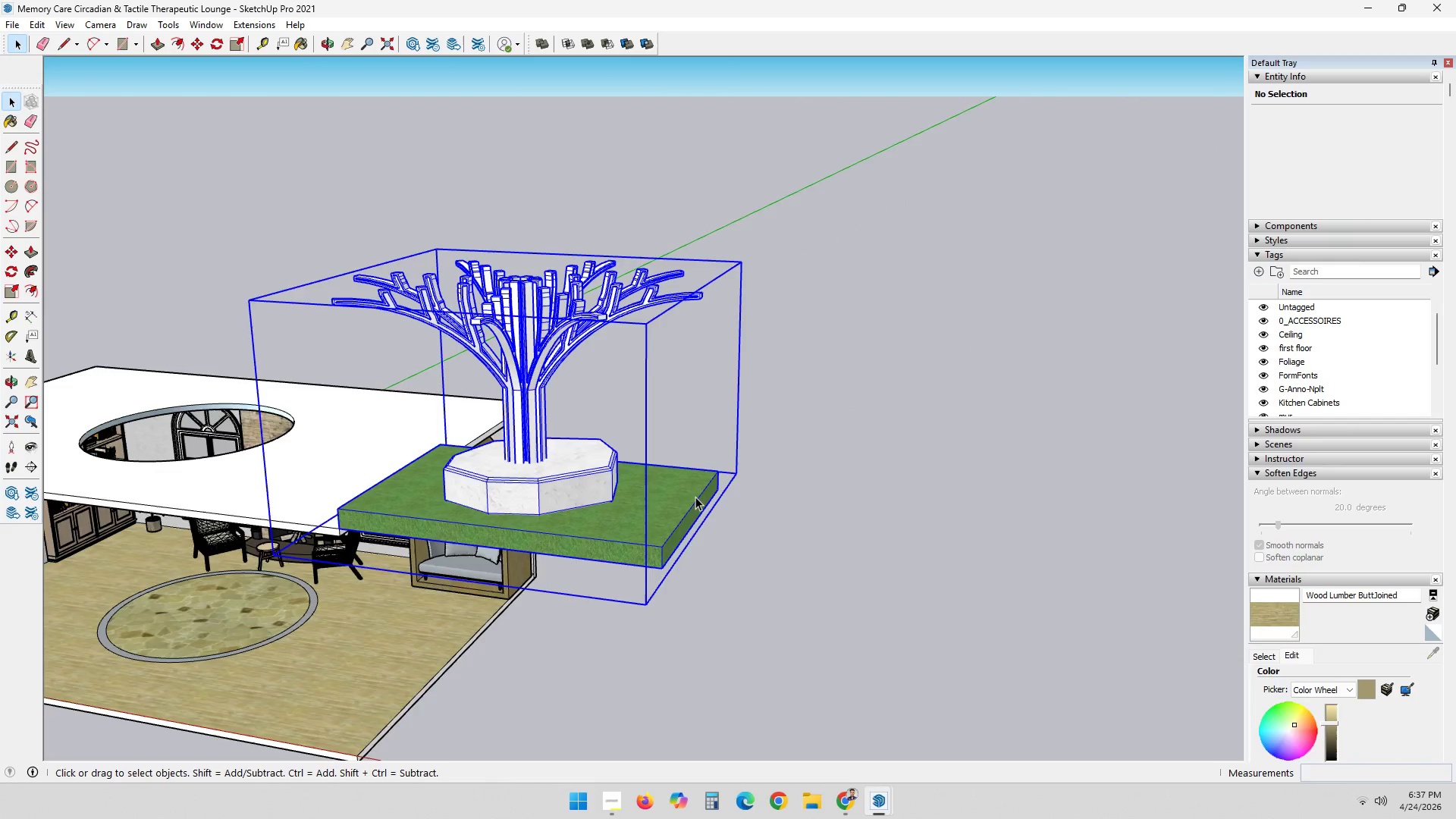 
triple_click([695, 497])
 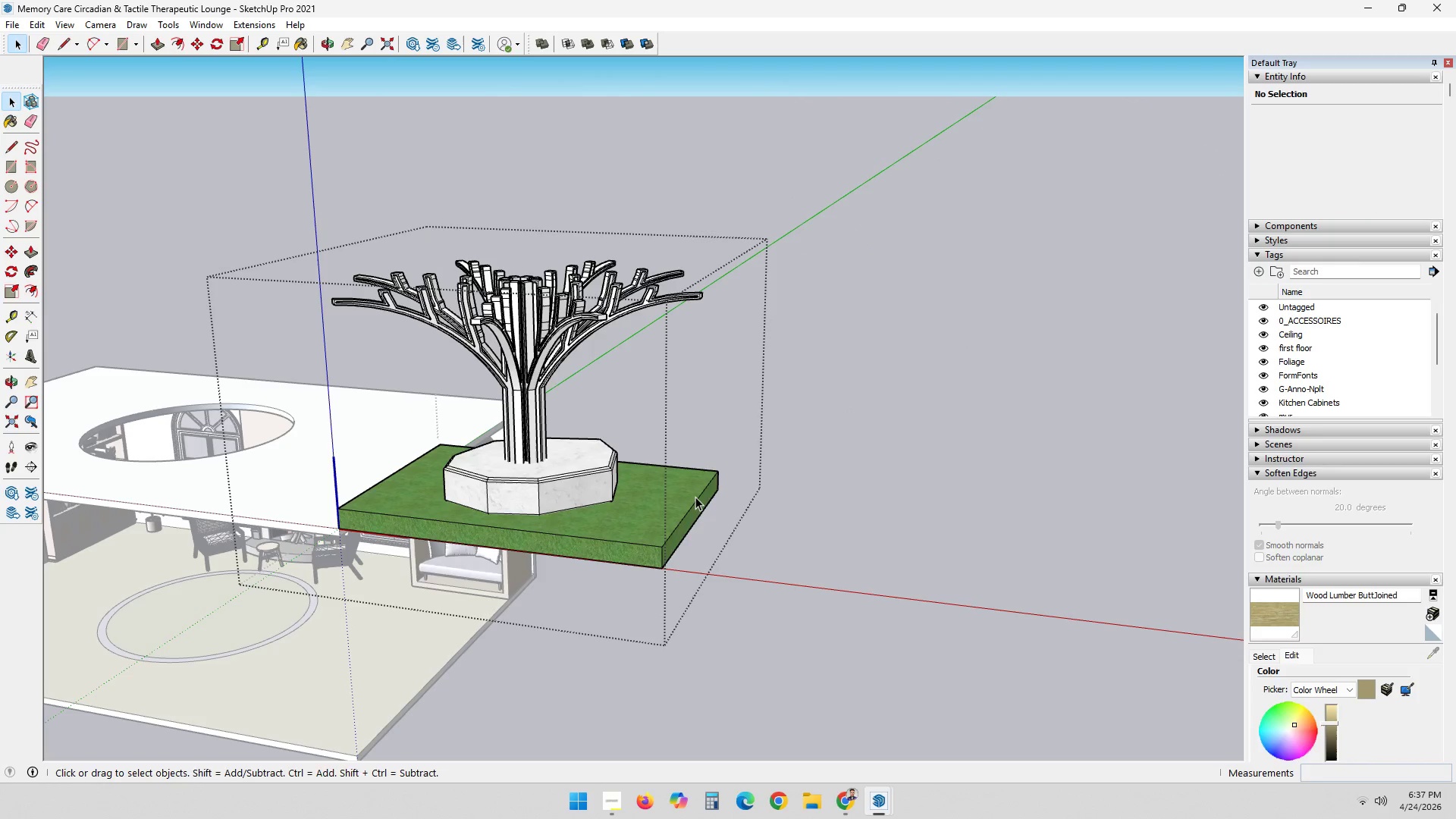 
triple_click([695, 497])
 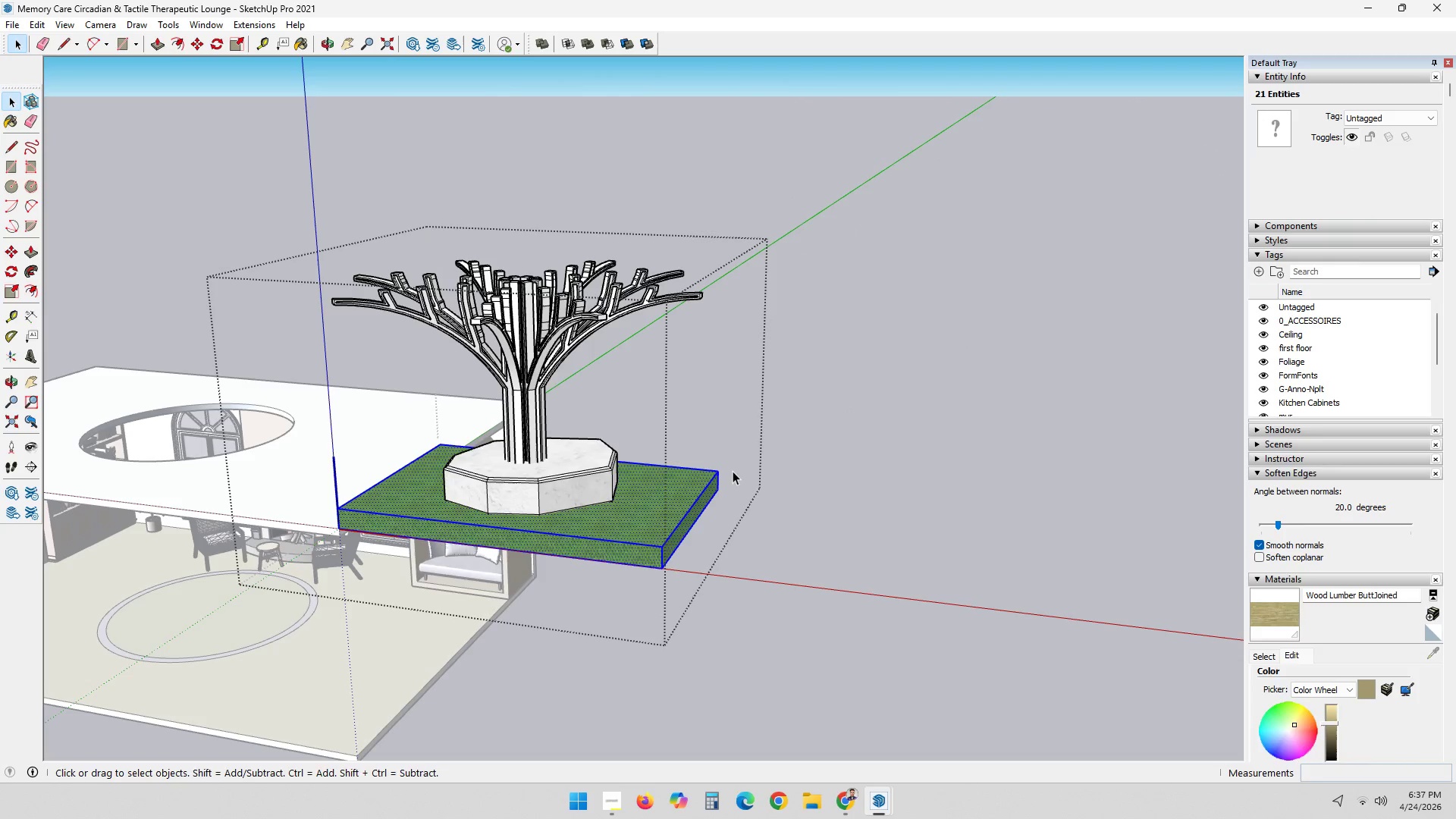 
key(Delete)
 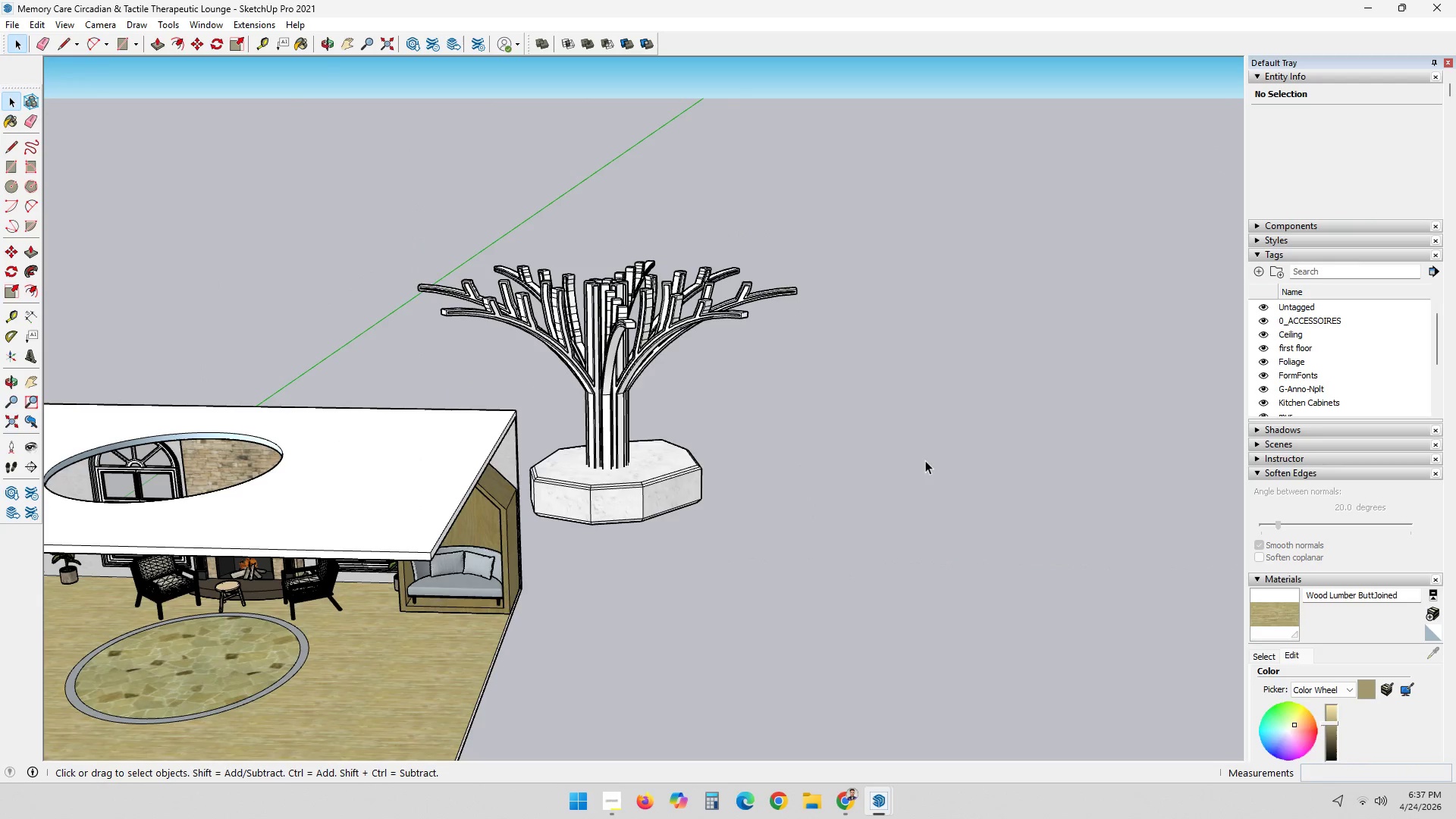 
left_click([634, 490])
 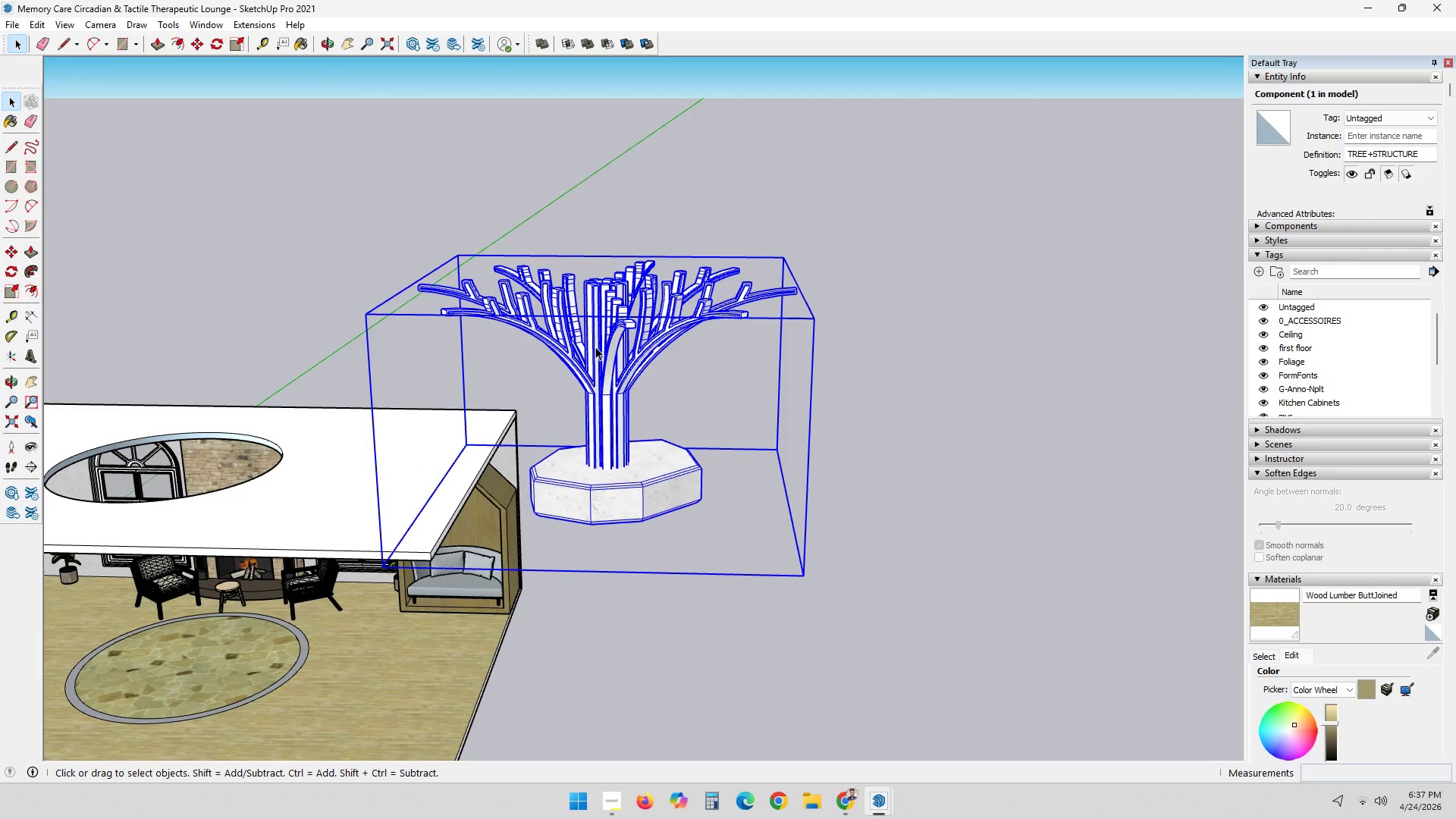 
scroll: coordinate [595, 347], scroll_direction: down, amount: 3.0
 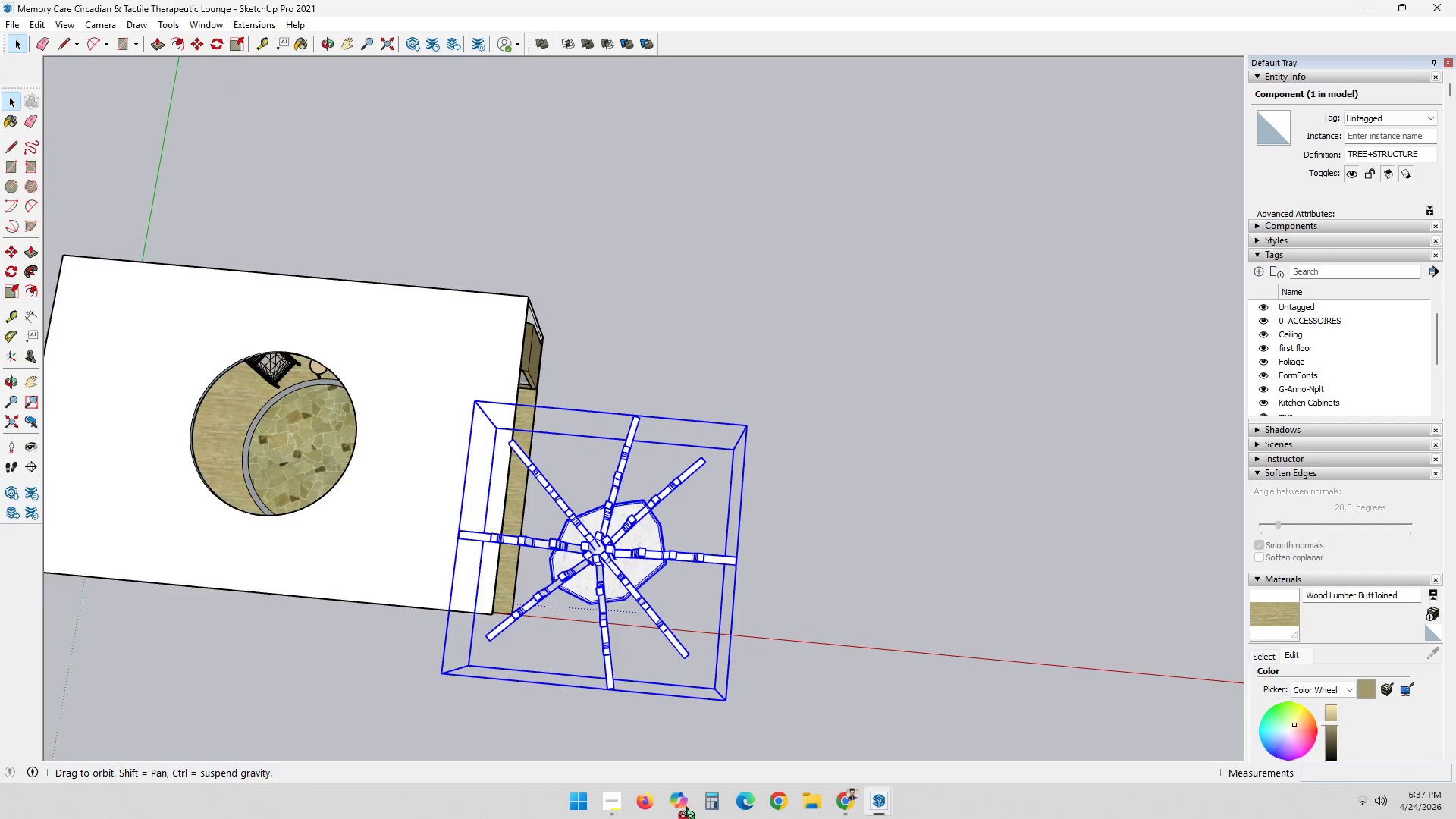 
wait(8.09)
 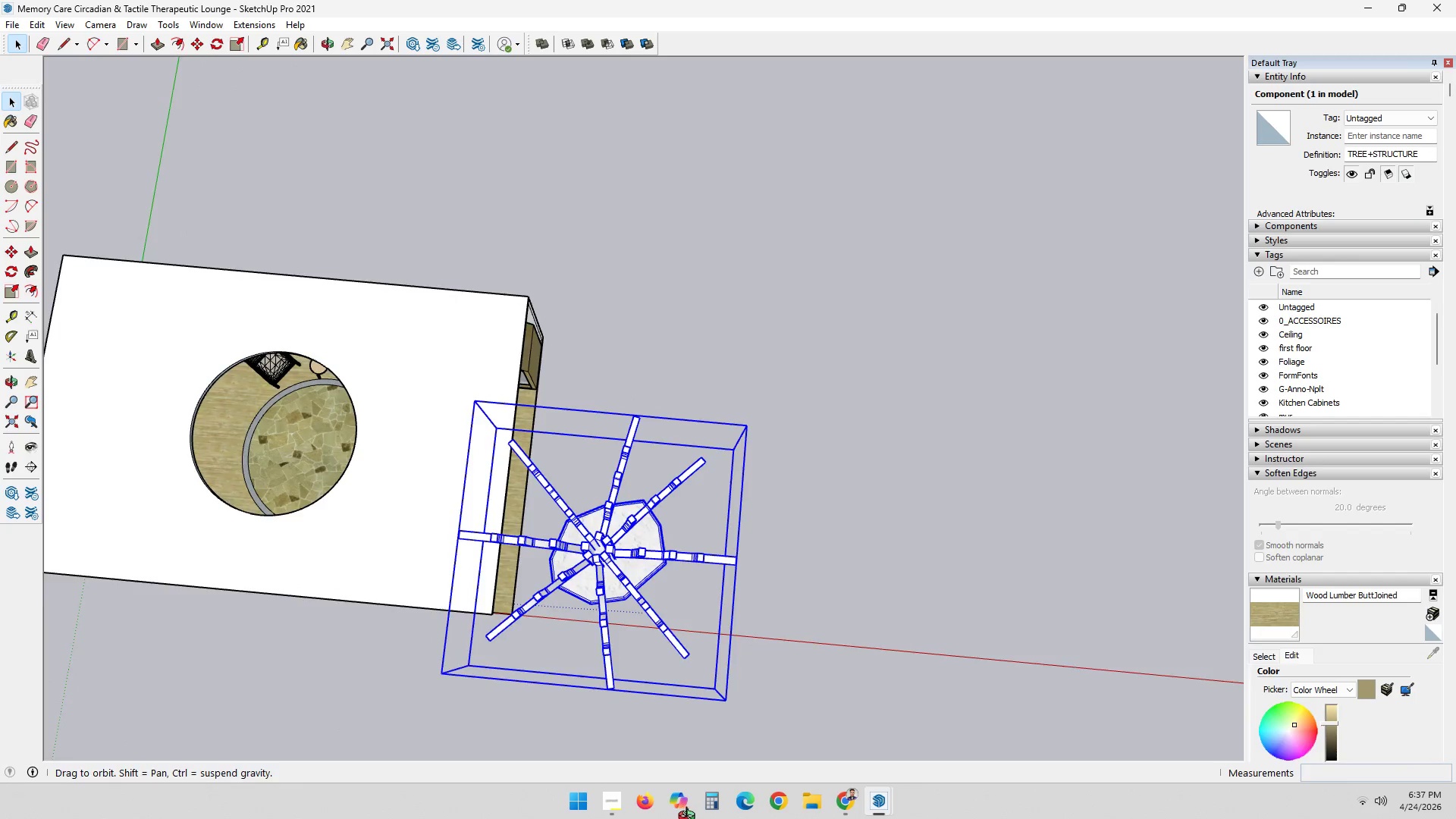 
scroll: coordinate [727, 348], scroll_direction: down, amount: 3.0
 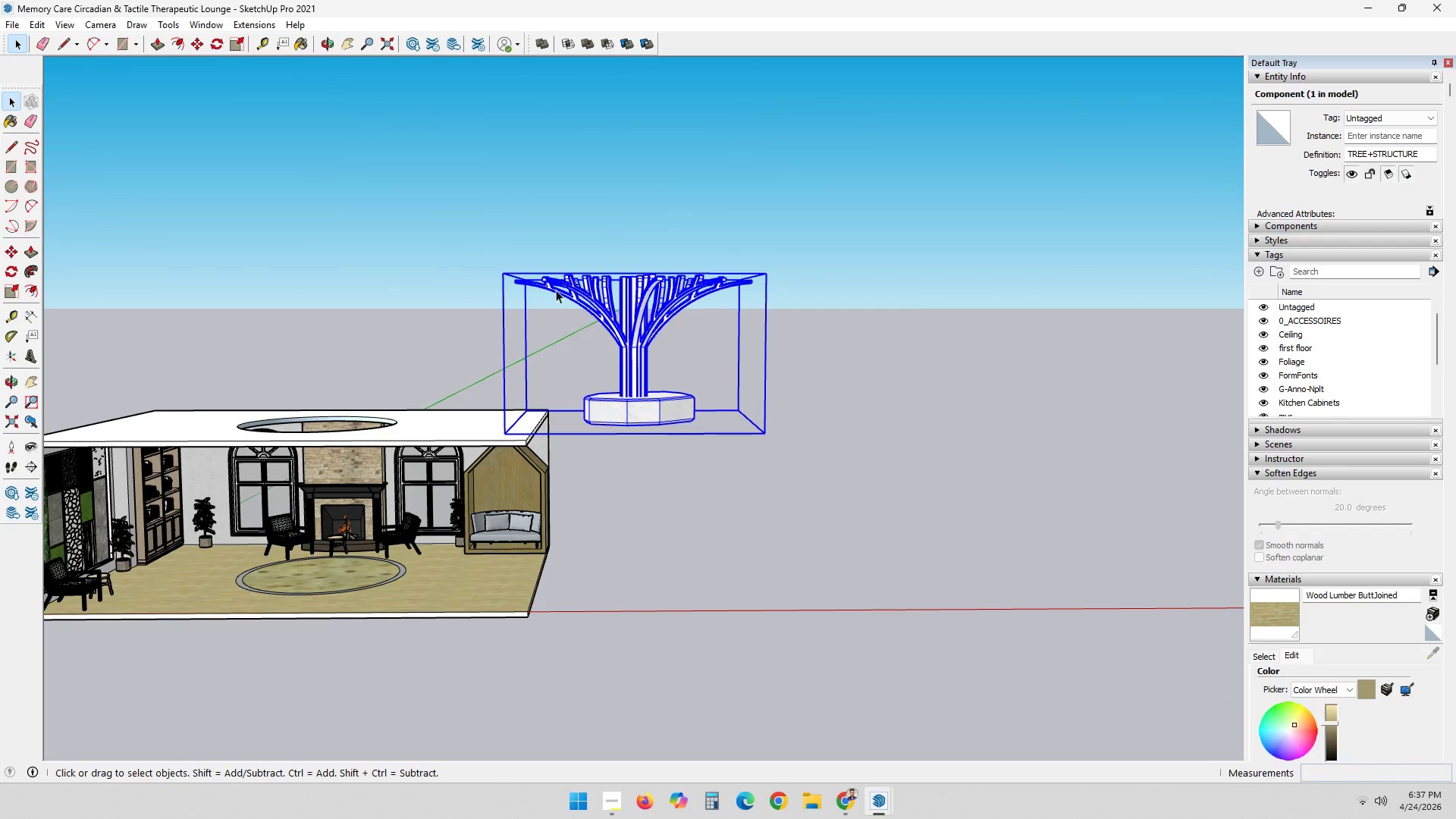 
scroll: coordinate [607, 265], scroll_direction: up, amount: 4.0
 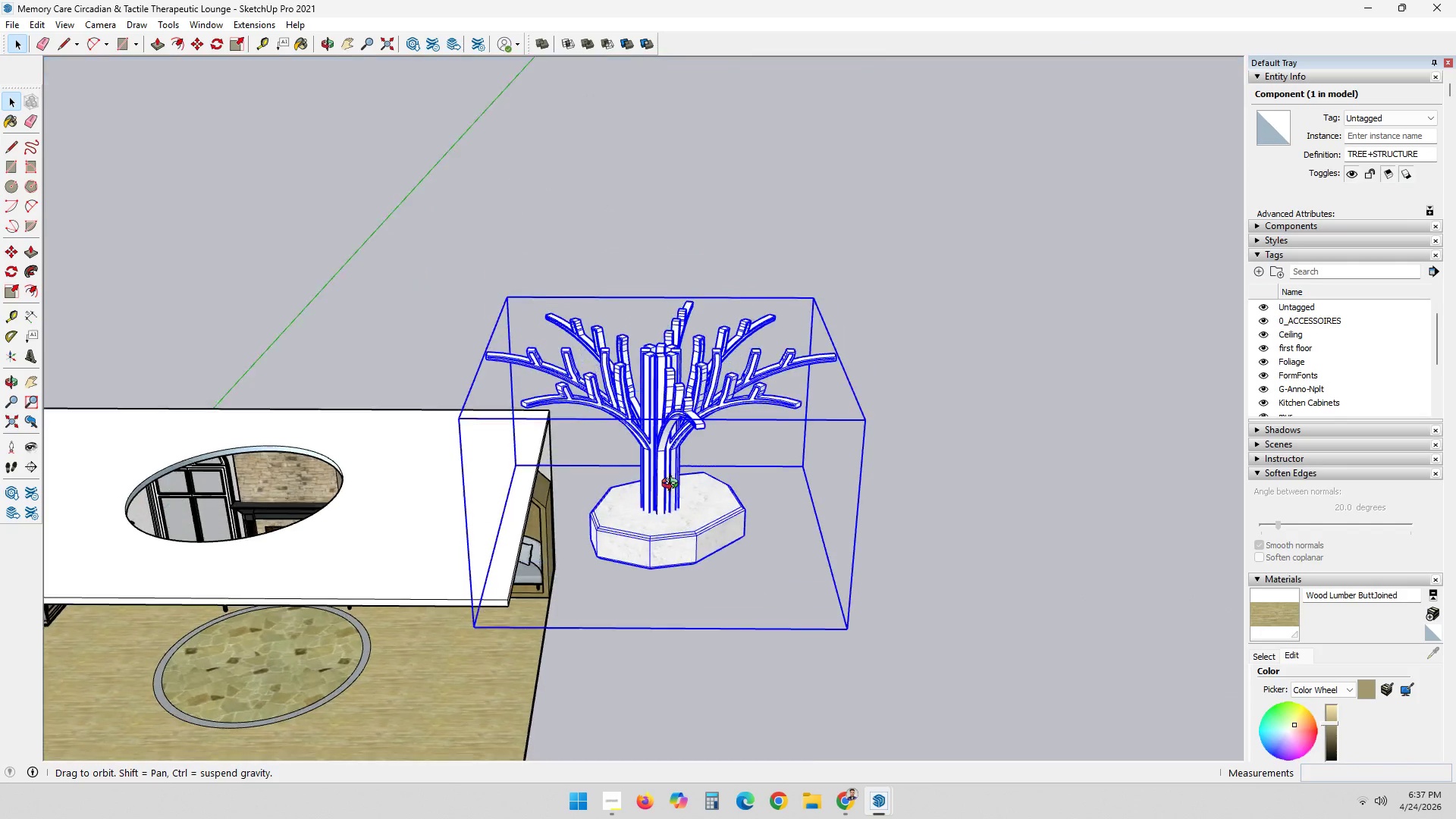 
key(M)
 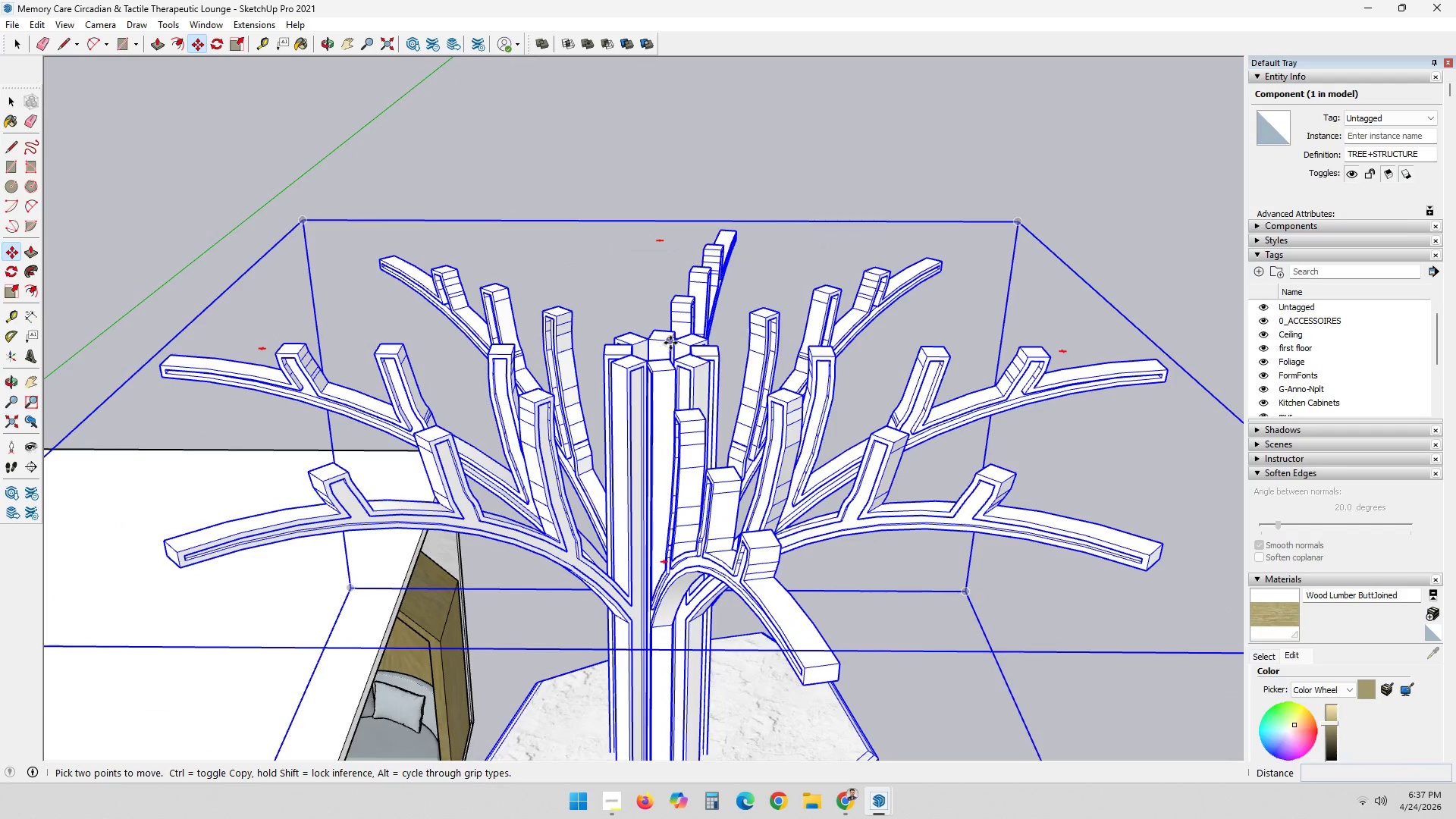 
scroll: coordinate [661, 356], scroll_direction: up, amount: 10.0
 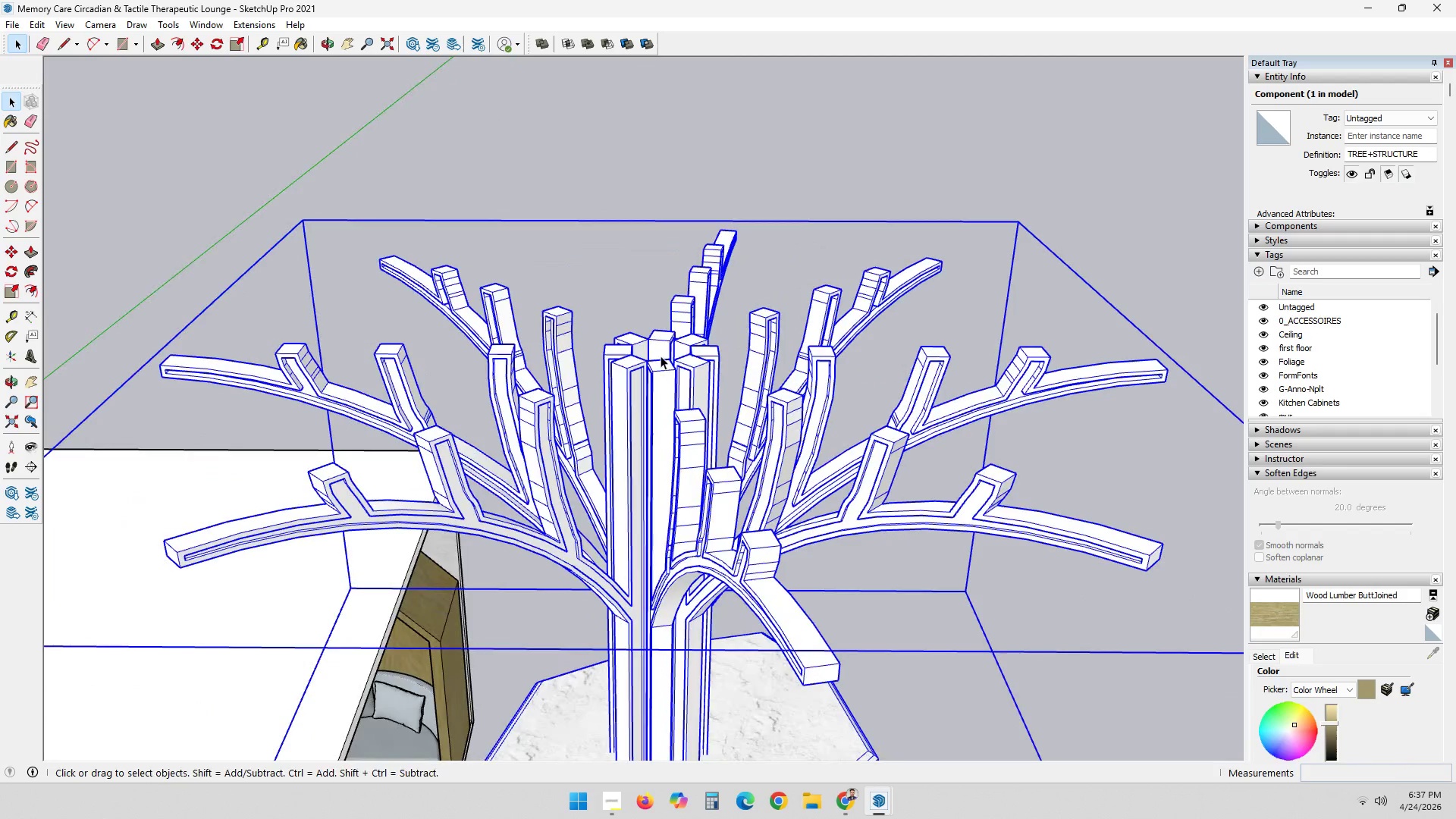 
left_click([670, 343])
 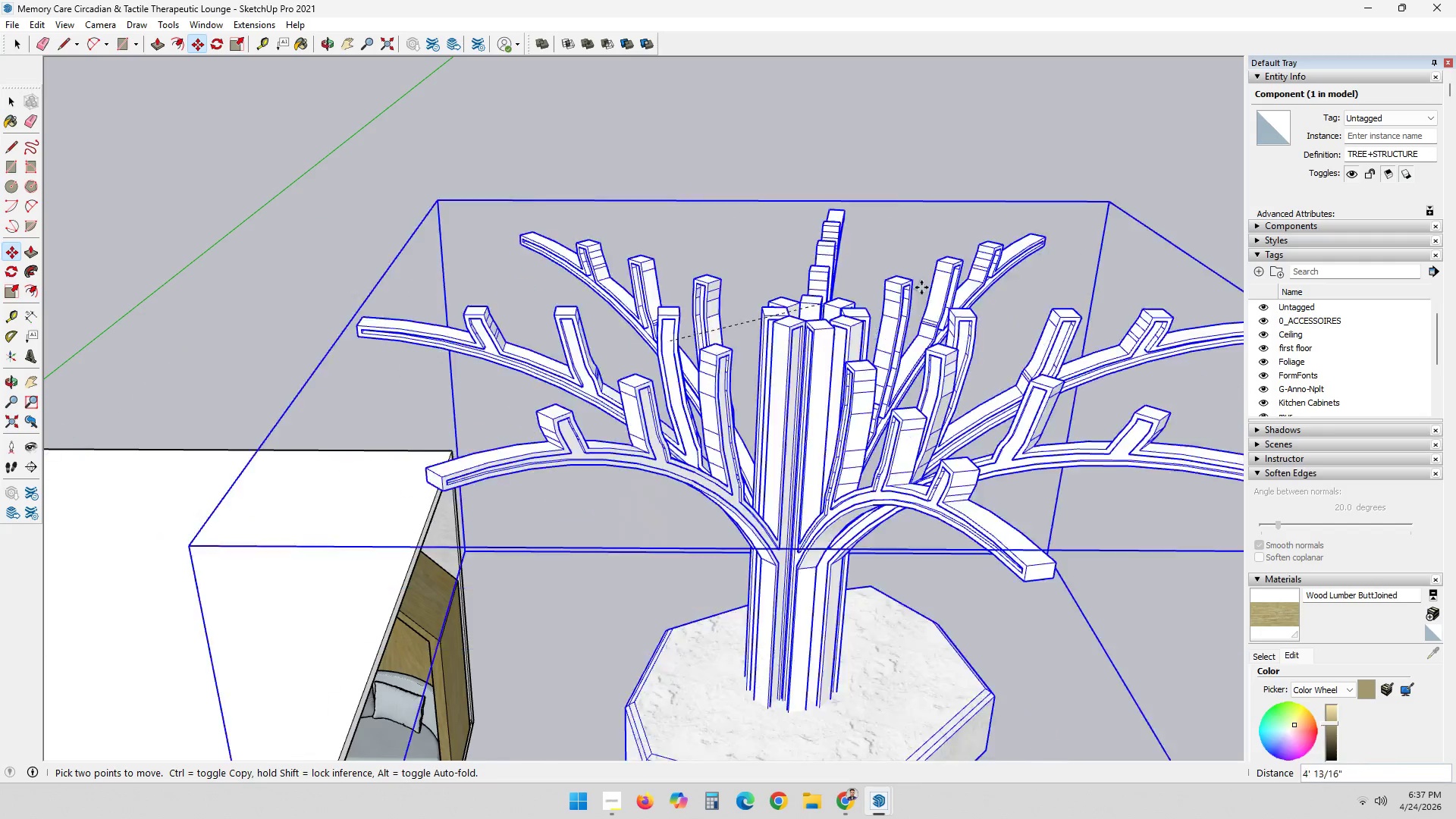 
scroll: coordinate [994, 276], scroll_direction: down, amount: 20.0
 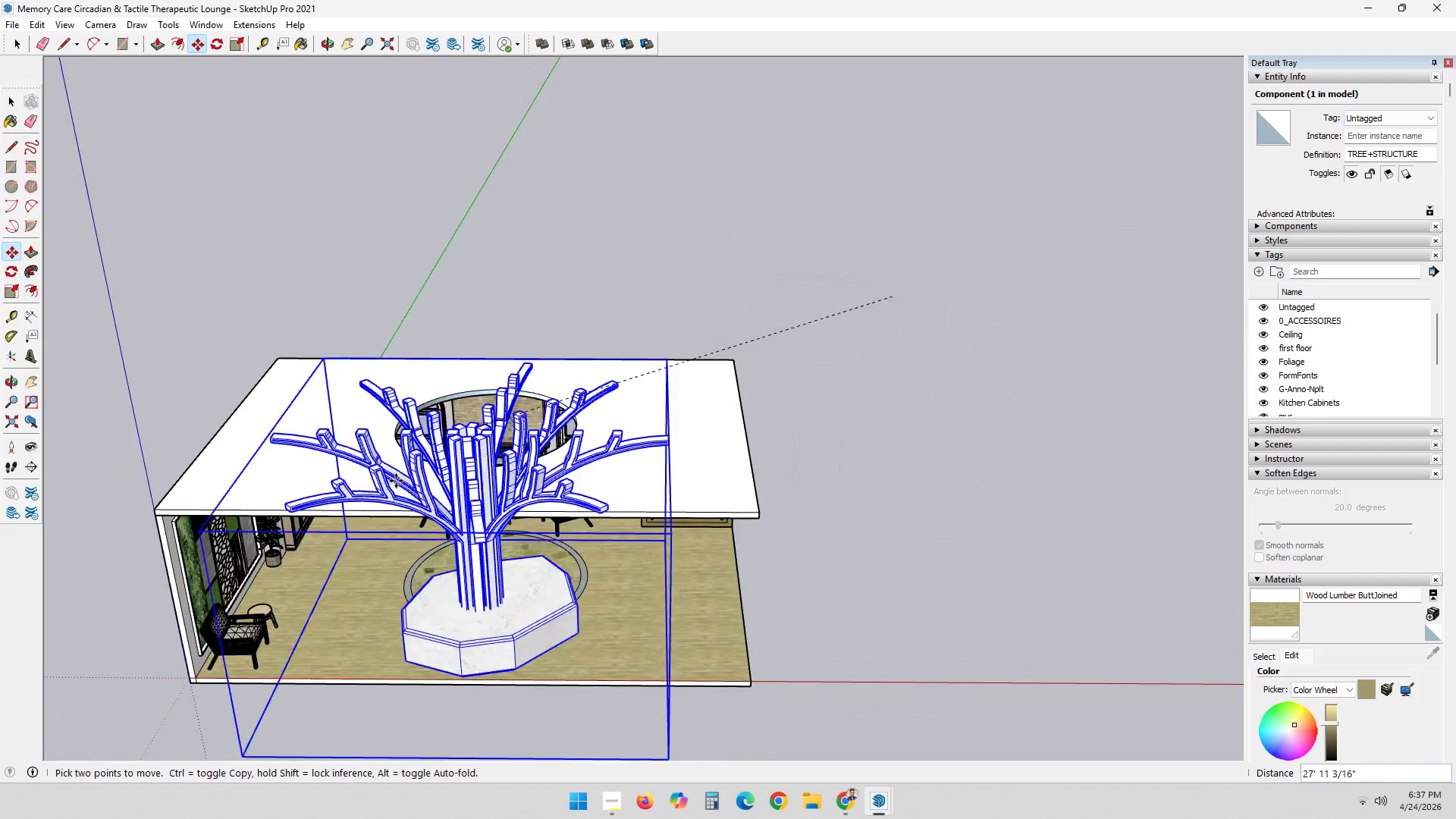 
scroll: coordinate [798, 449], scroll_direction: up, amount: 15.0
 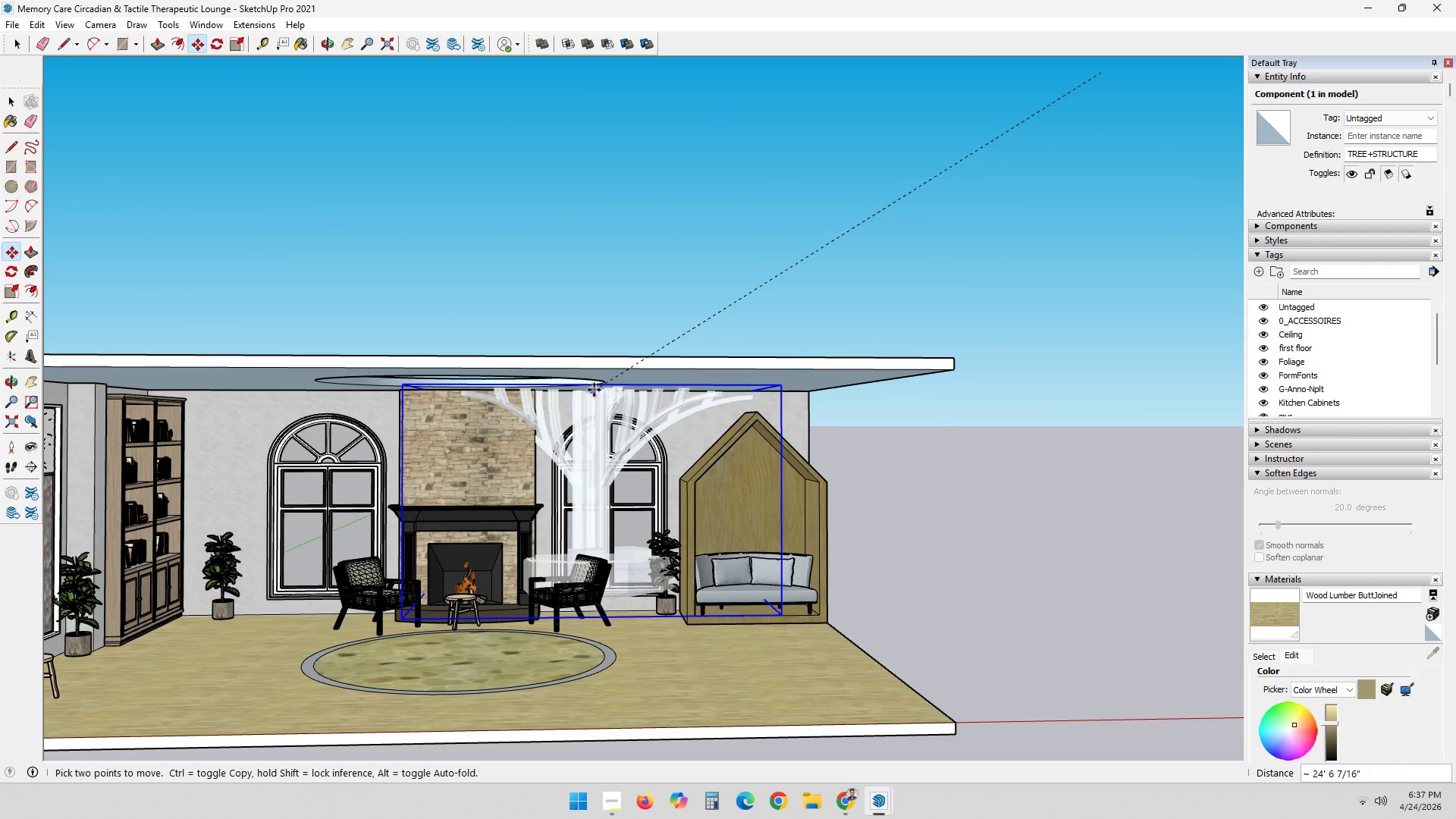 
left_click([591, 387])
 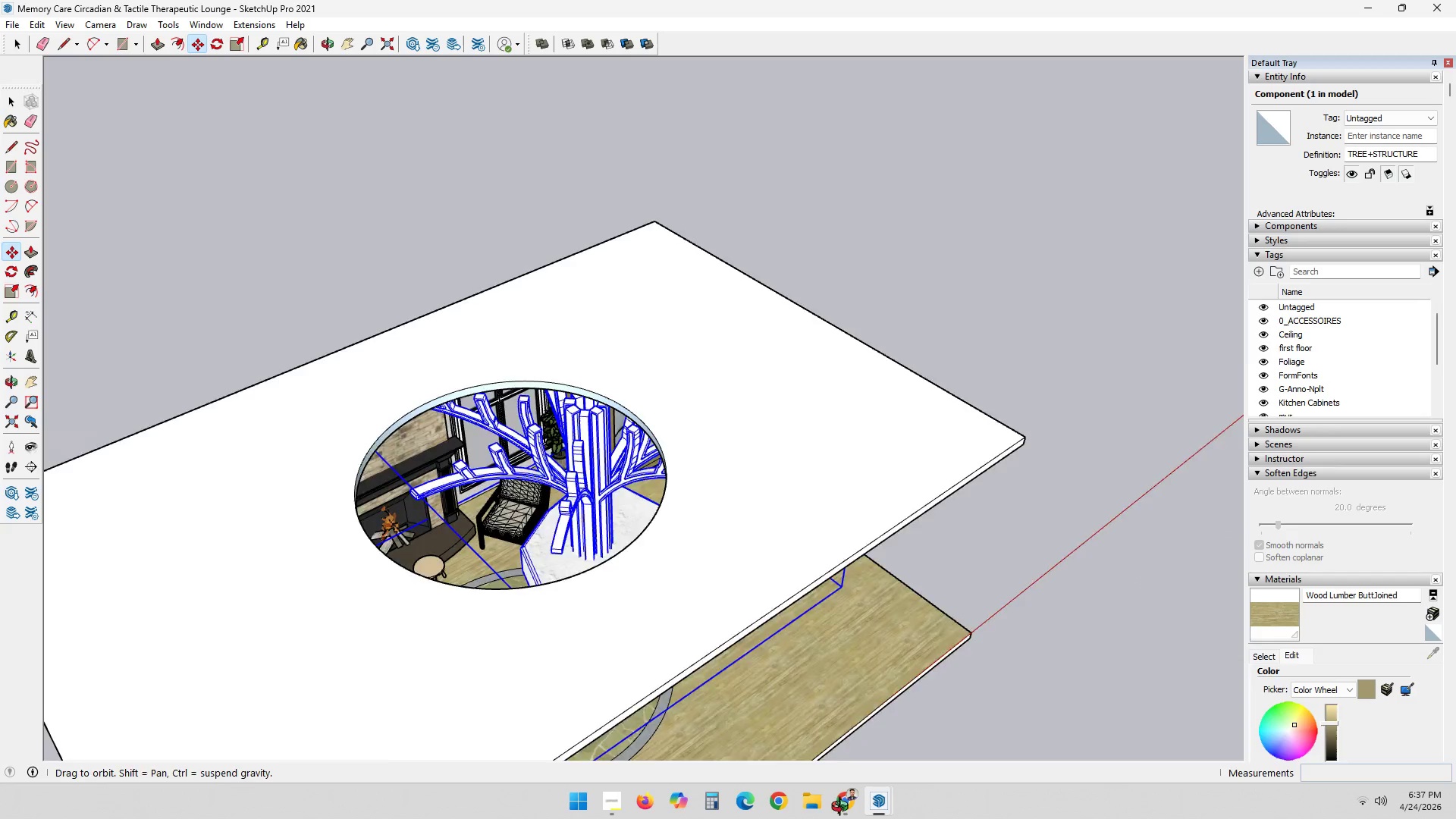 
scroll: coordinate [684, 389], scroll_direction: down, amount: 3.0
 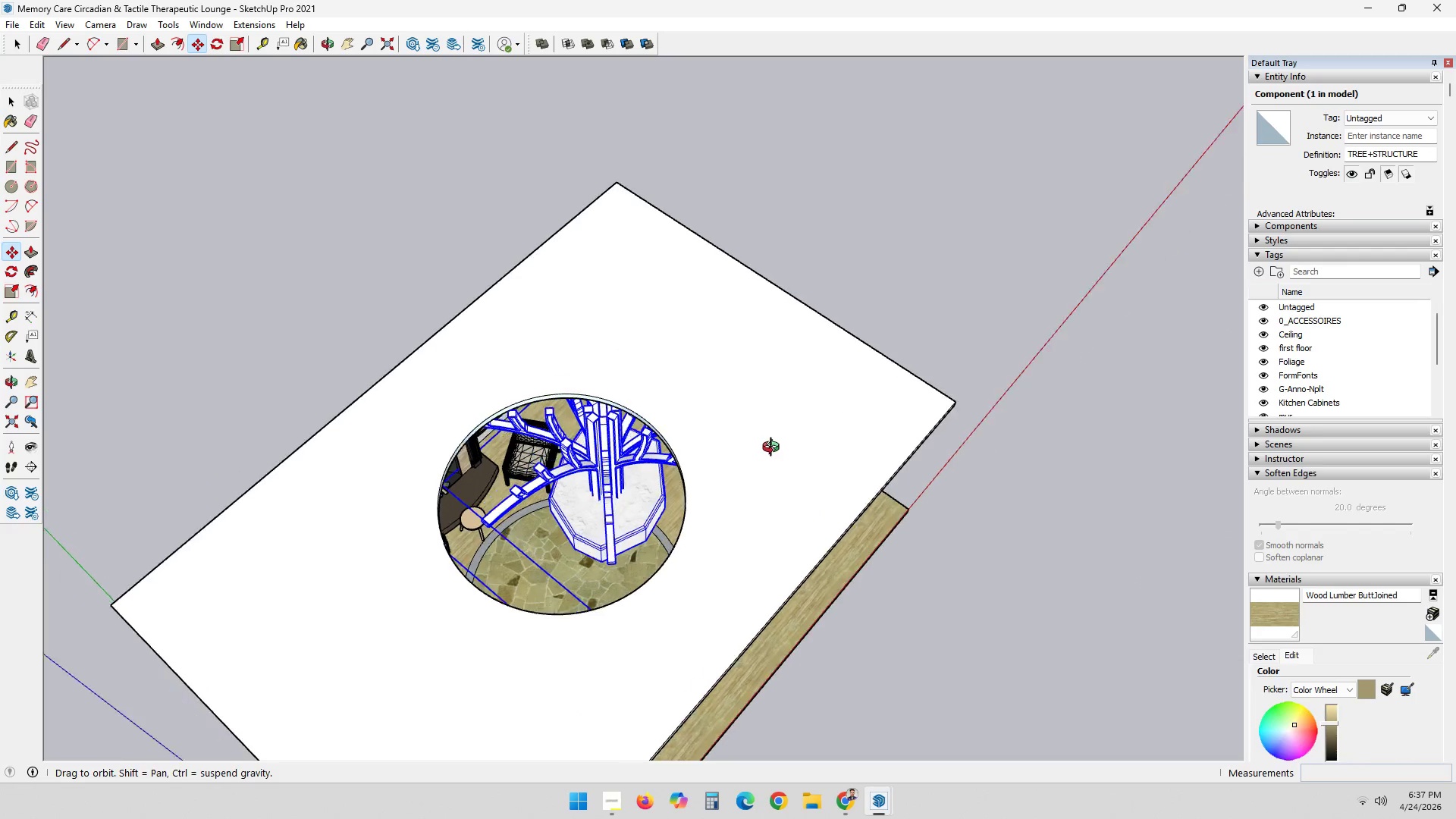 
key(L)
 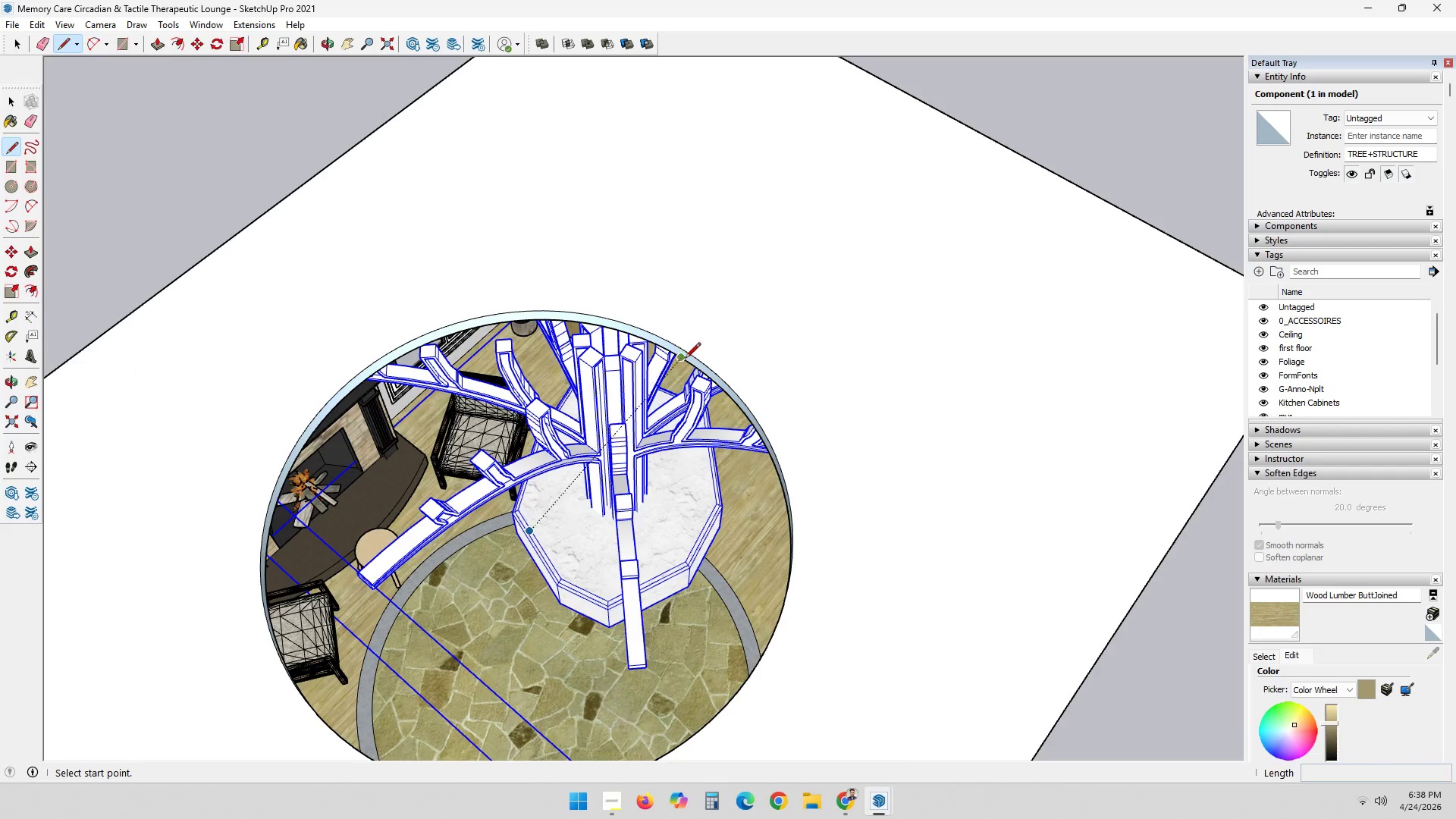 
scroll: coordinate [679, 472], scroll_direction: up, amount: 8.0
 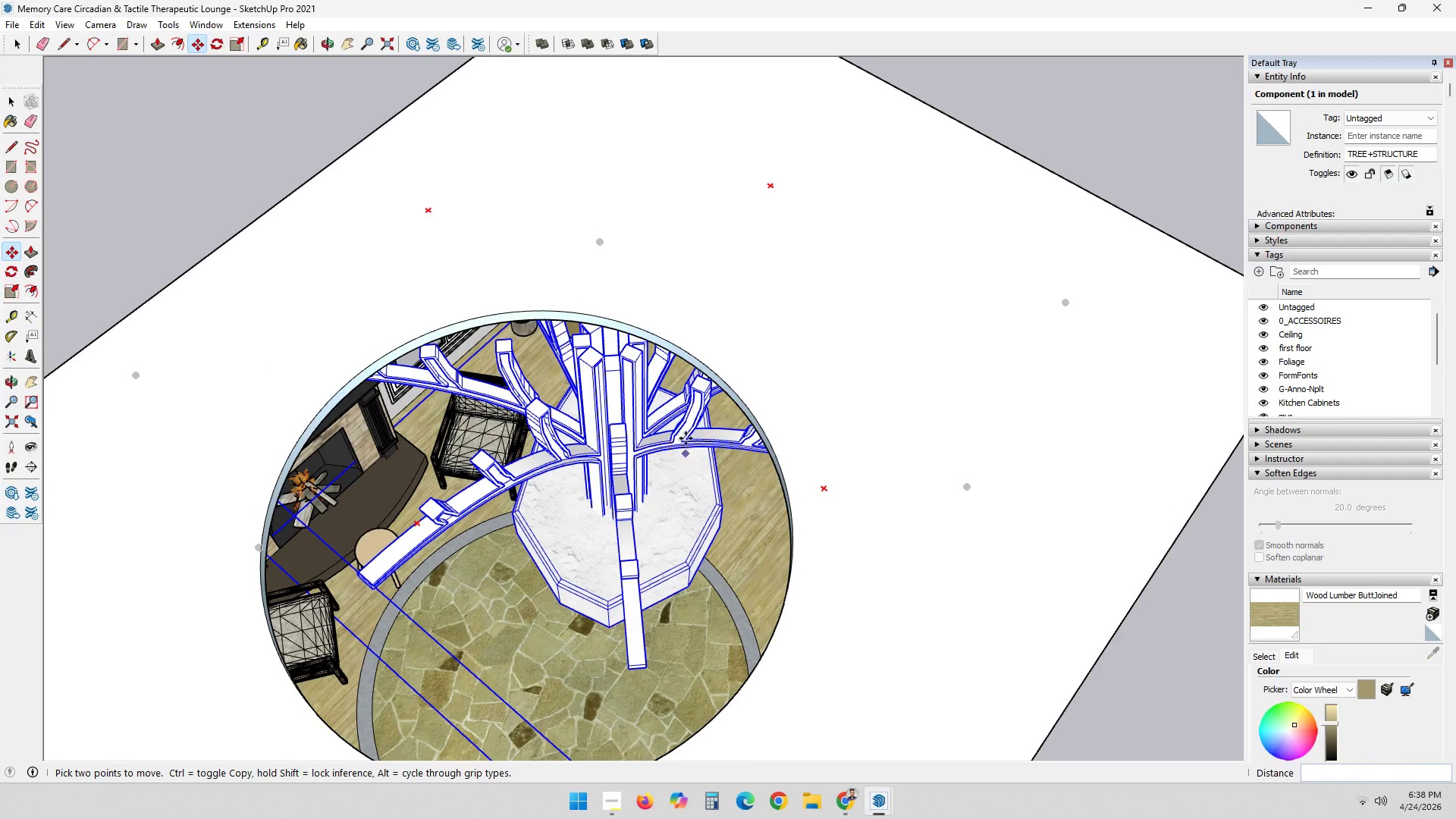 
left_click([685, 359])
 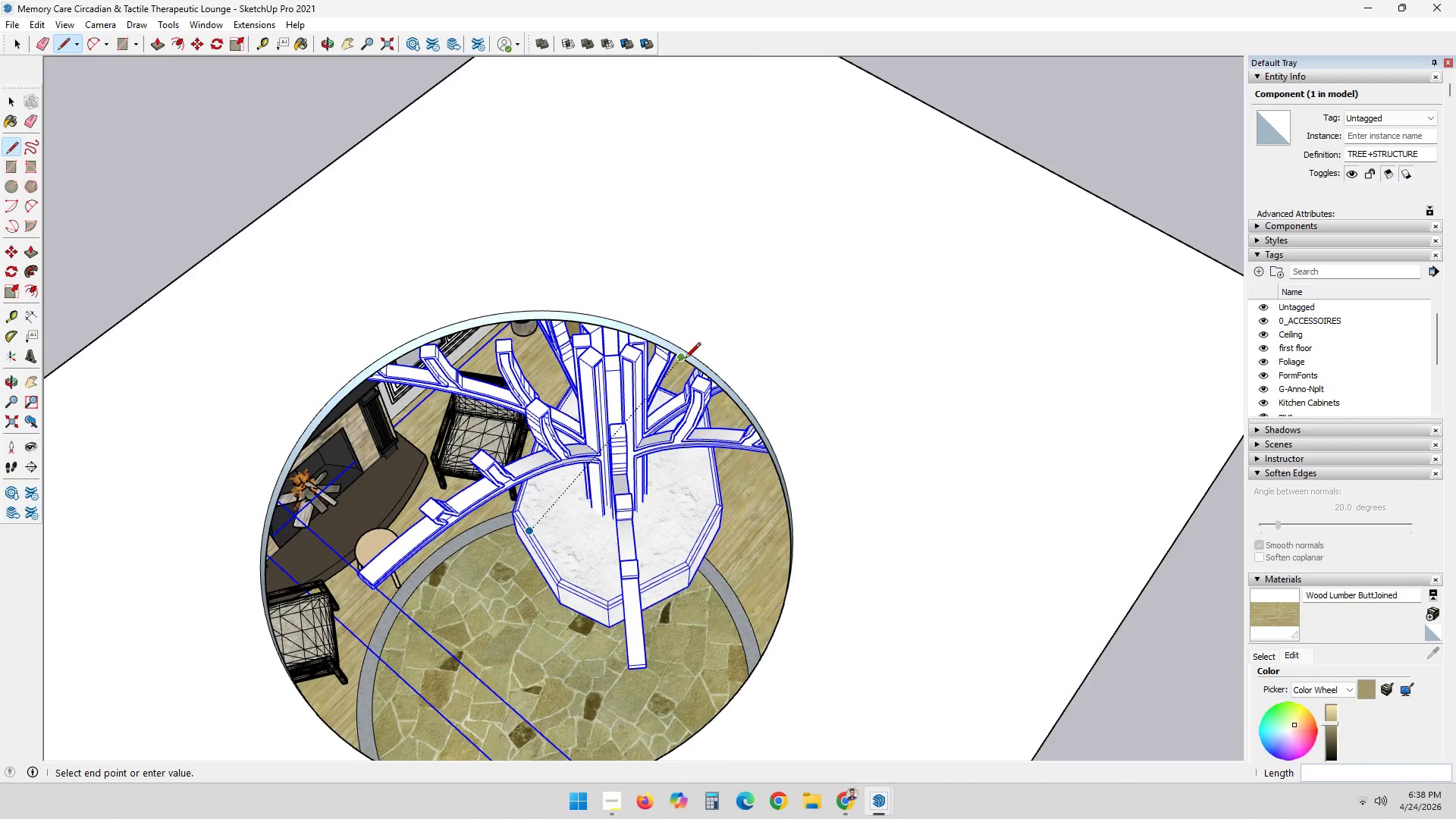 
scroll: coordinate [685, 359], scroll_direction: down, amount: 2.0
 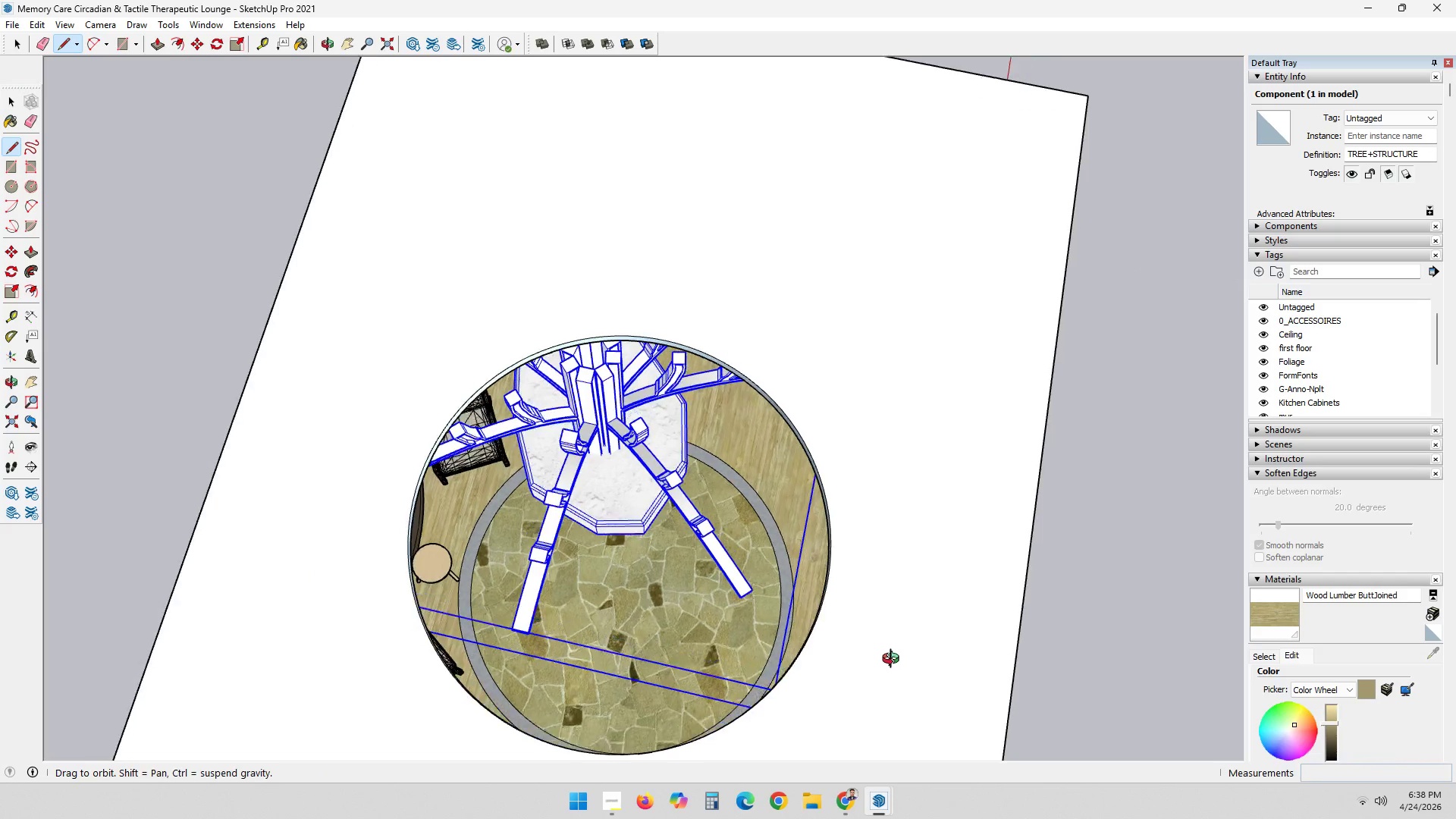 
scroll: coordinate [587, 495], scroll_direction: up, amount: 3.0
 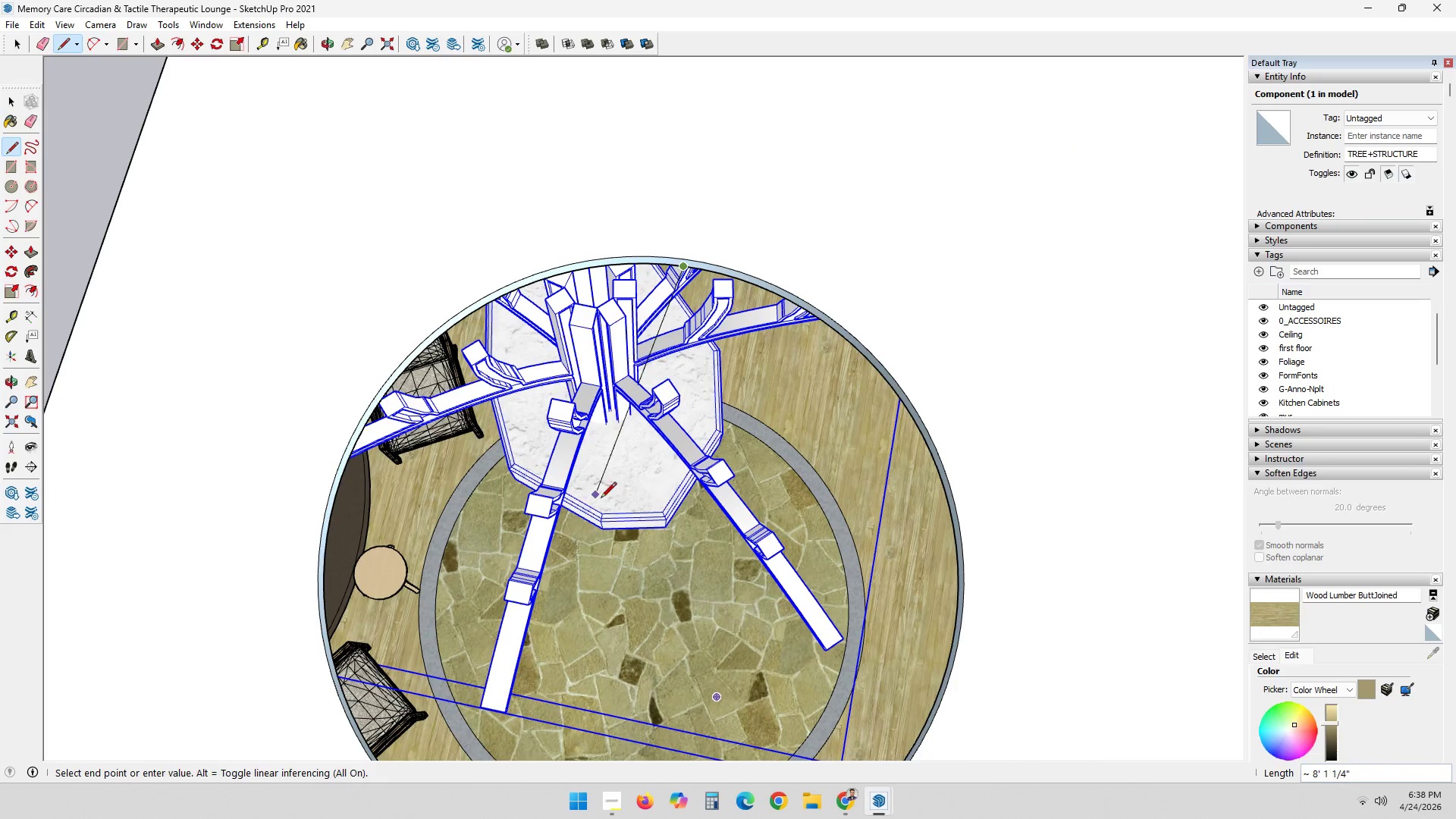 
key(L)
 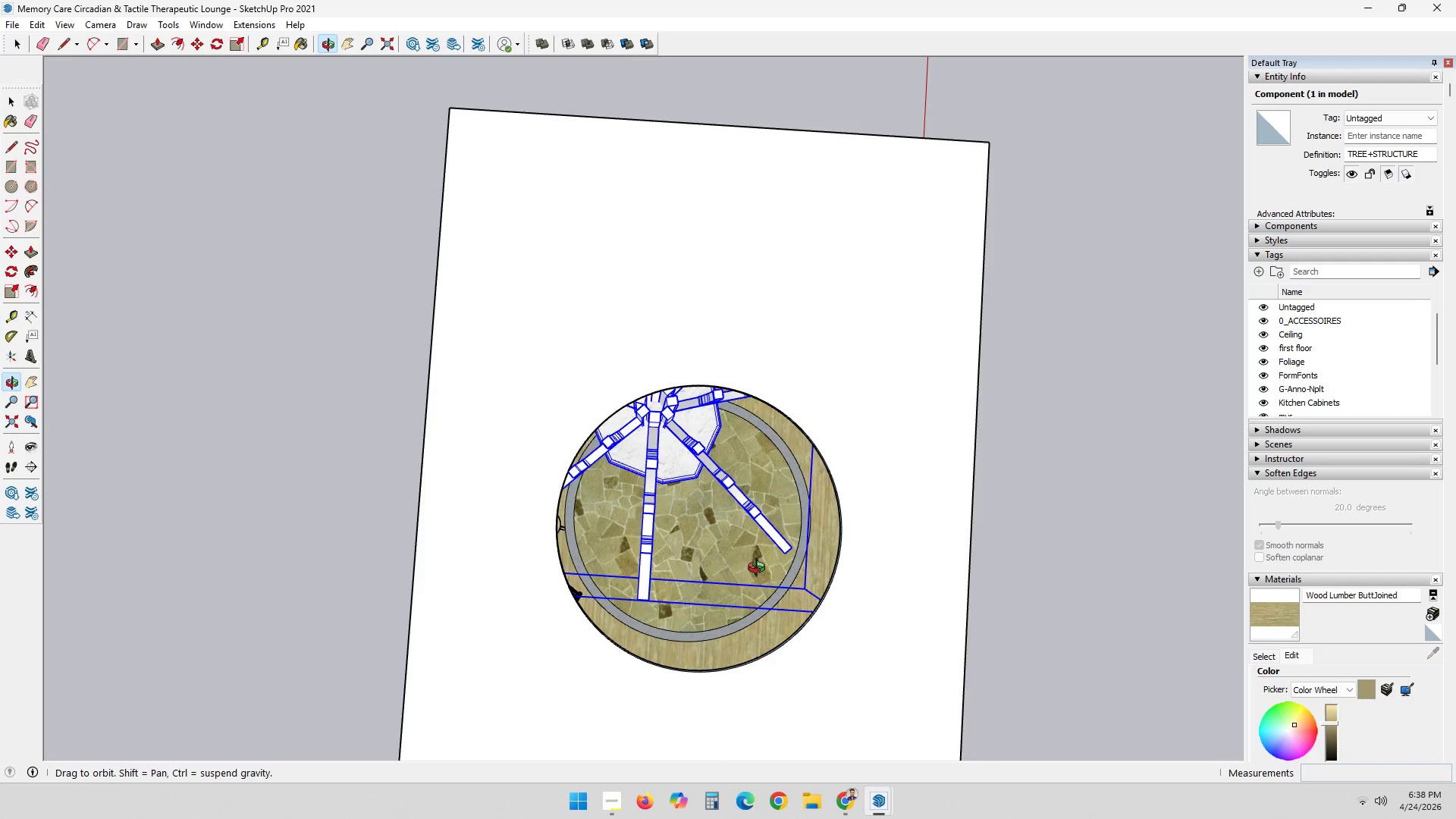 
scroll: coordinate [846, 516], scroll_direction: down, amount: 11.0
 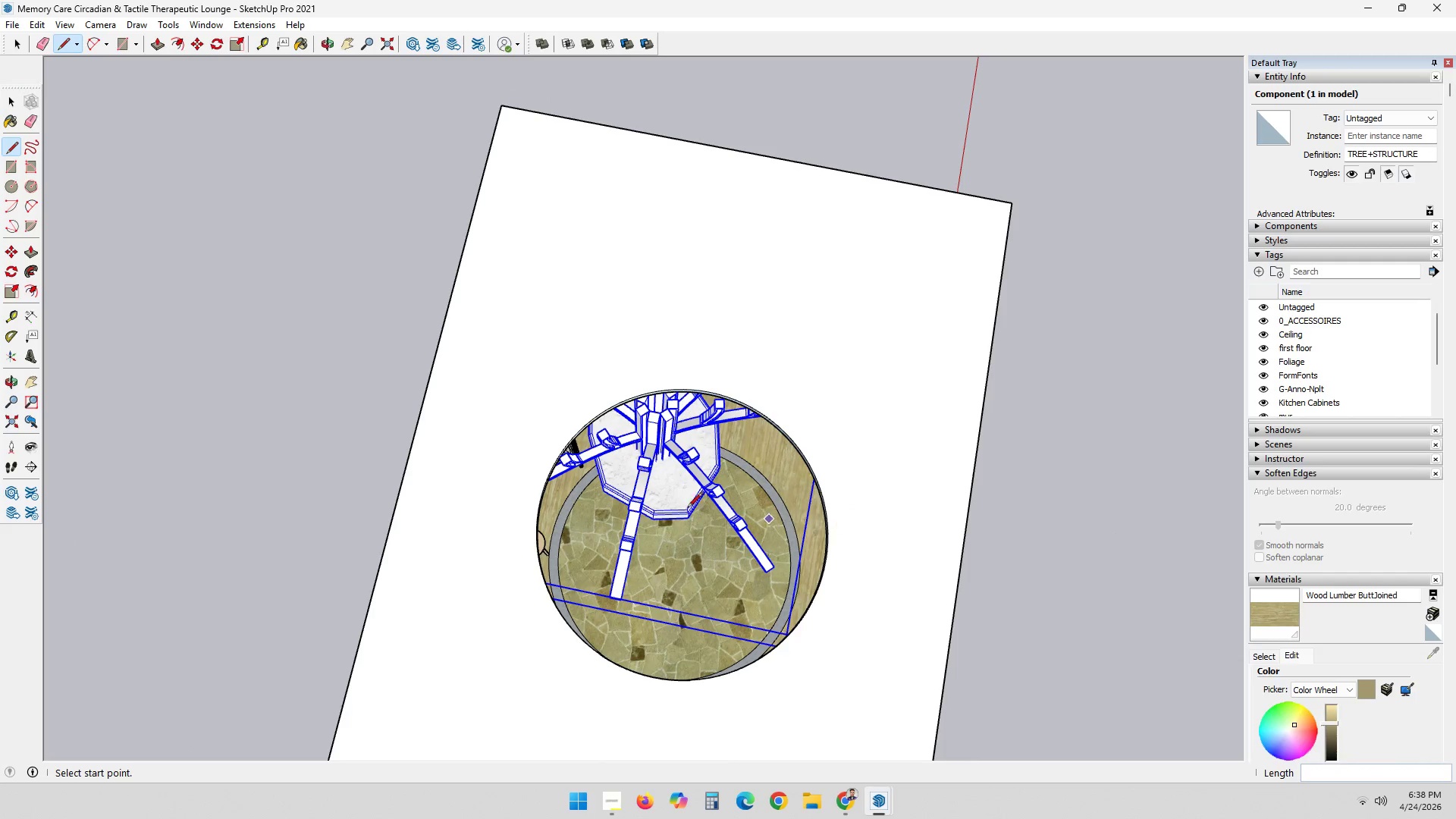 
mouse_move([847, 523])
 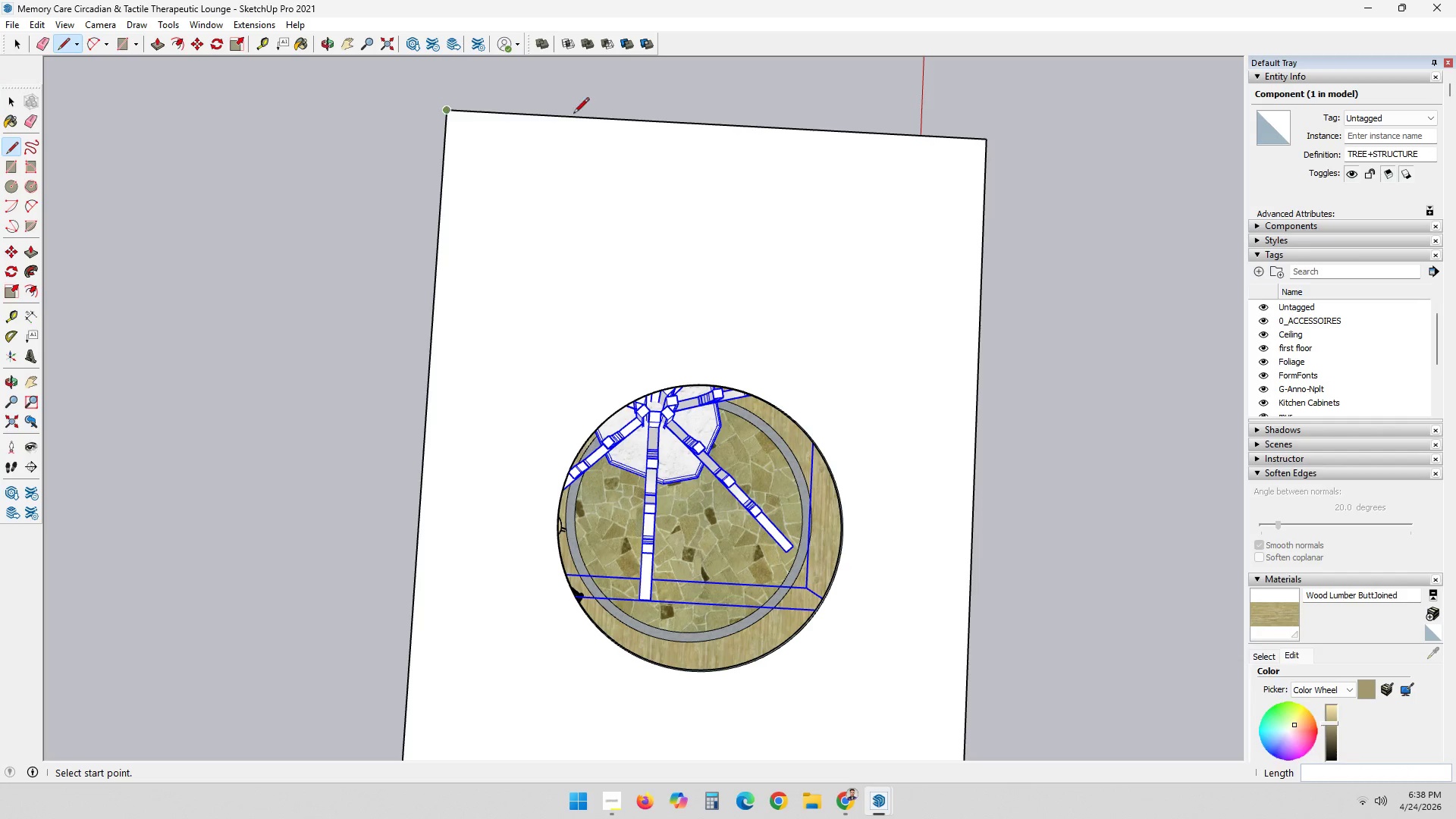 
left_click([714, 126])
 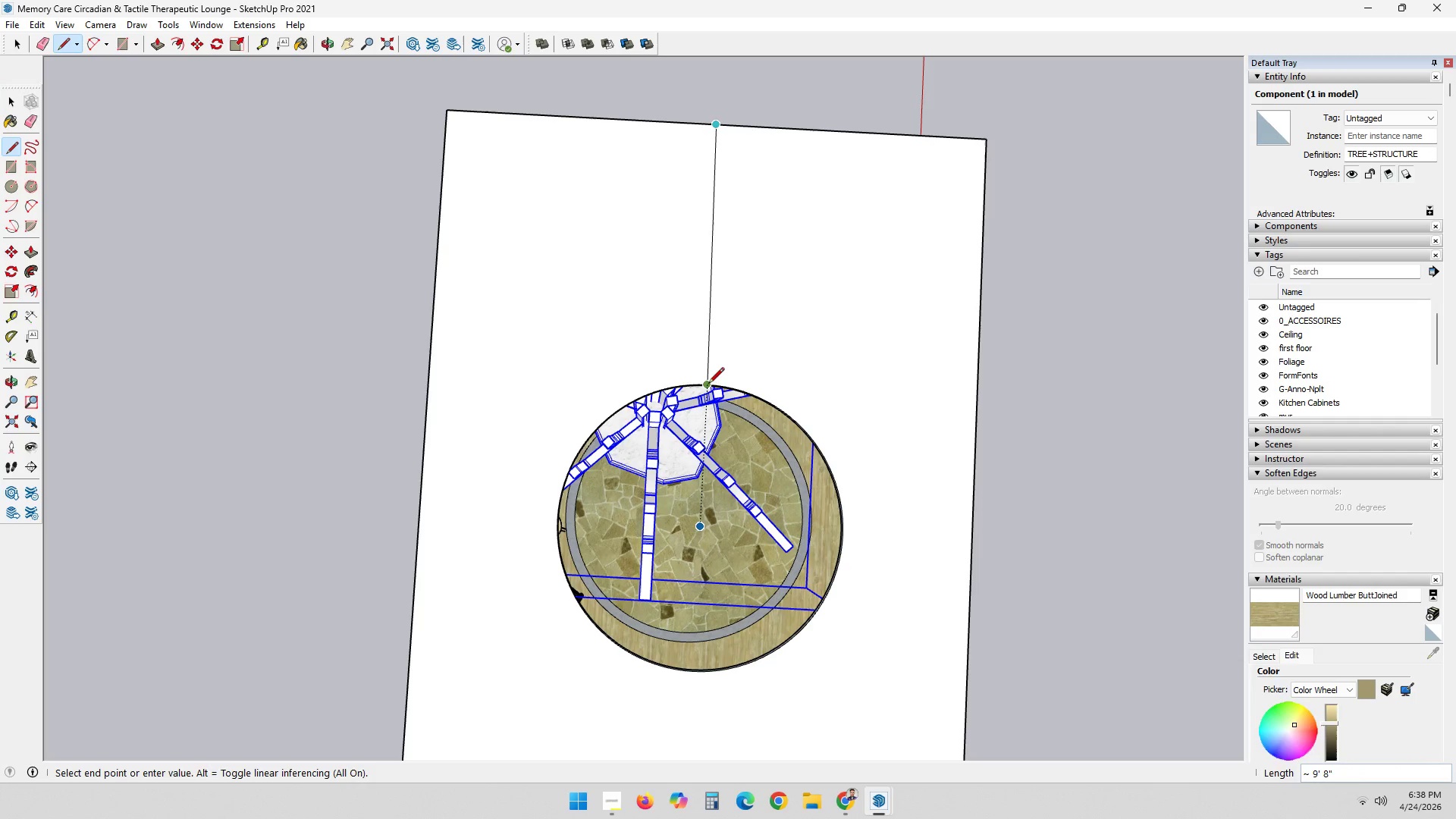 
scroll: coordinate [720, 392], scroll_direction: up, amount: 5.0
 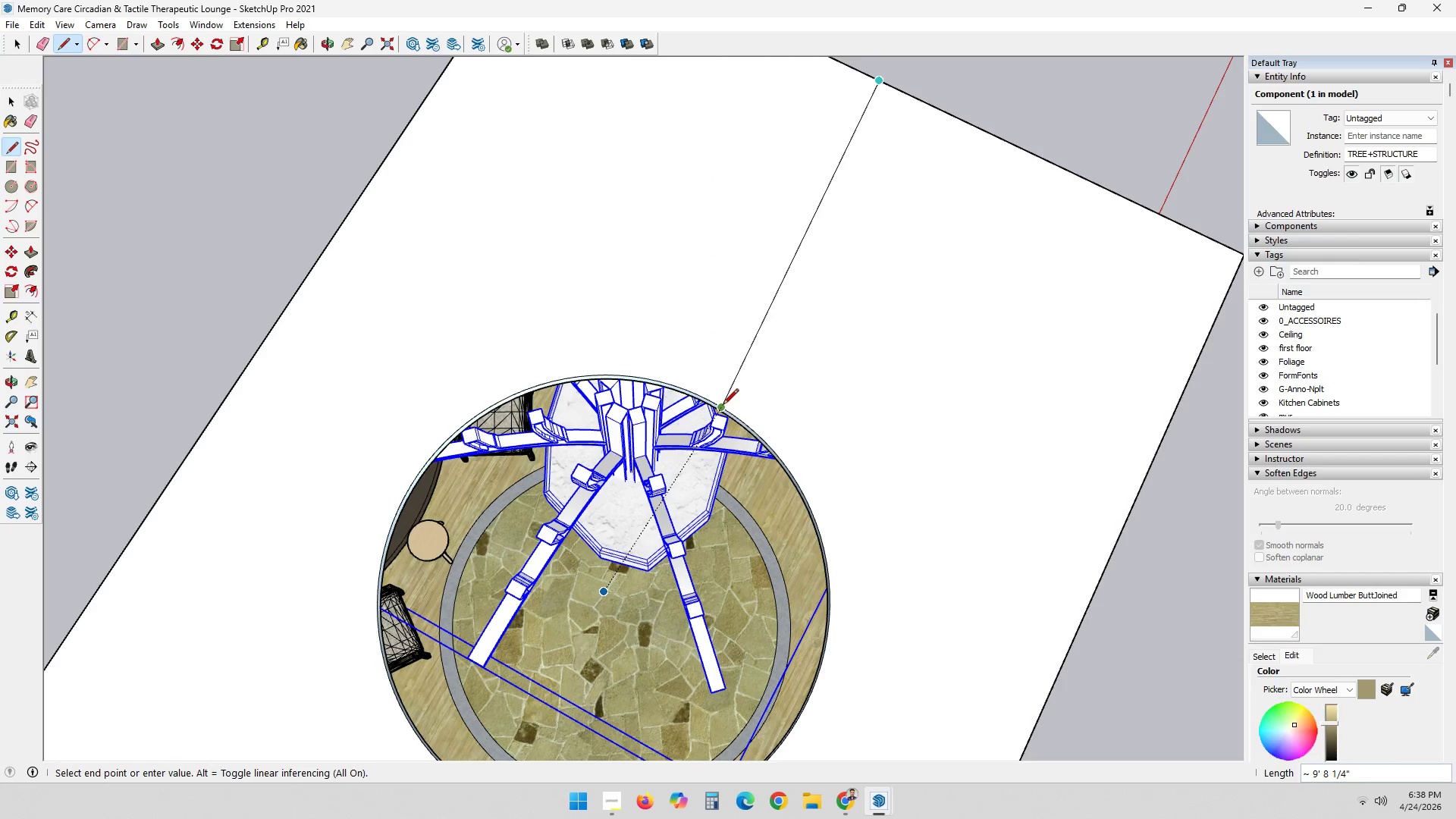 
key(ArrowLeft)
 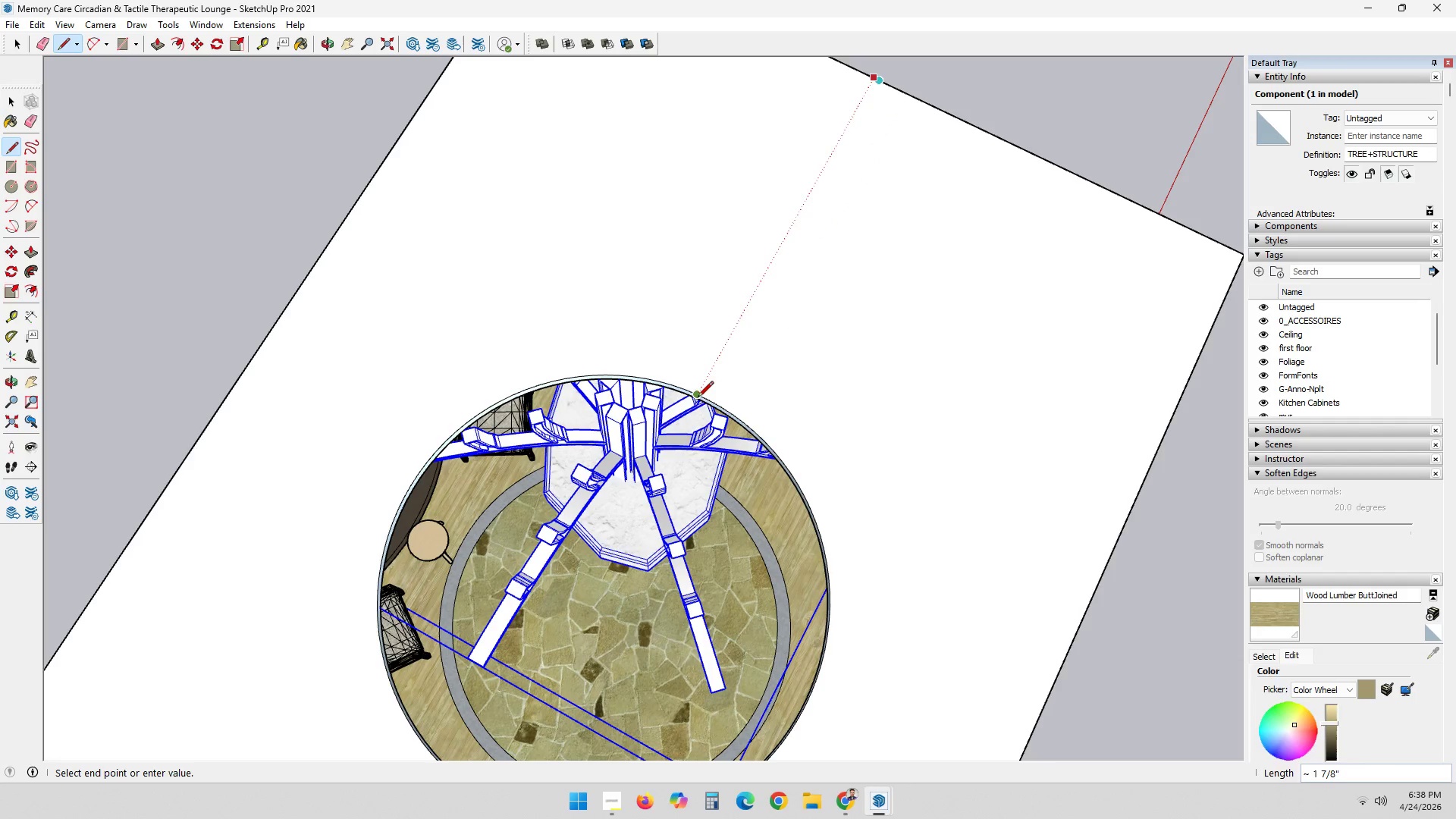 
key(ArrowDown)
 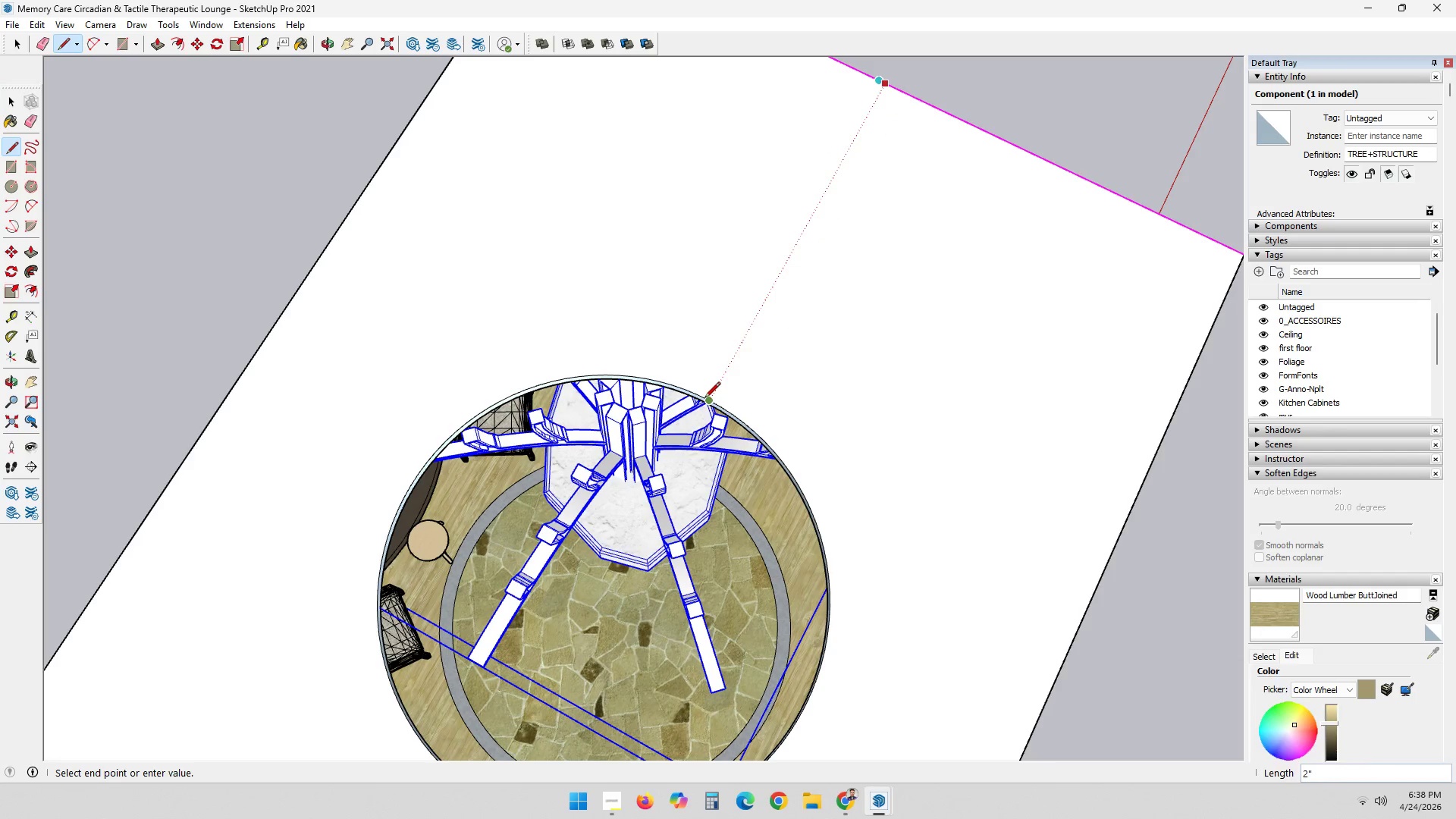 
key(Numpad0)
 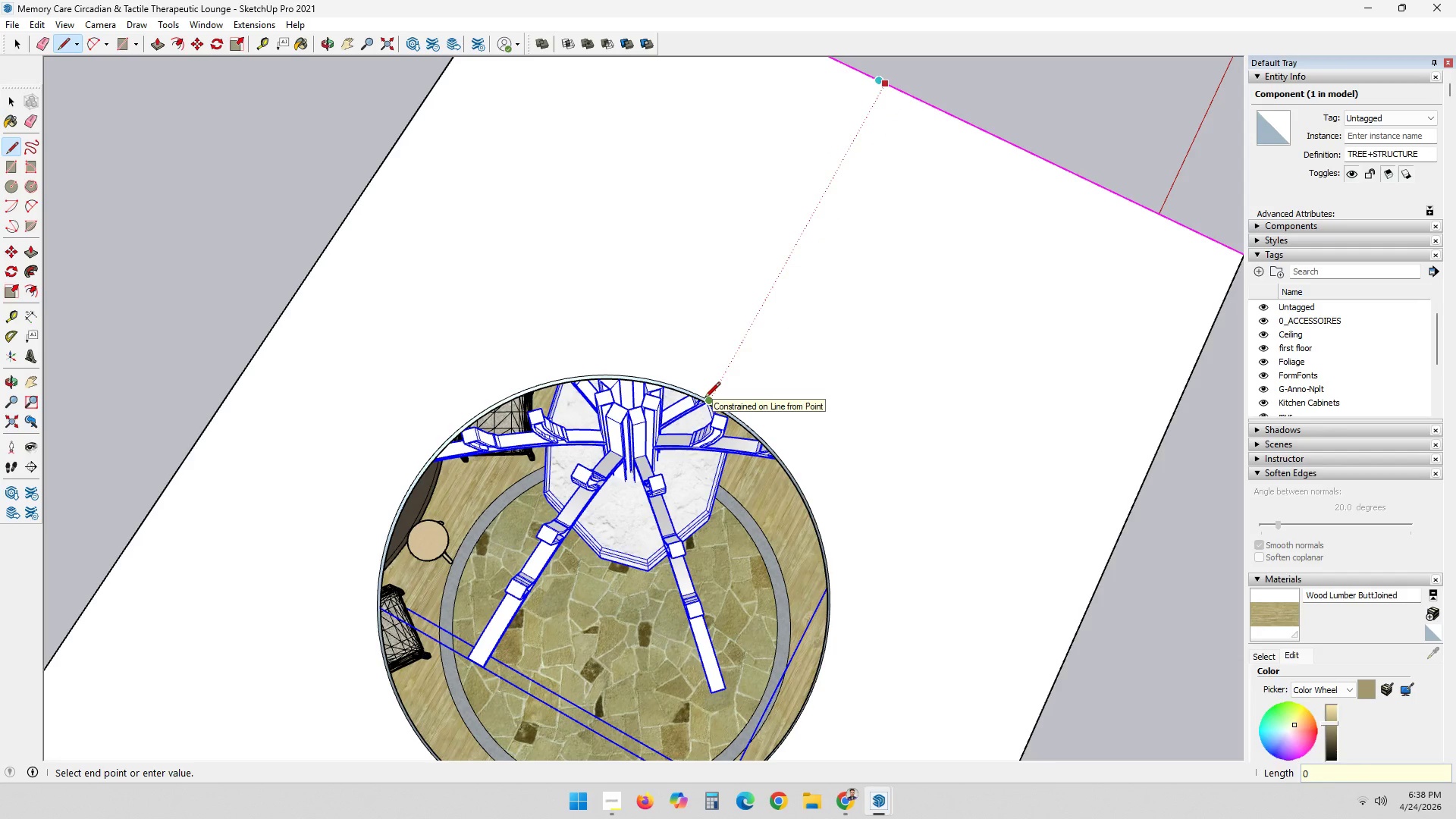 
key(ArrowDown)
 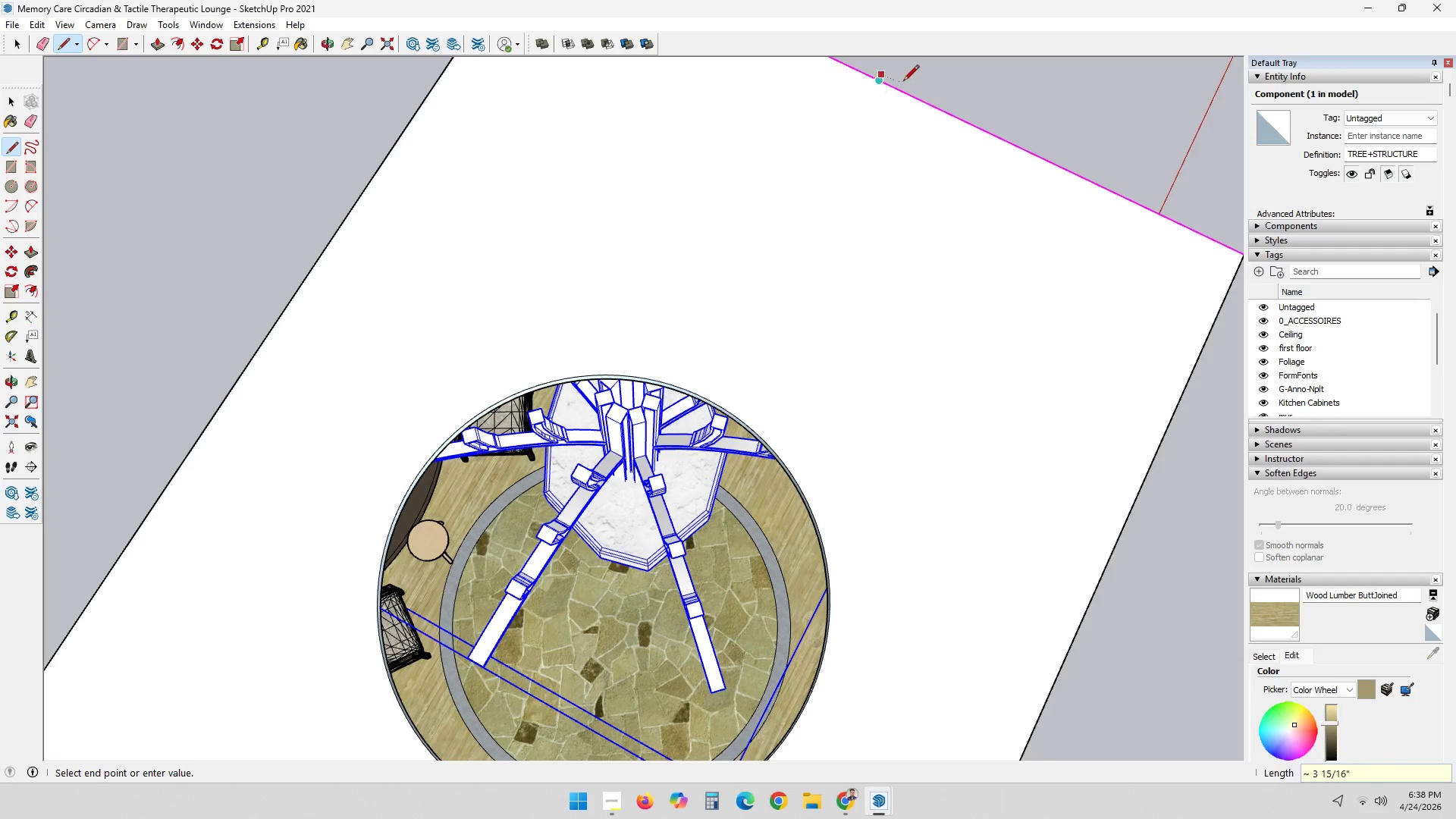 
left_click([880, 83])
 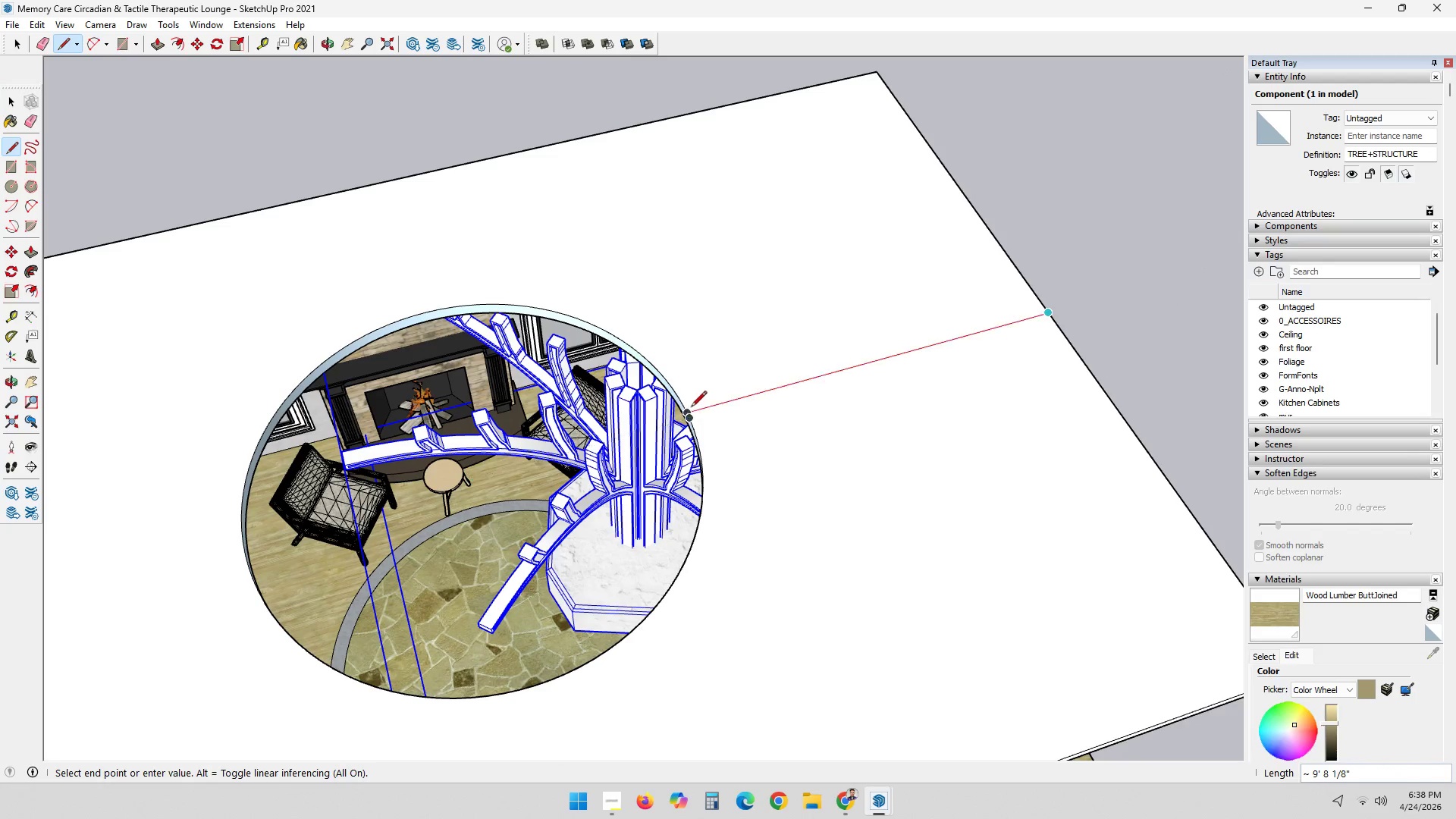 
wait(5.03)
 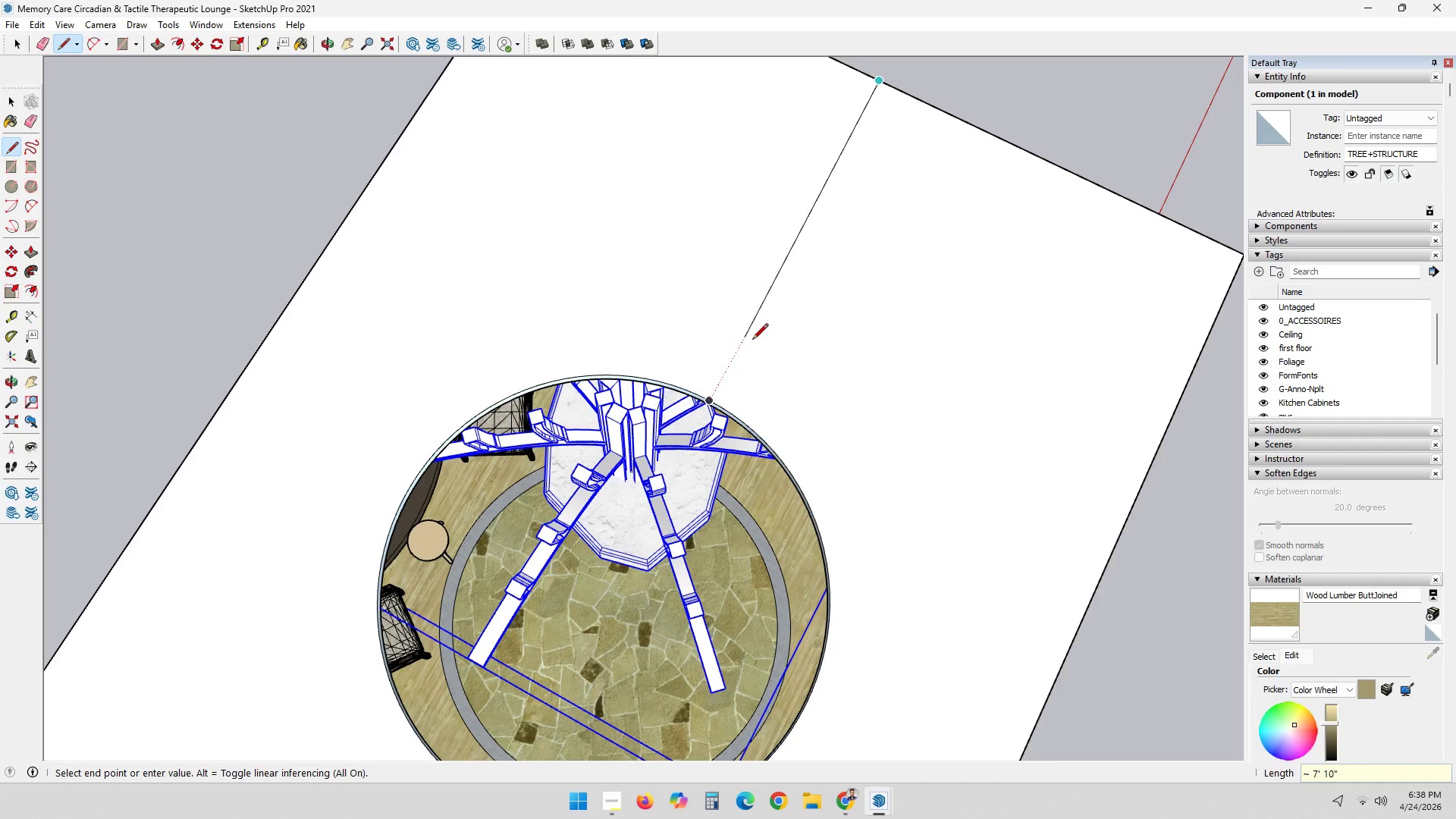 
scroll: coordinate [701, 419], scroll_direction: up, amount: 7.0
 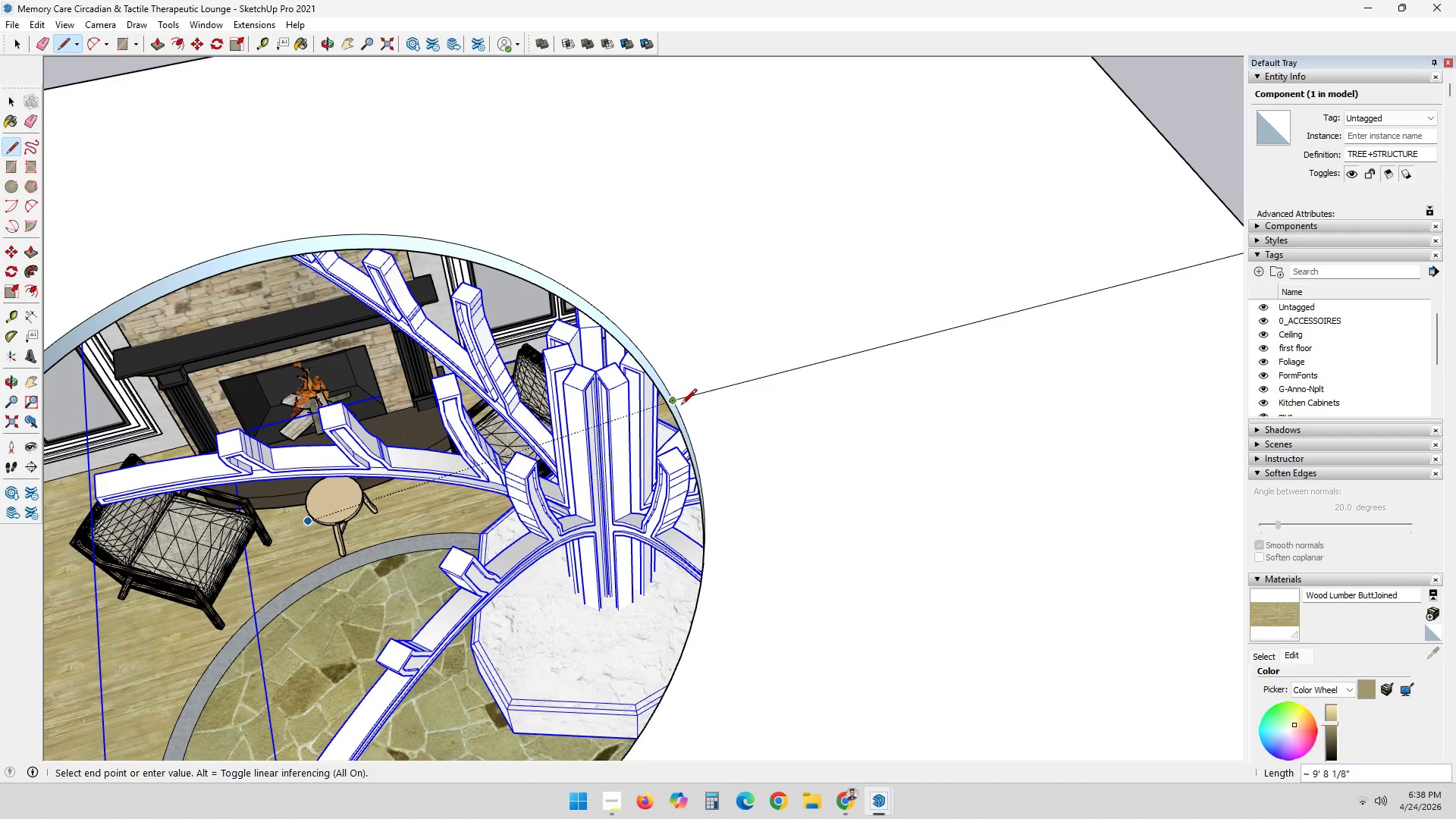 
left_click([683, 408])
 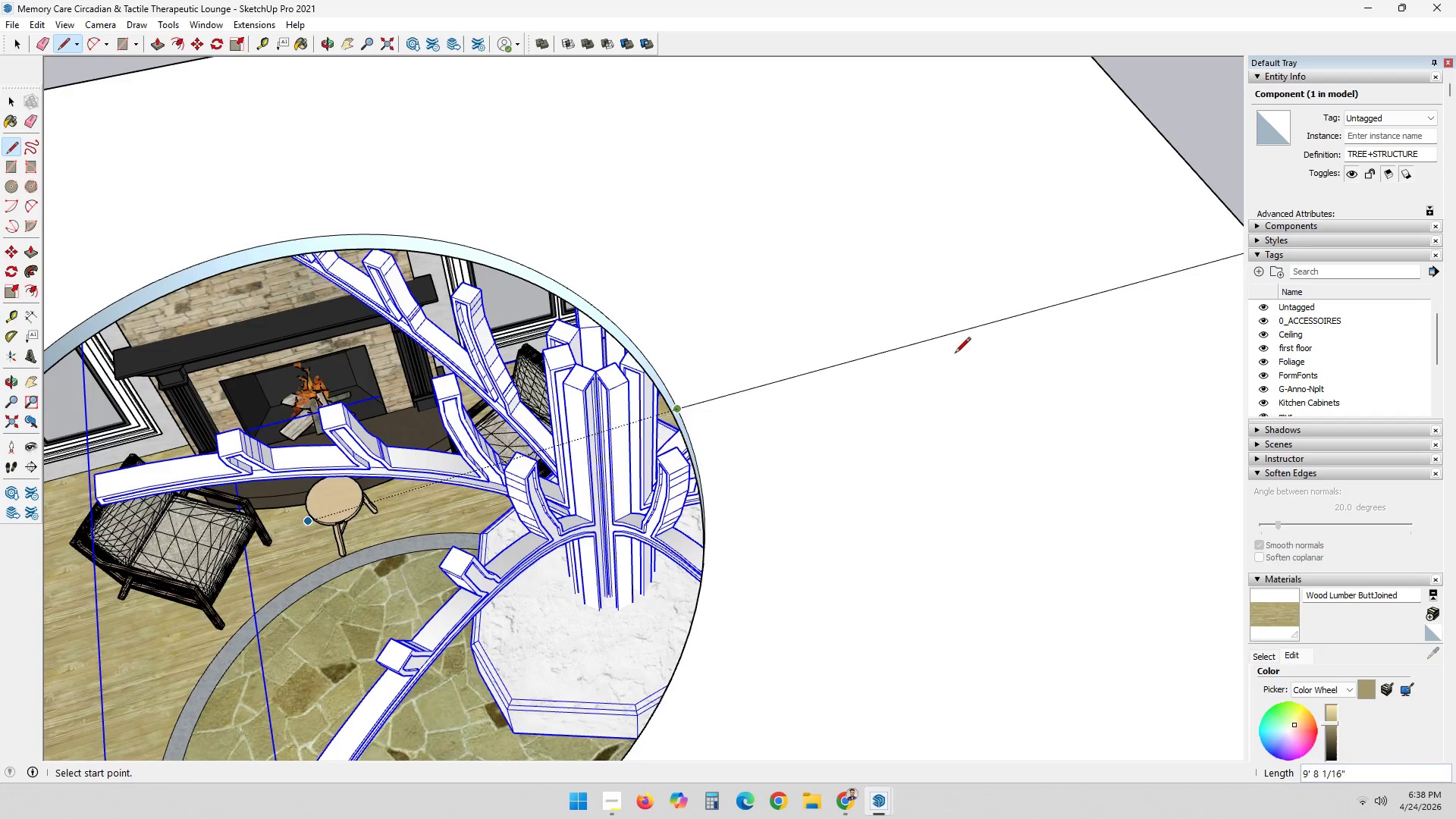 
scroll: coordinate [952, 354], scroll_direction: down, amount: 7.0
 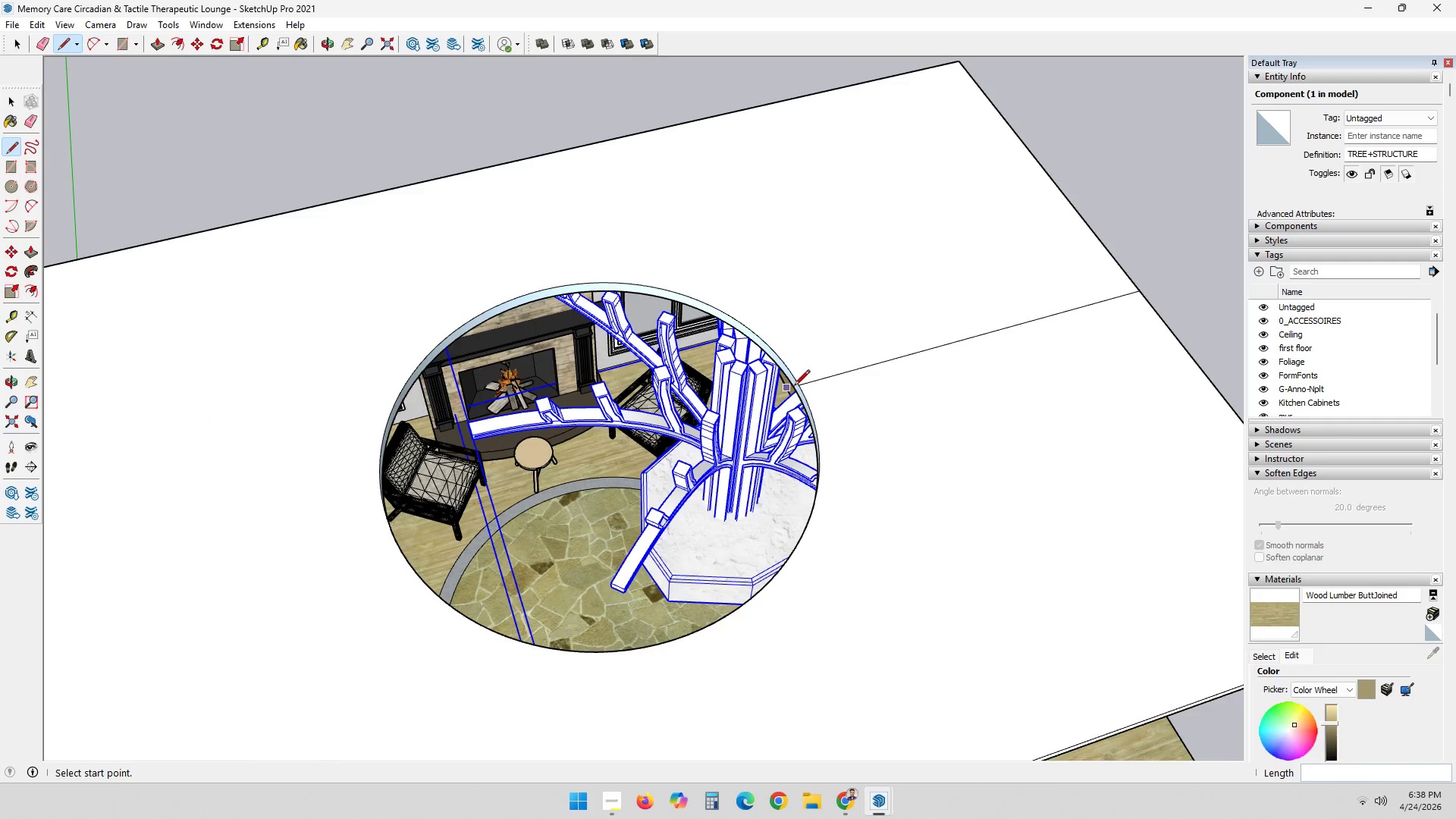 
left_click([801, 386])
 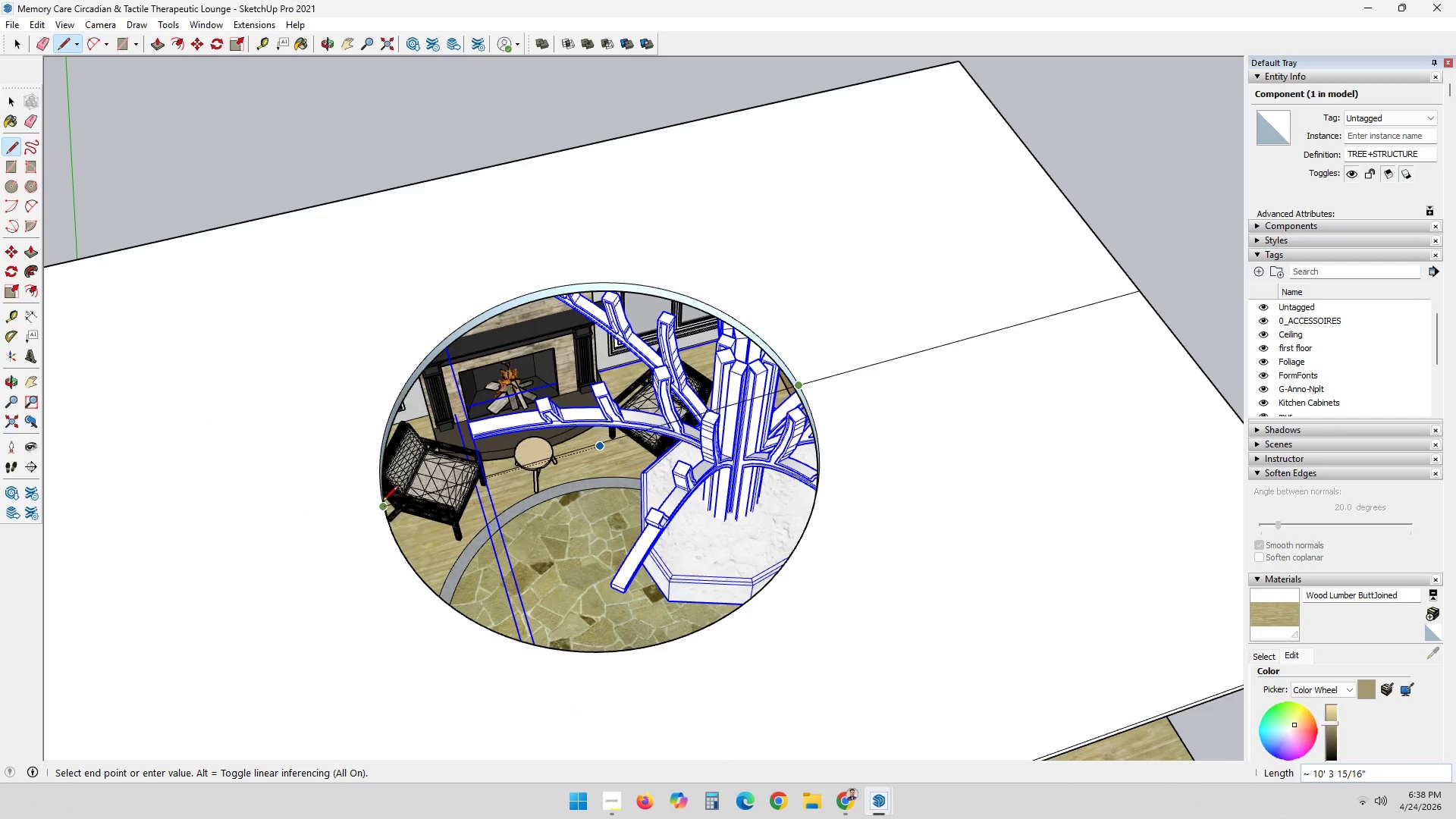 
scroll: coordinate [385, 508], scroll_direction: up, amount: 2.0
 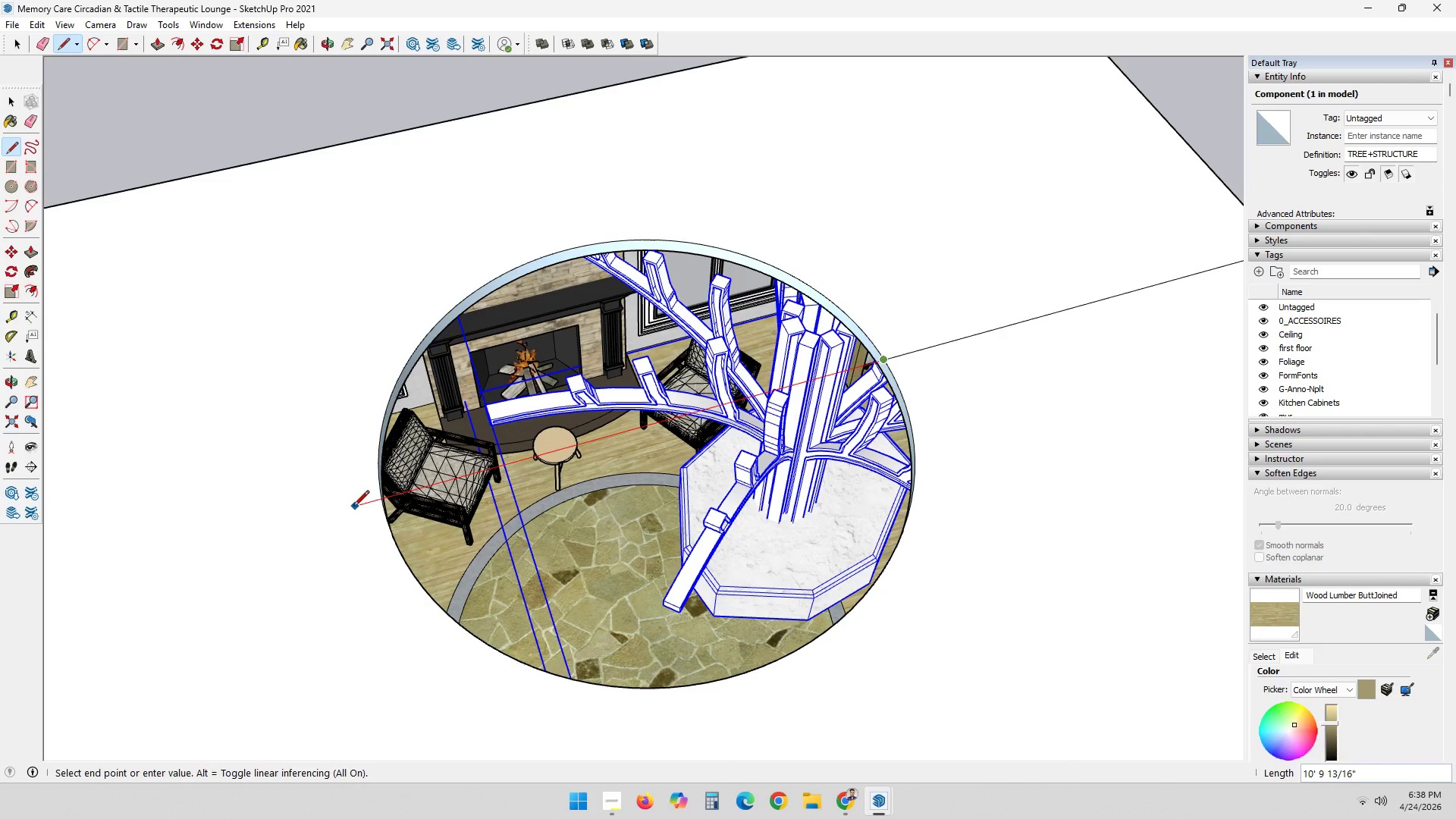 
left_click([351, 513])
 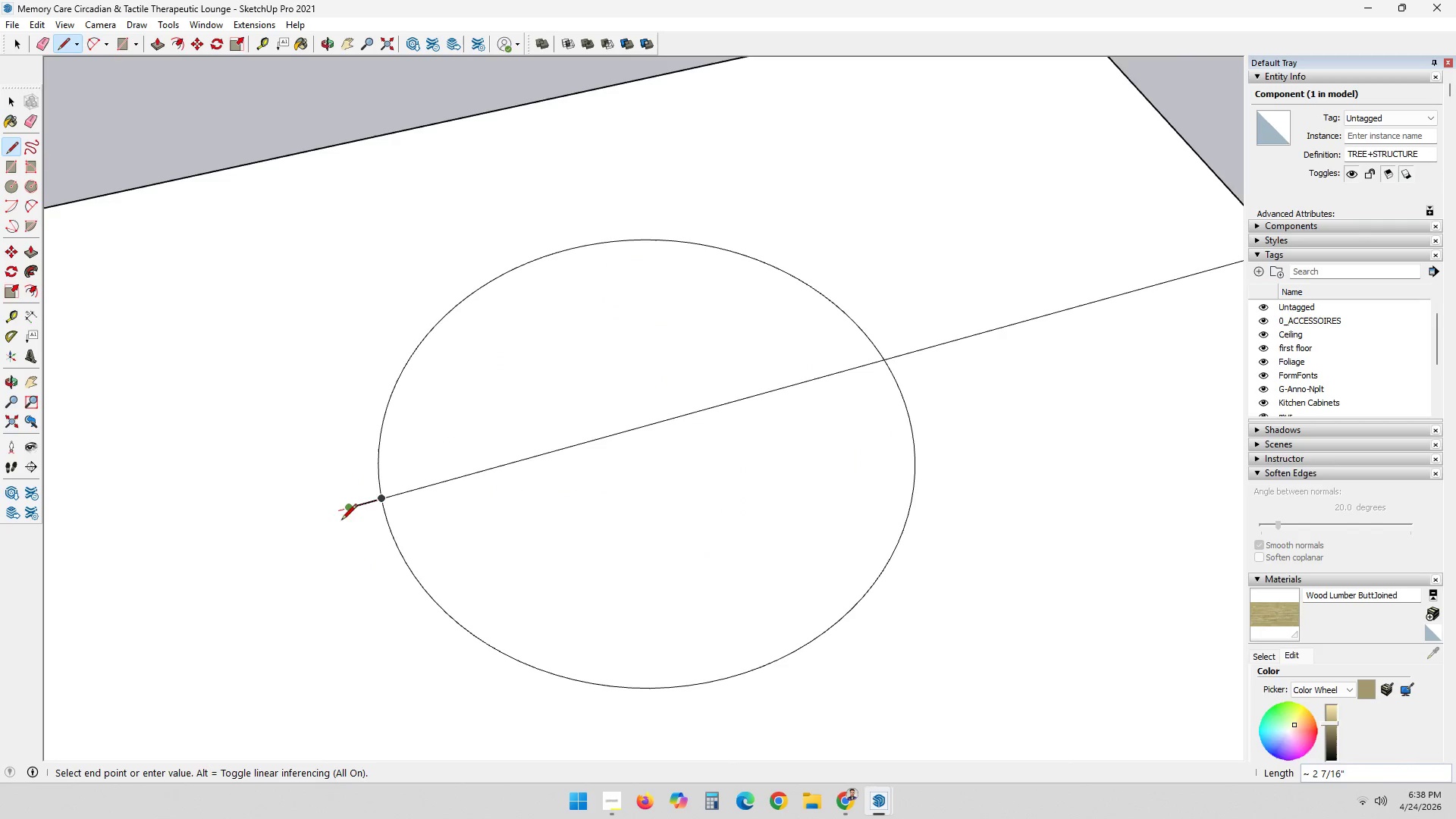 
key(Space)
 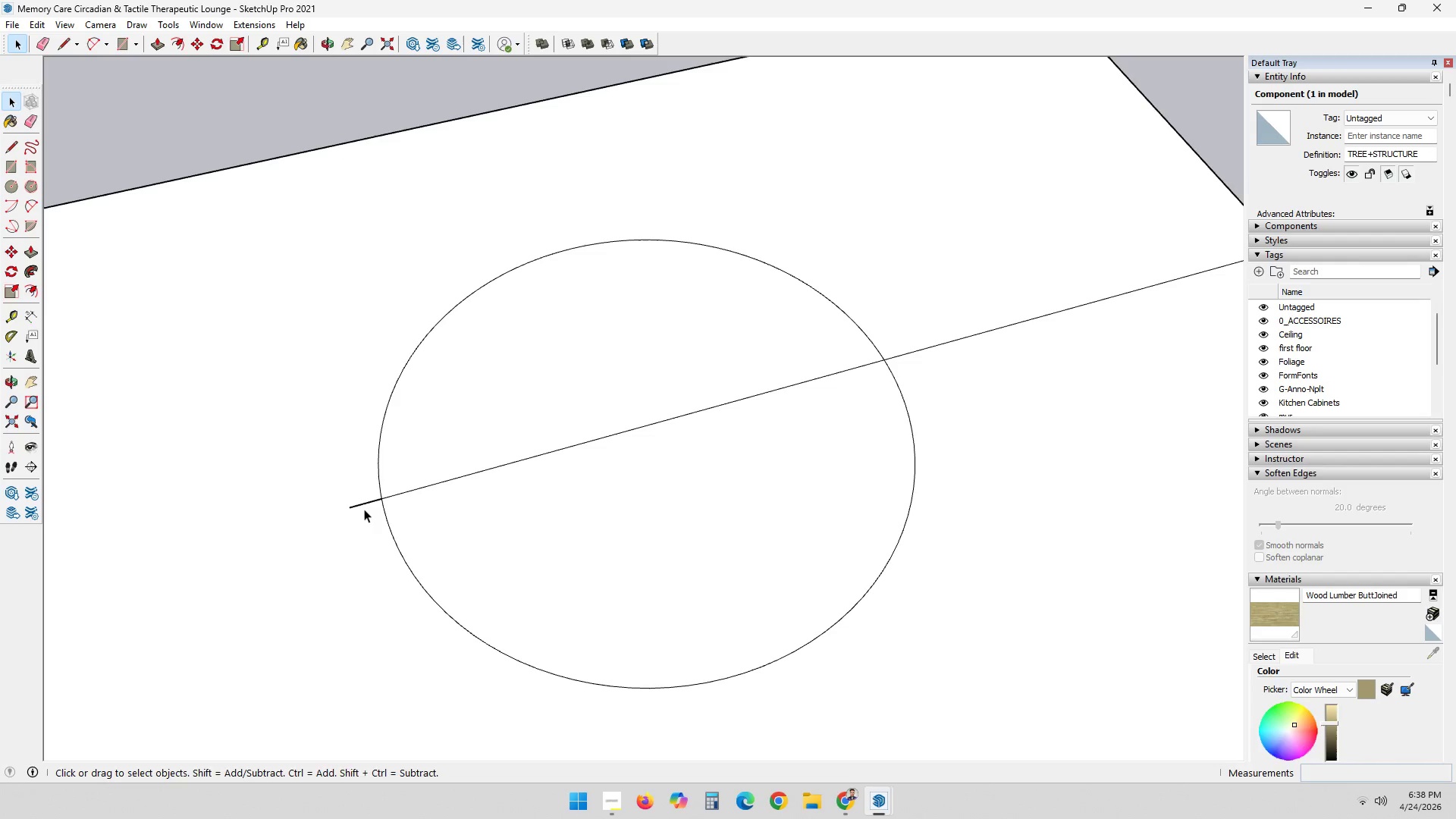 
key(E)
 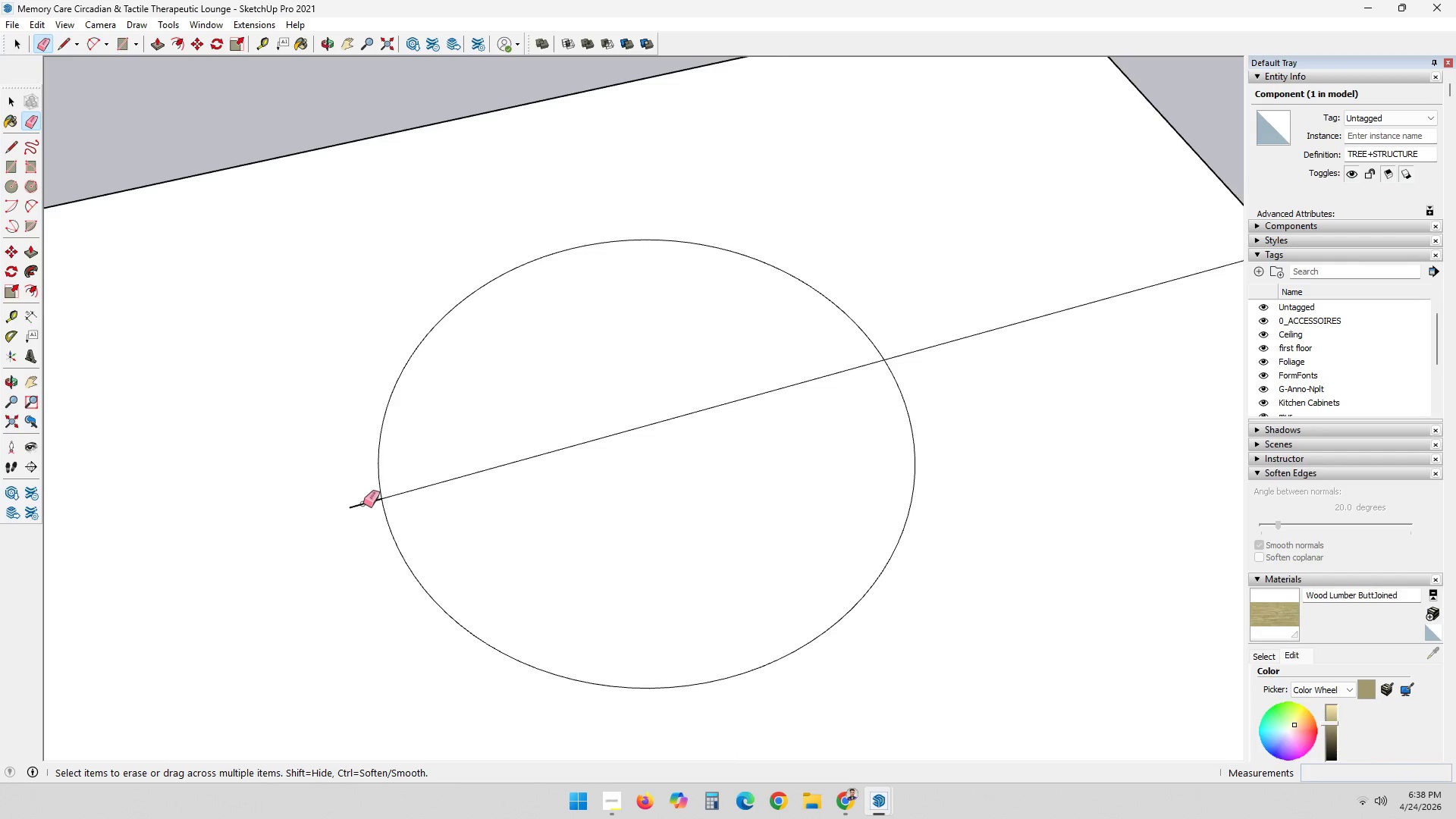 
left_click([363, 504])
 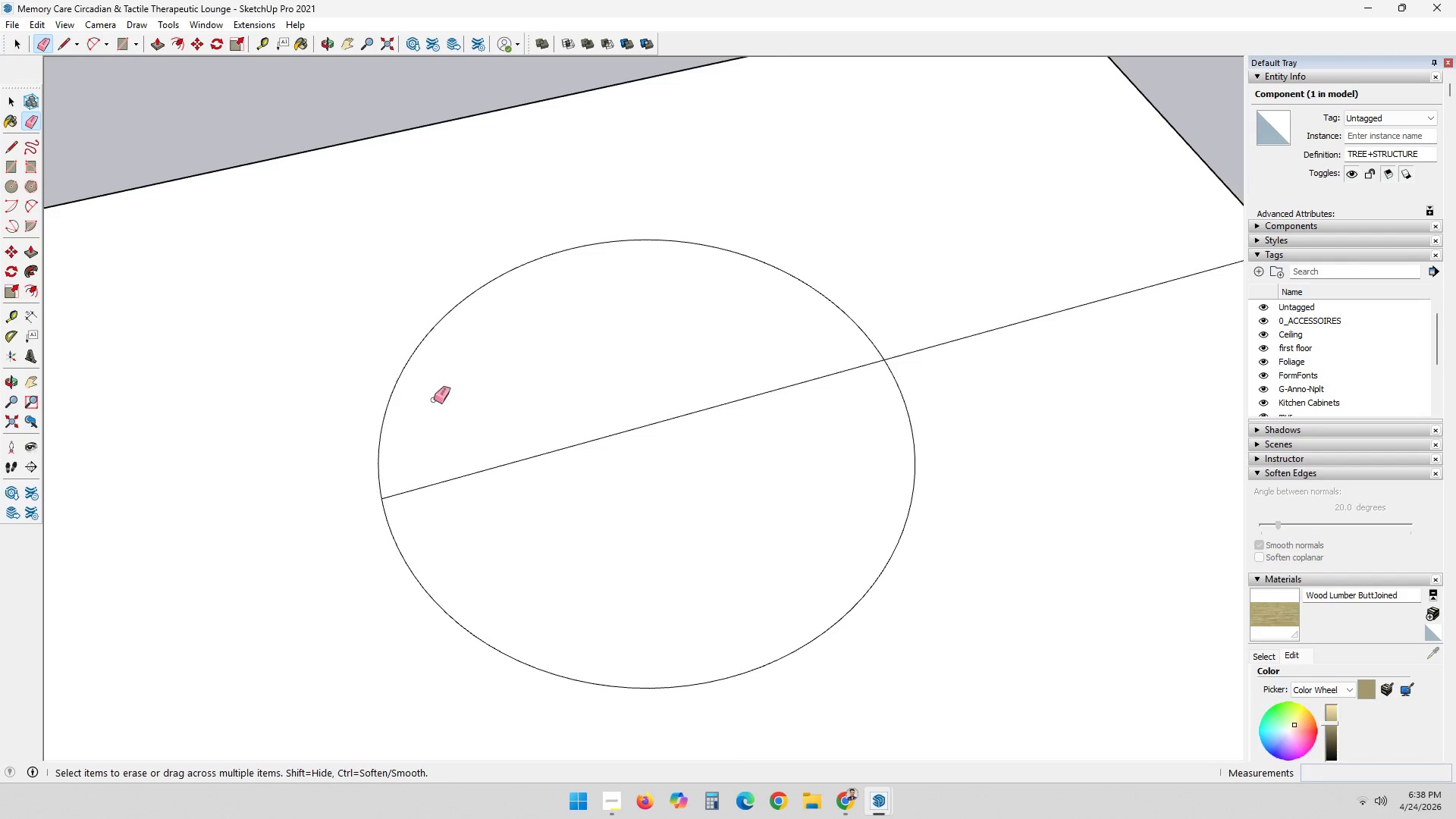 
scroll: coordinate [444, 370], scroll_direction: down, amount: 6.0
 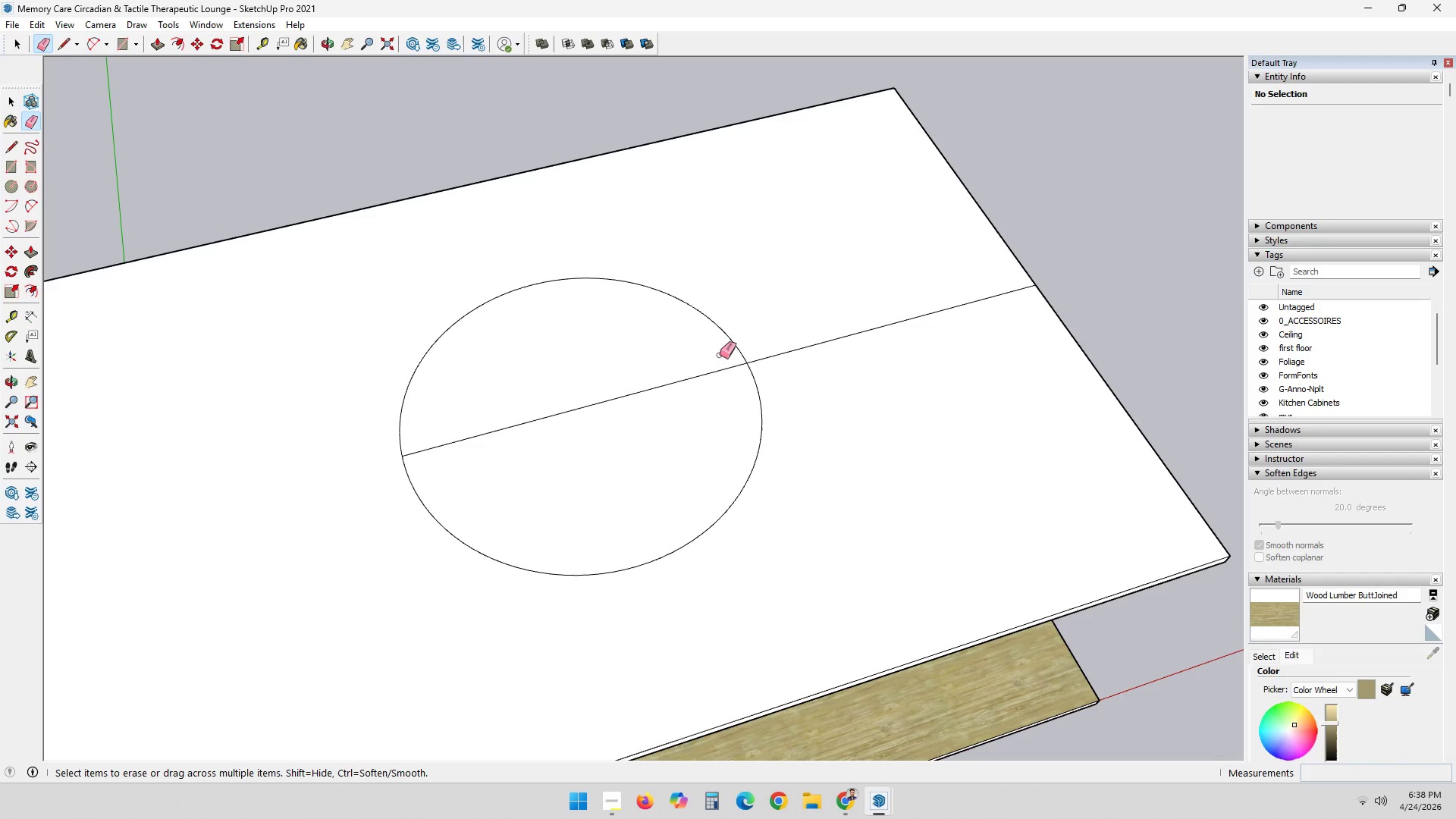 
key(E)
 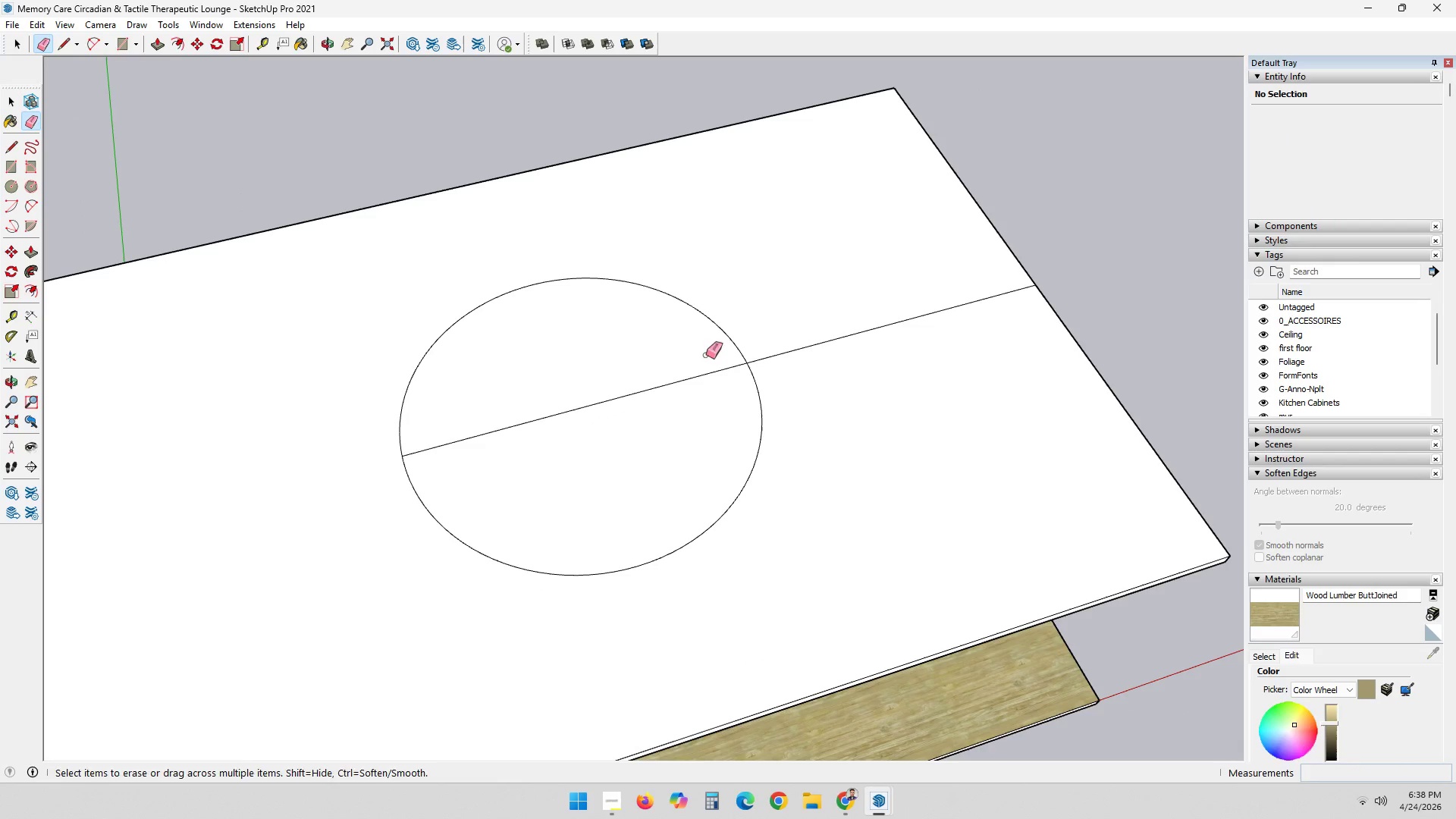 
key(Space)
 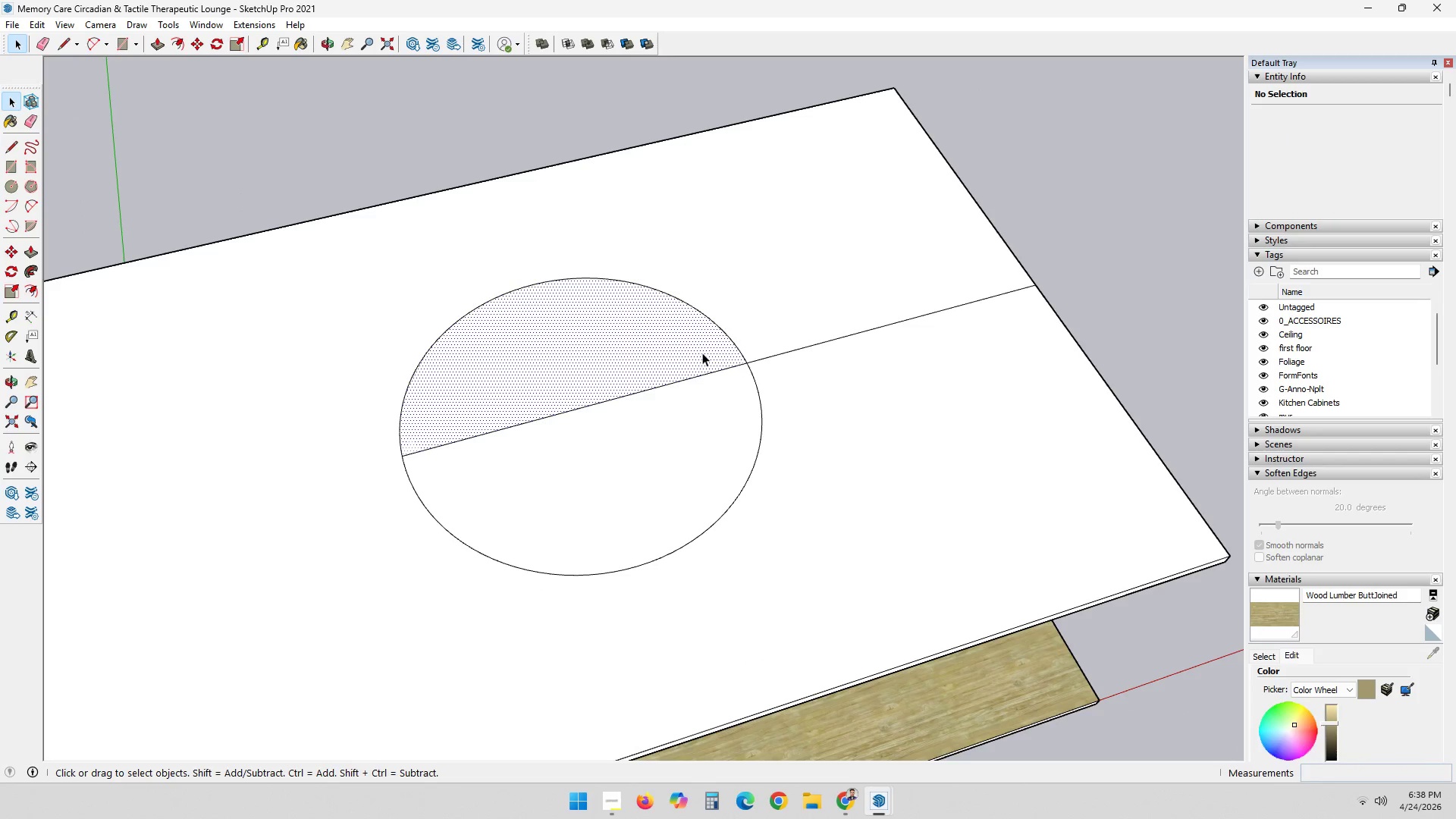 
key(Delete)
 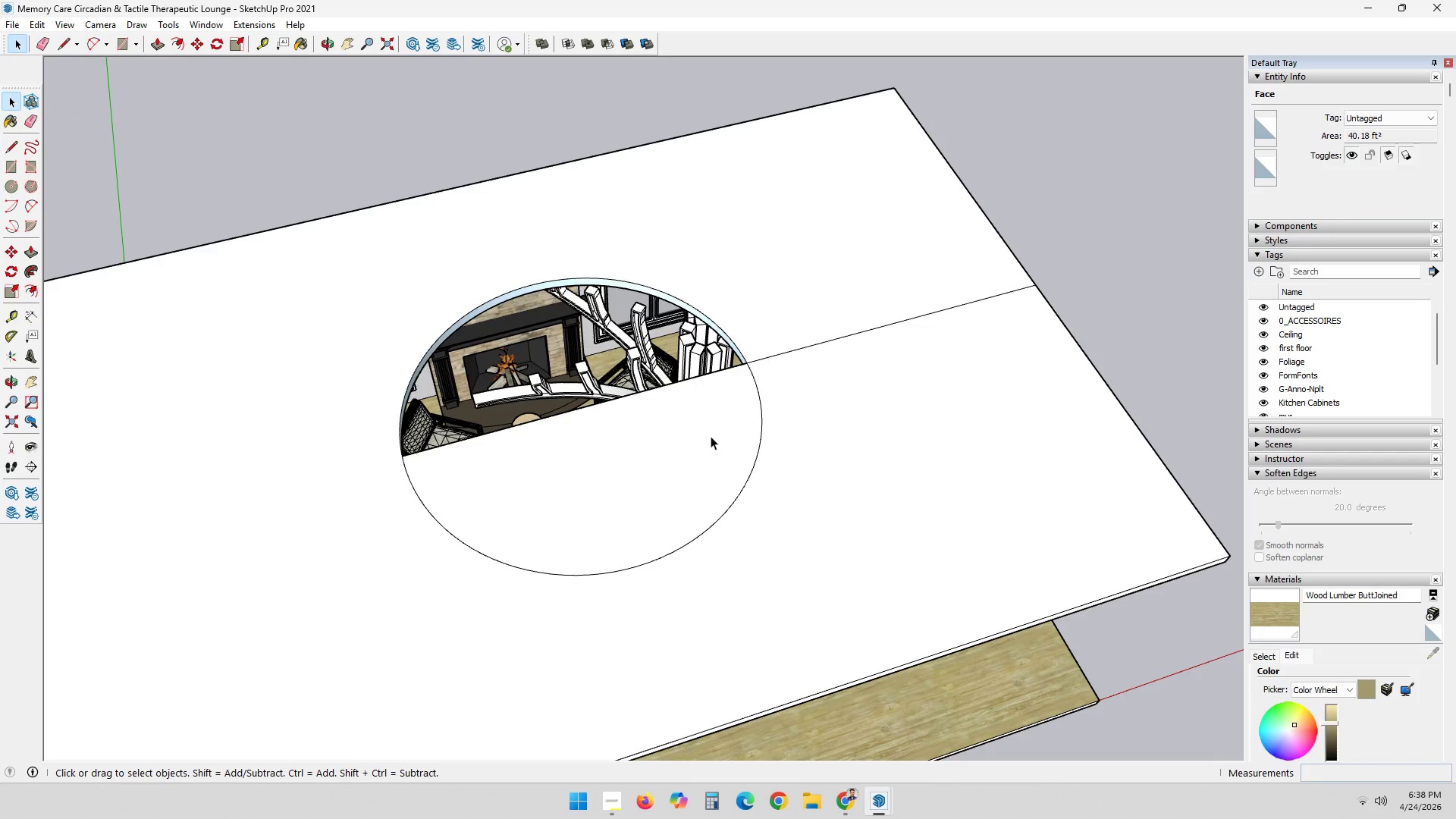 
left_click([711, 436])
 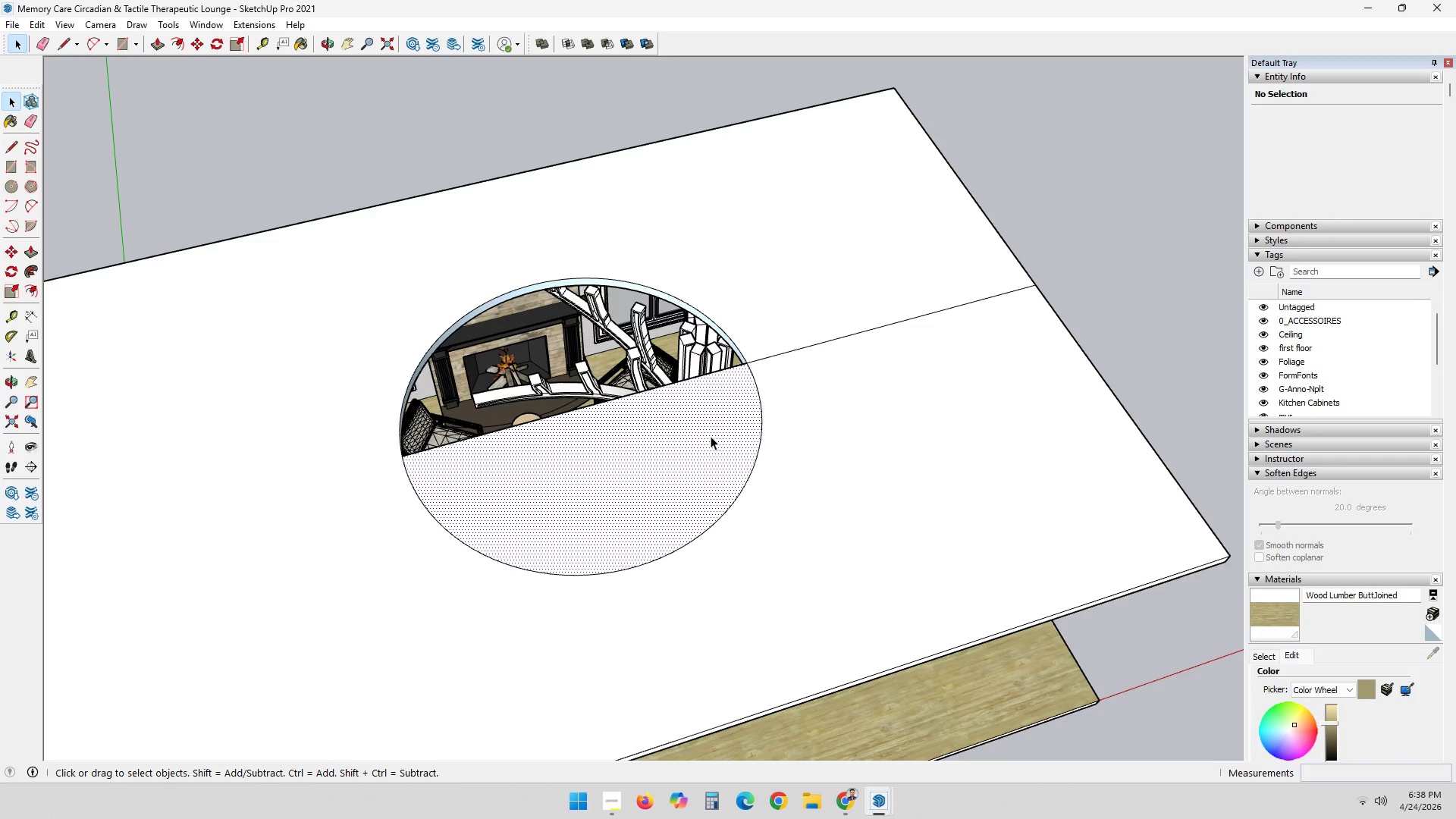 
key(Delete)
 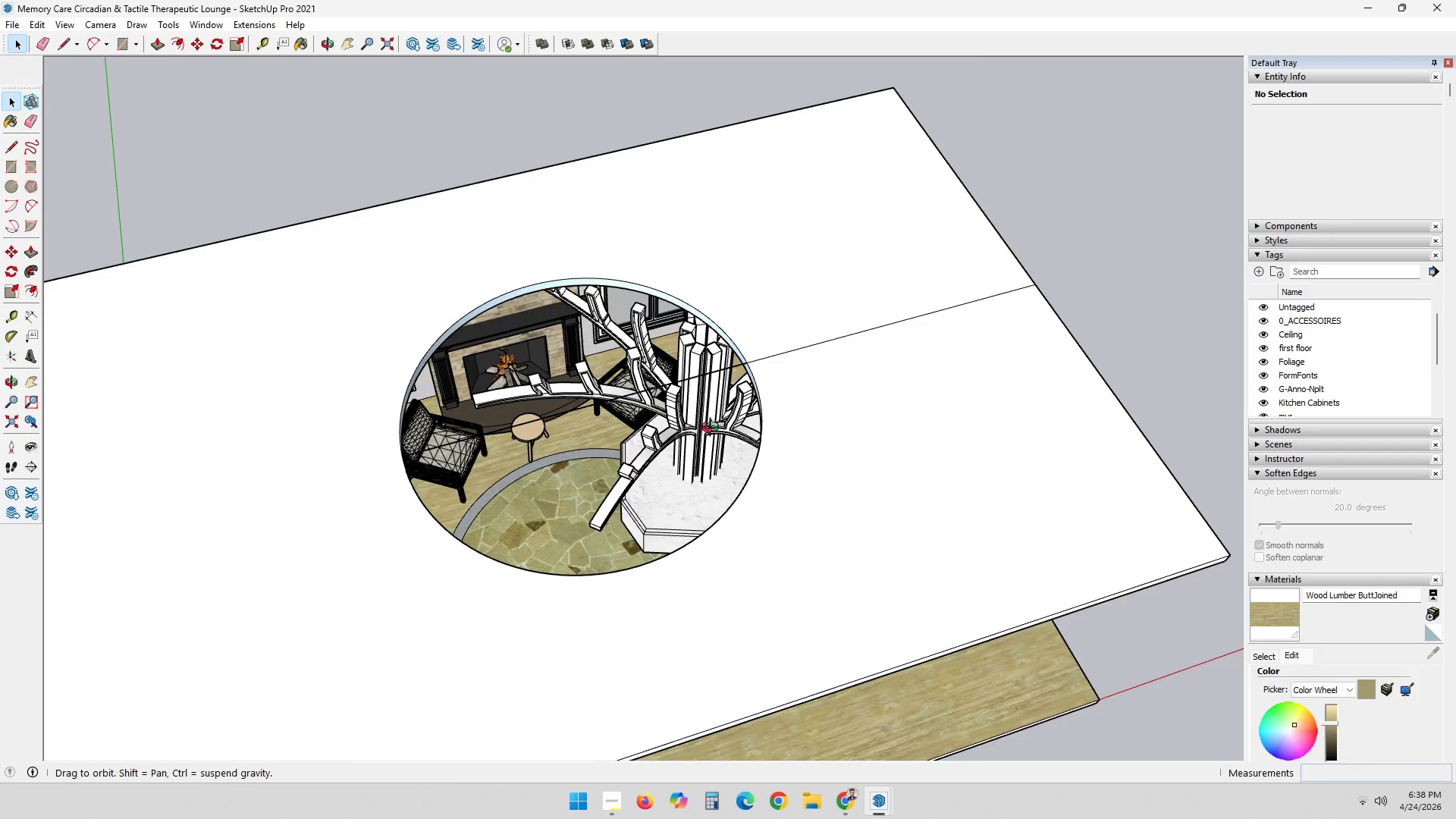 
key(M)
 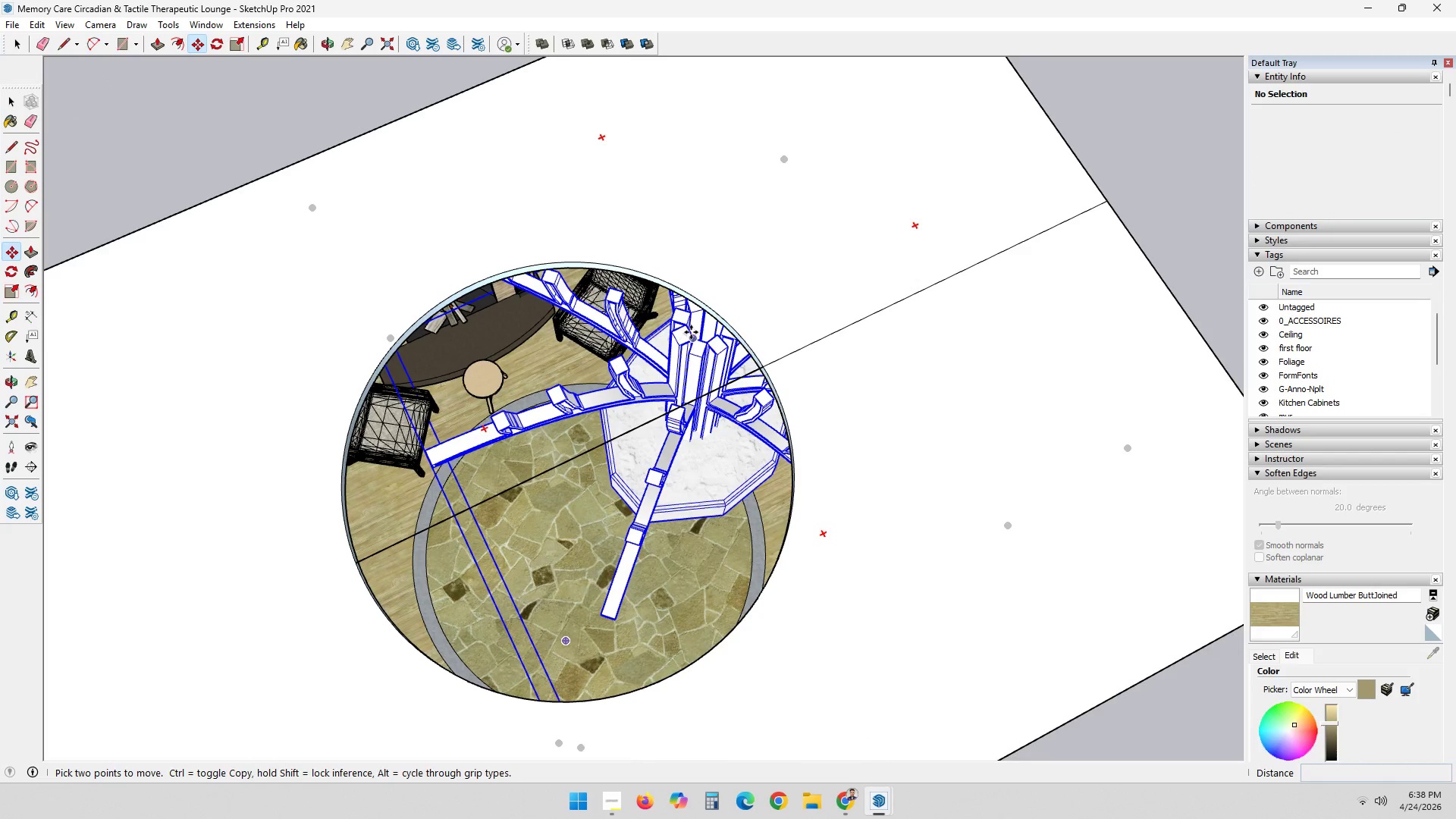 
scroll: coordinate [694, 328], scroll_direction: up, amount: 12.0
 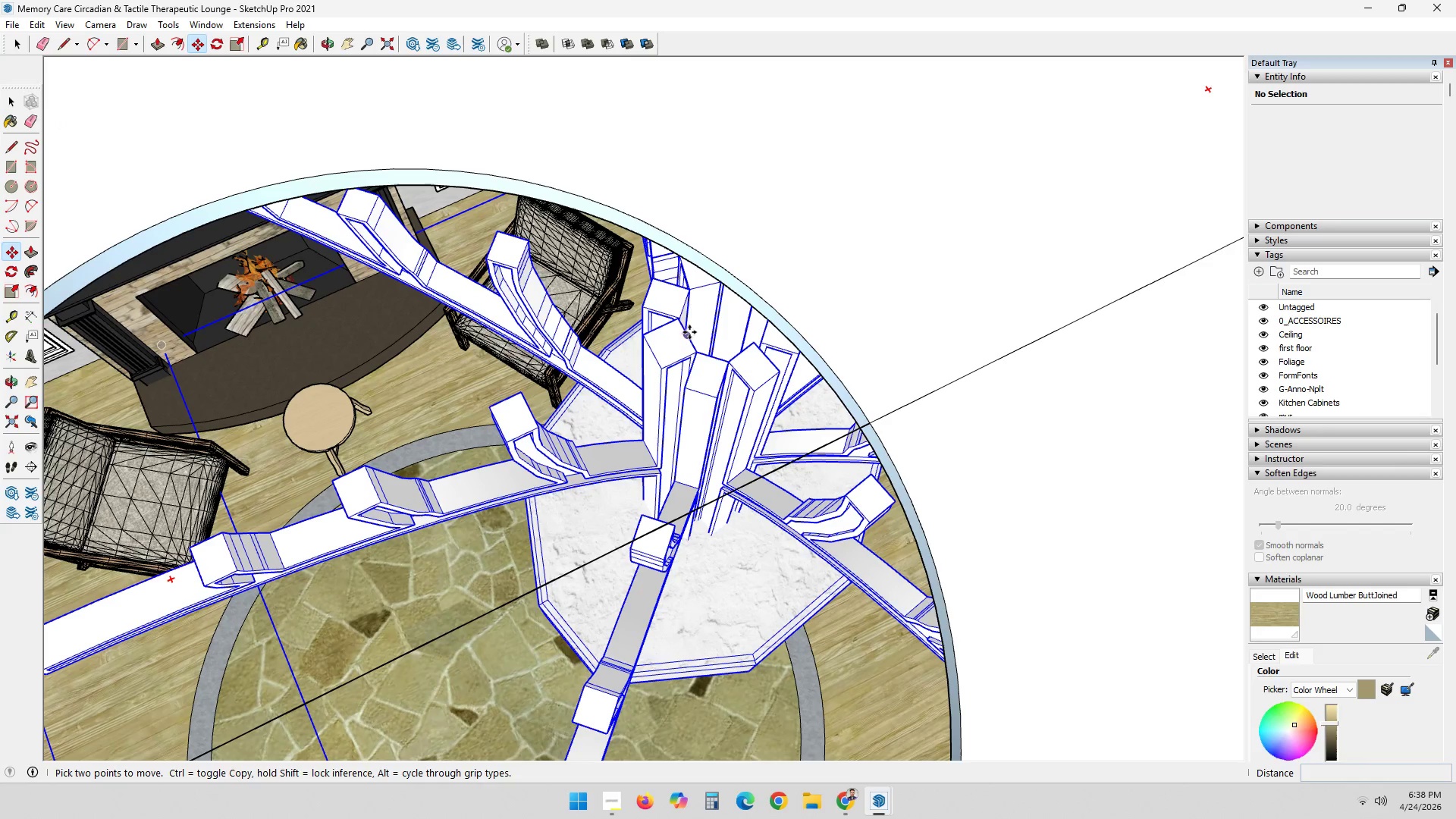 
left_click([689, 333])
 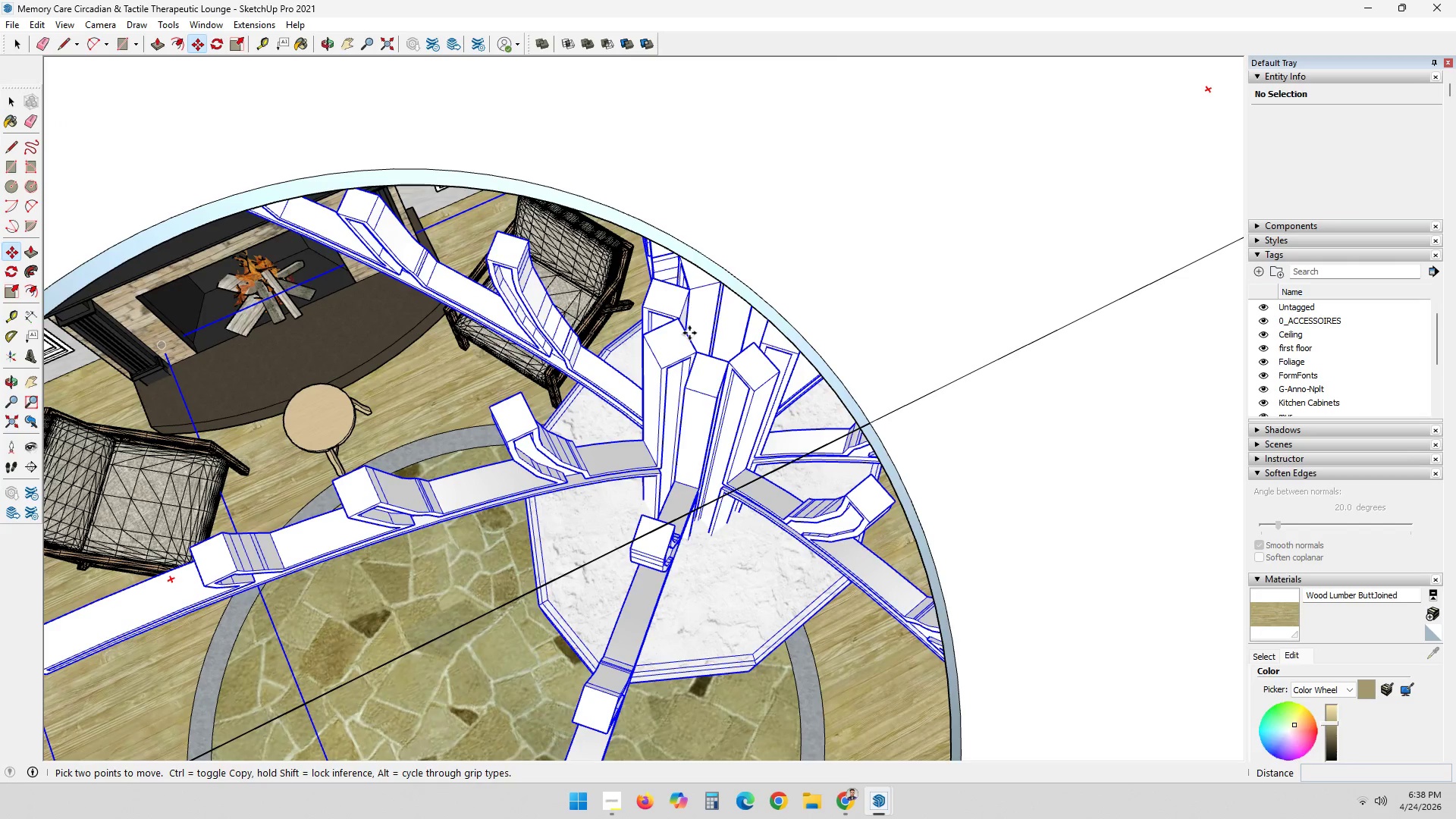 
scroll: coordinate [689, 333], scroll_direction: down, amount: 7.0
 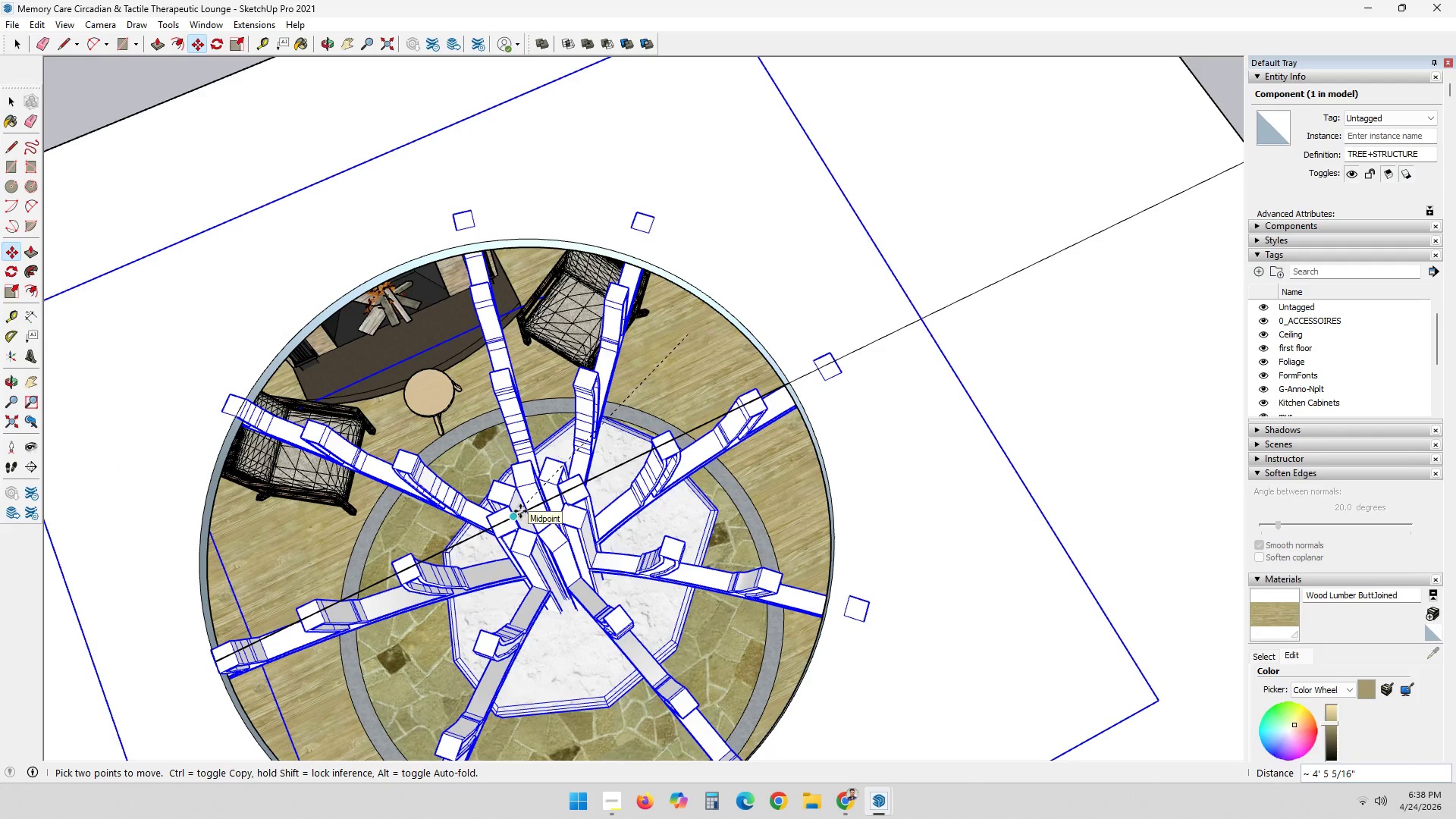 
left_click([520, 511])
 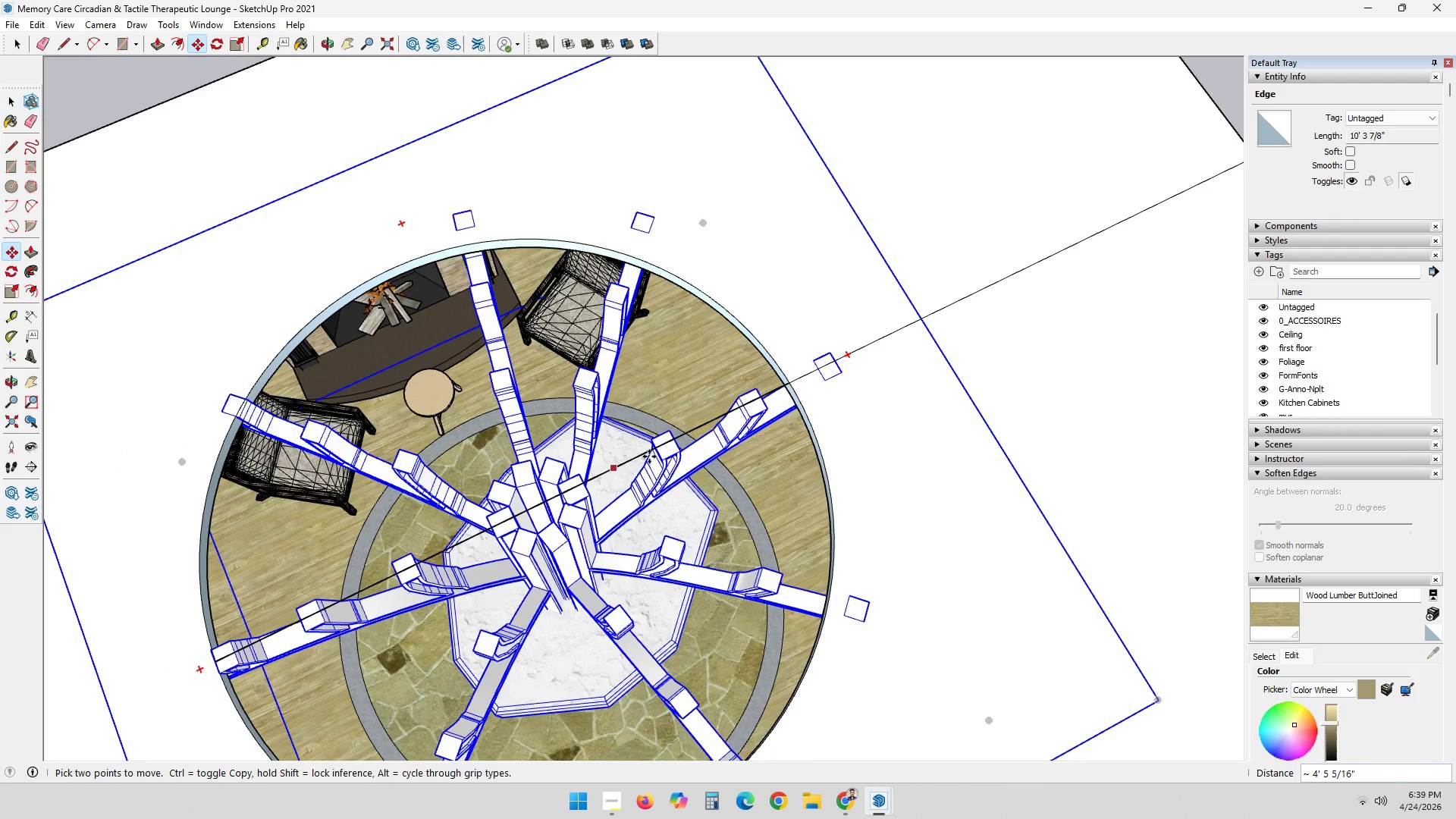 
wait(6.92)
 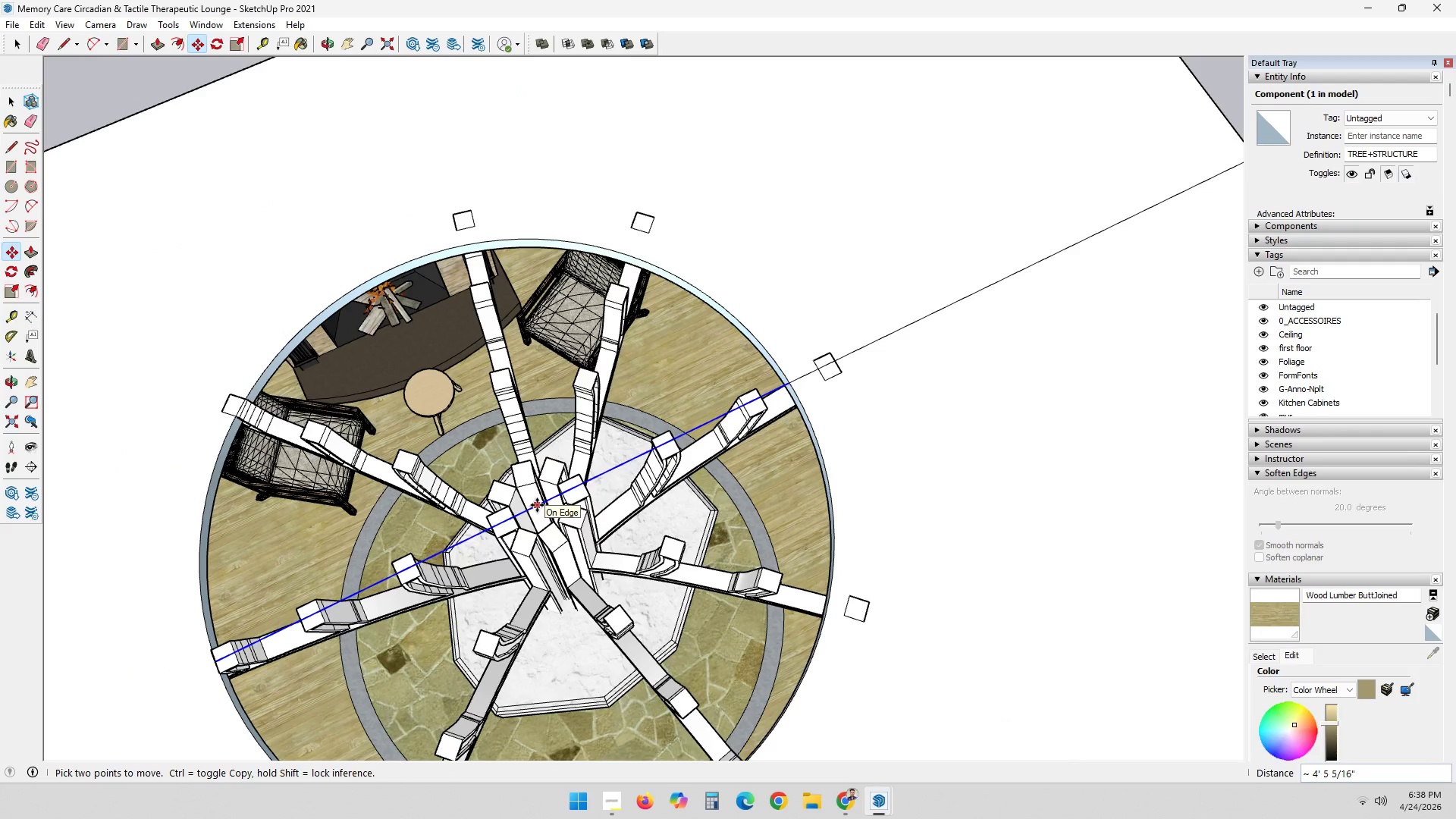 
scroll: coordinate [837, 376], scroll_direction: down, amount: 7.0
 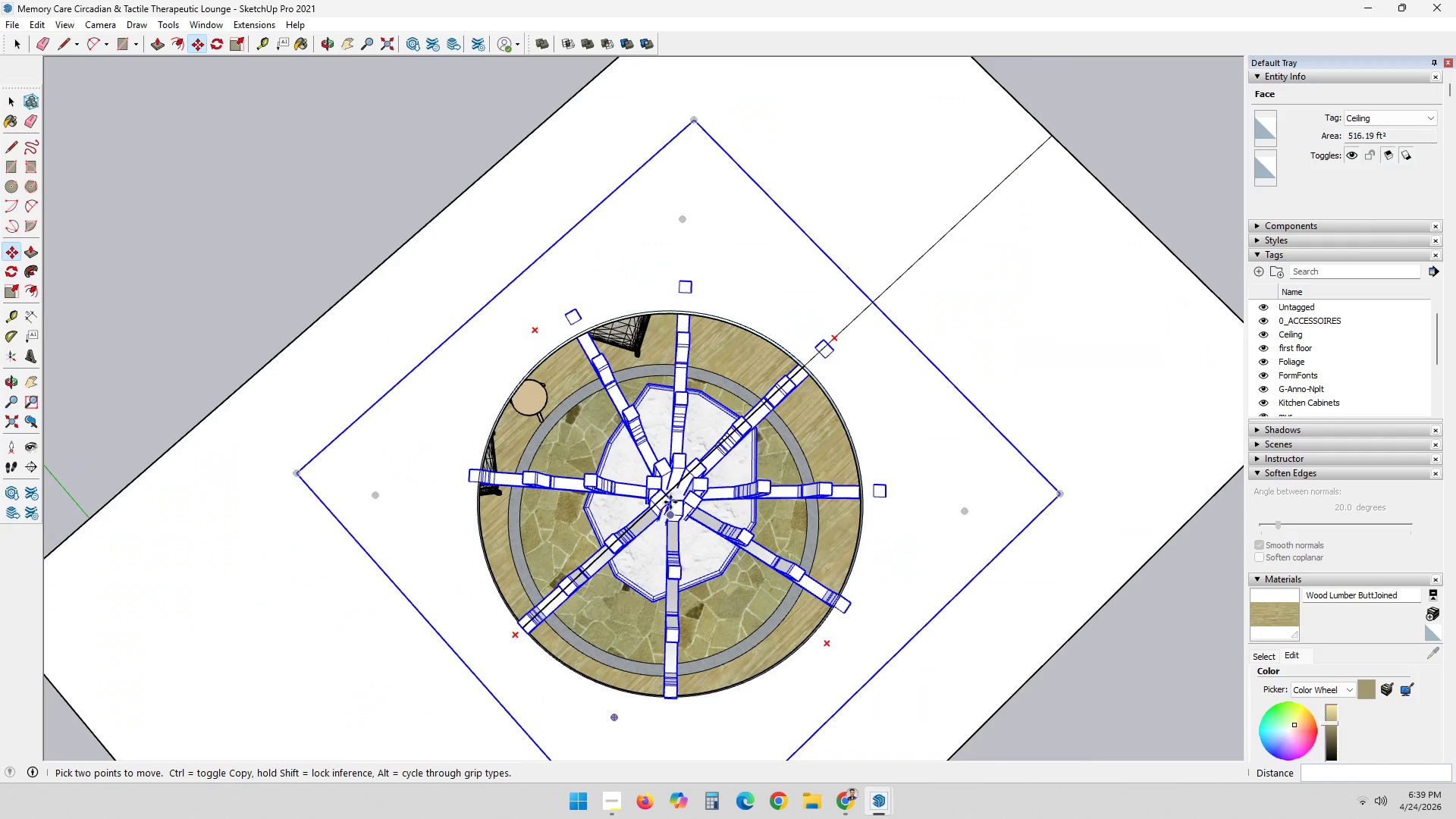 
scroll: coordinate [683, 483], scroll_direction: up, amount: 1.0
 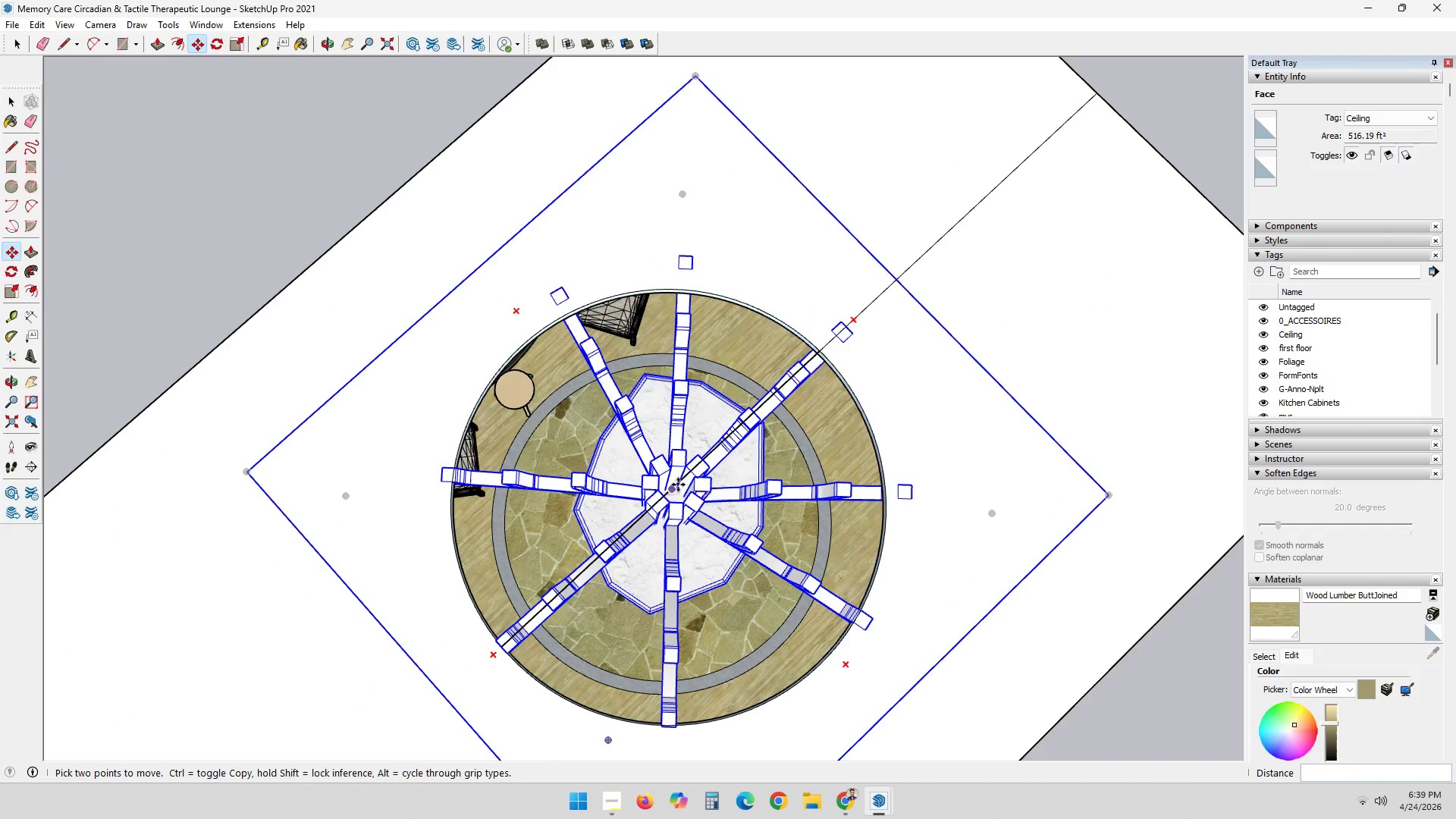 
left_click([678, 485])
 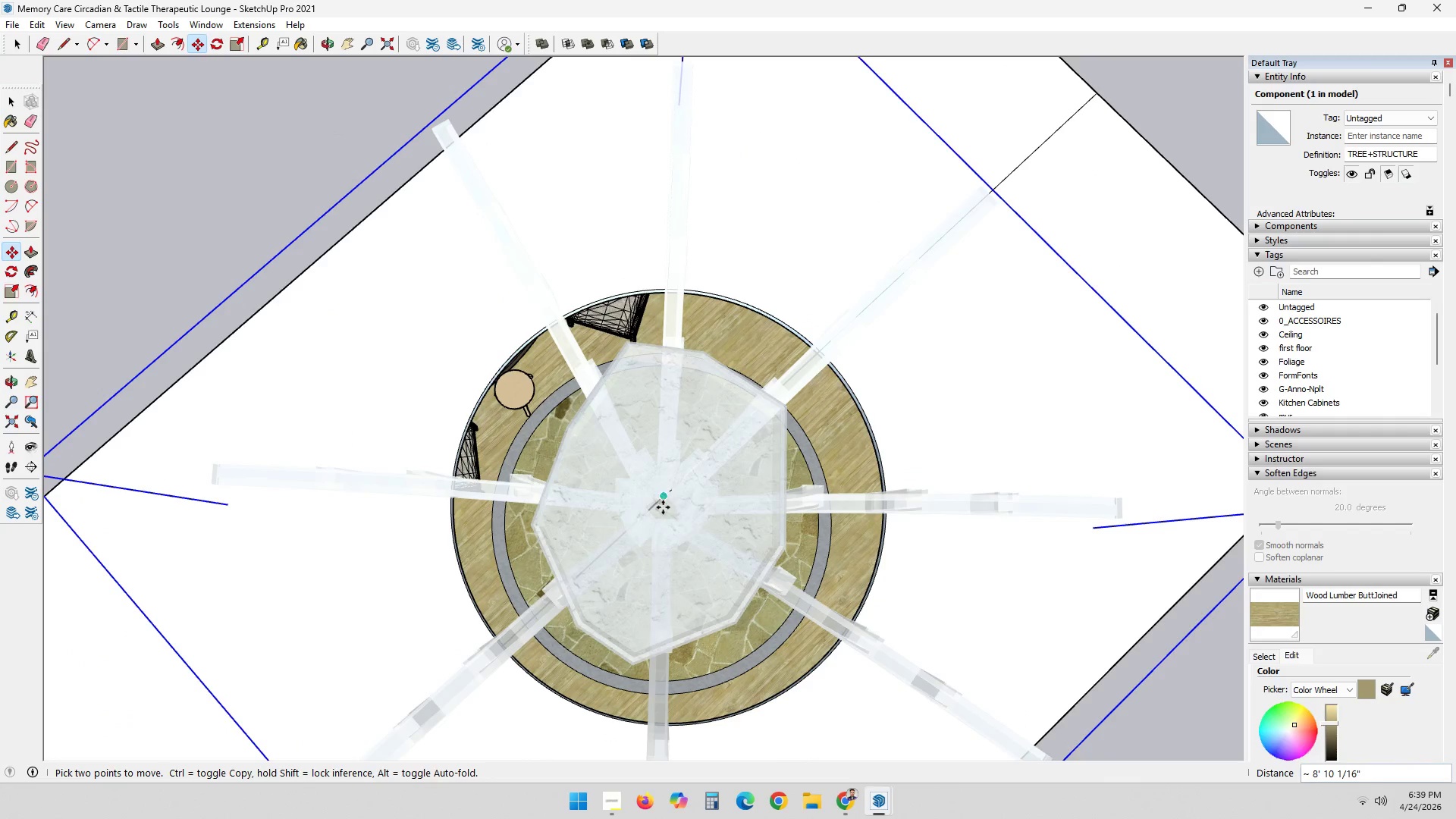 
key(Space)
 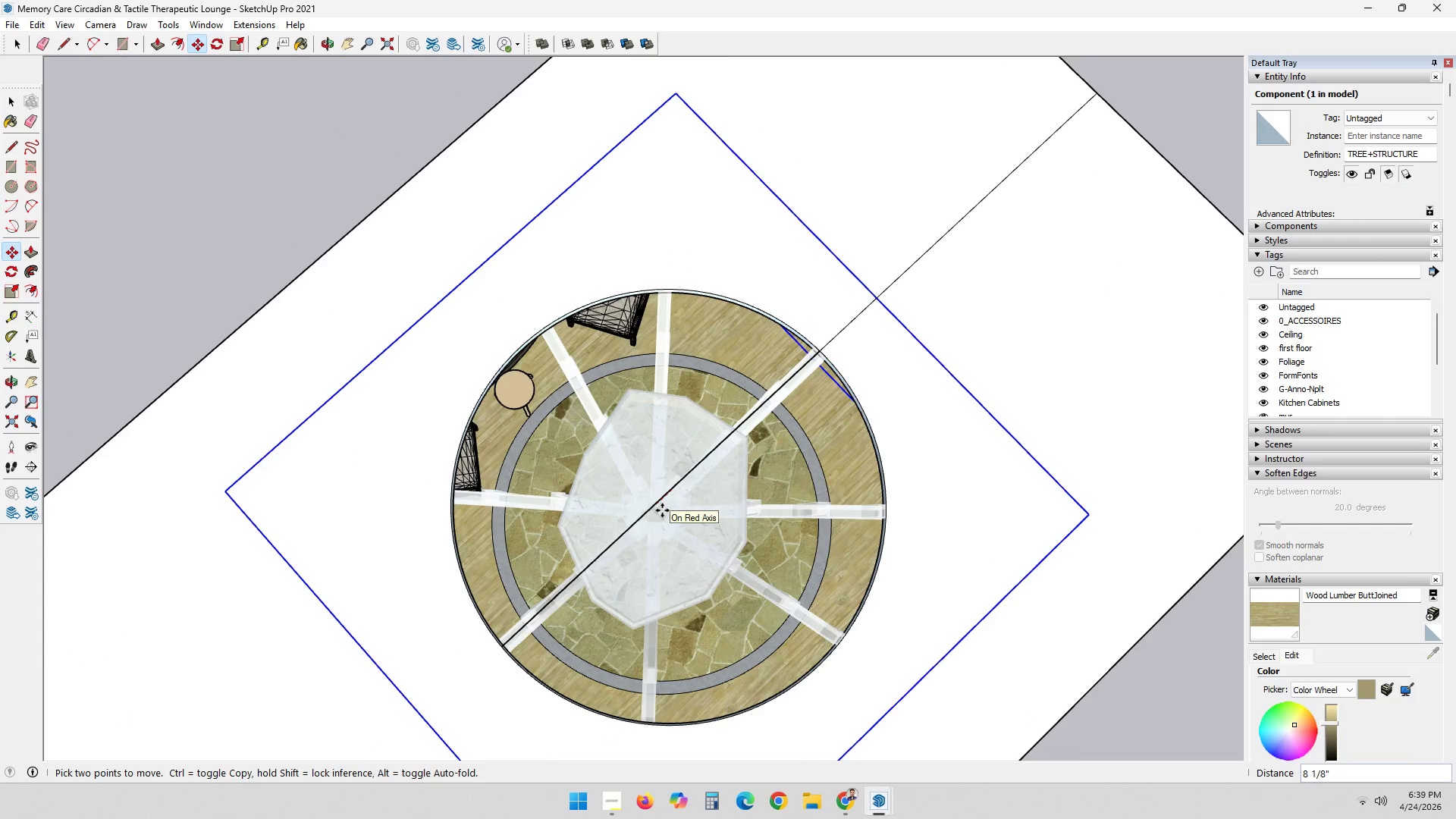 
key(Space)
 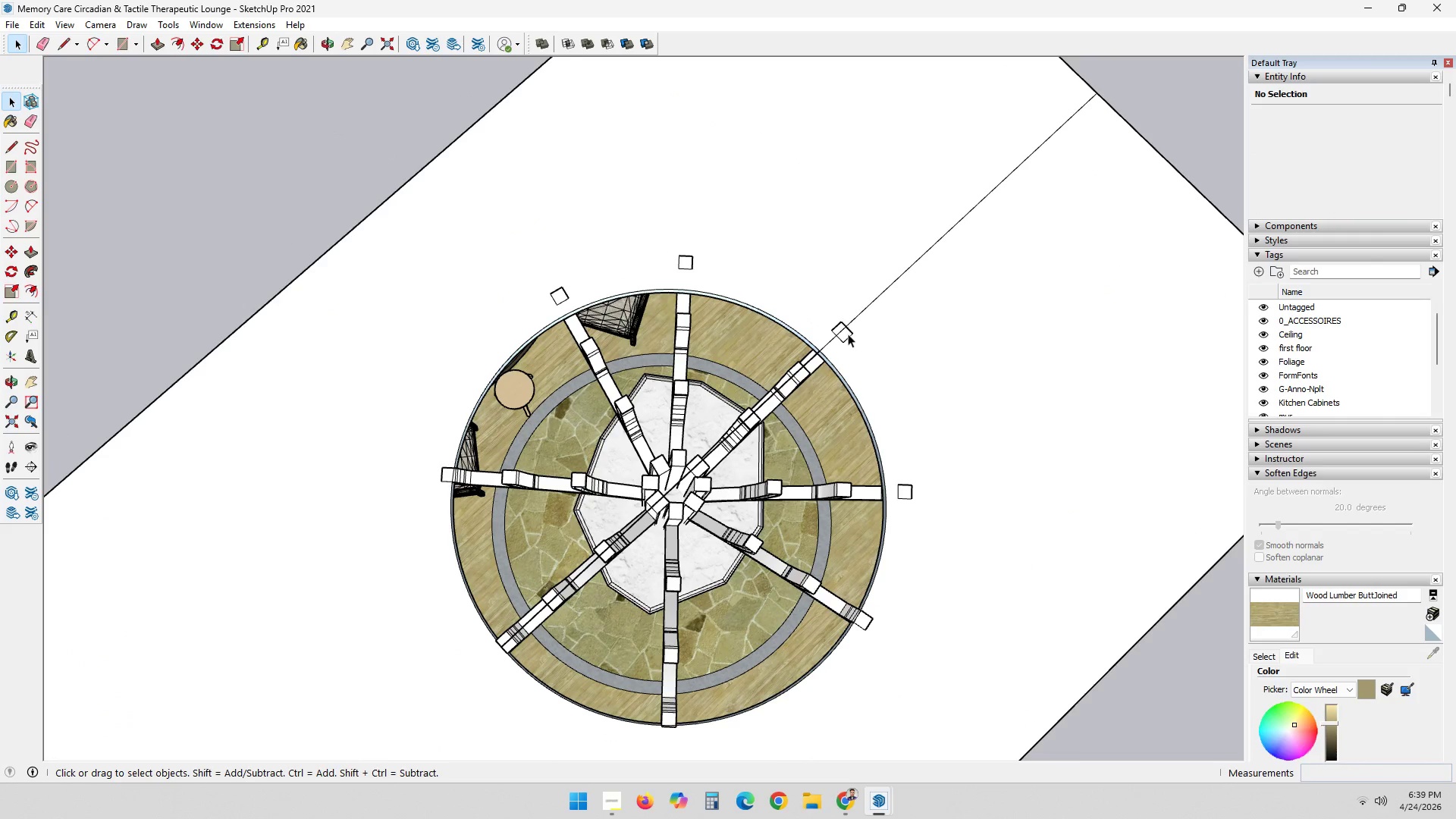 
left_click([792, 379])
 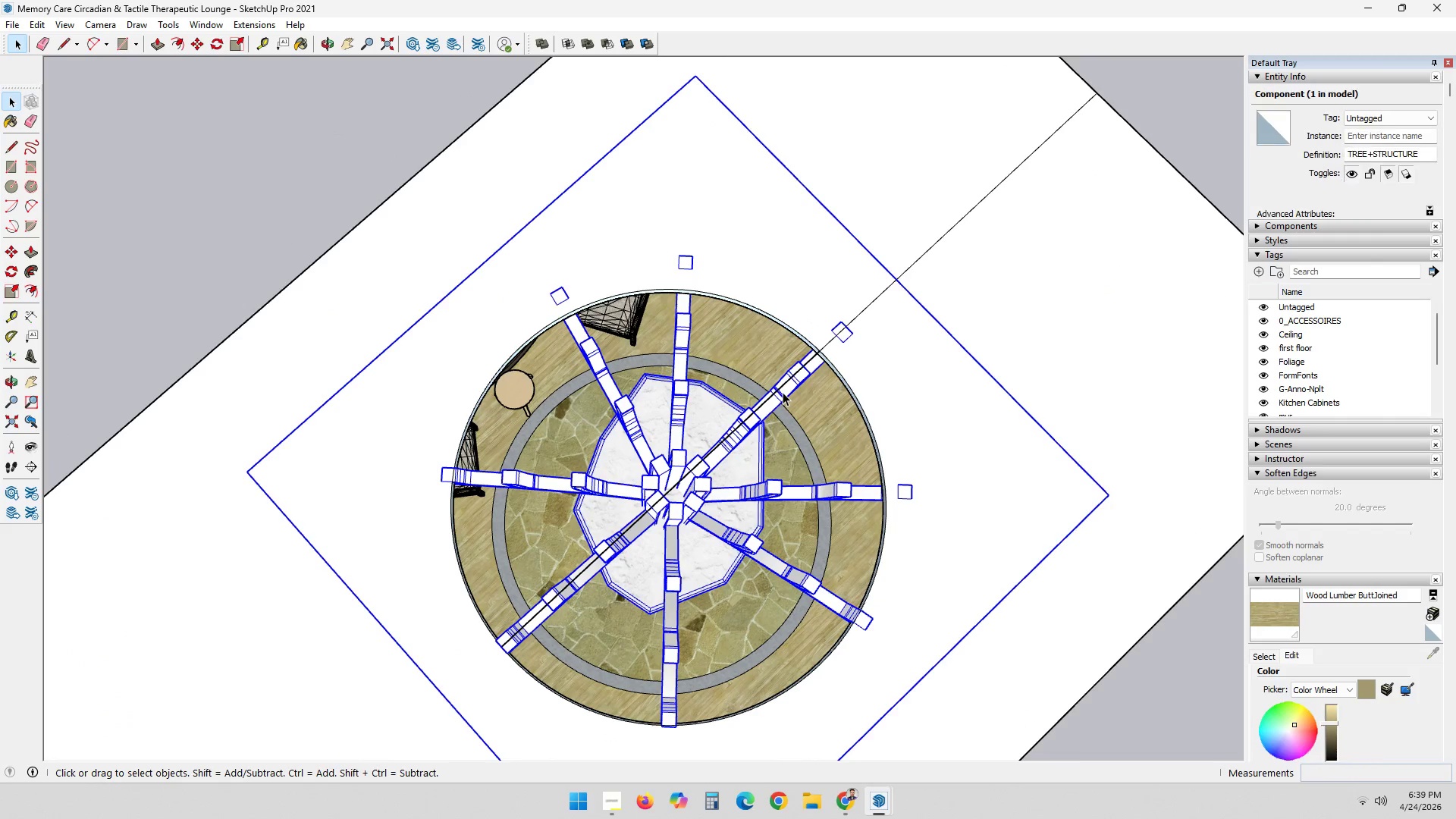 
key(M)
 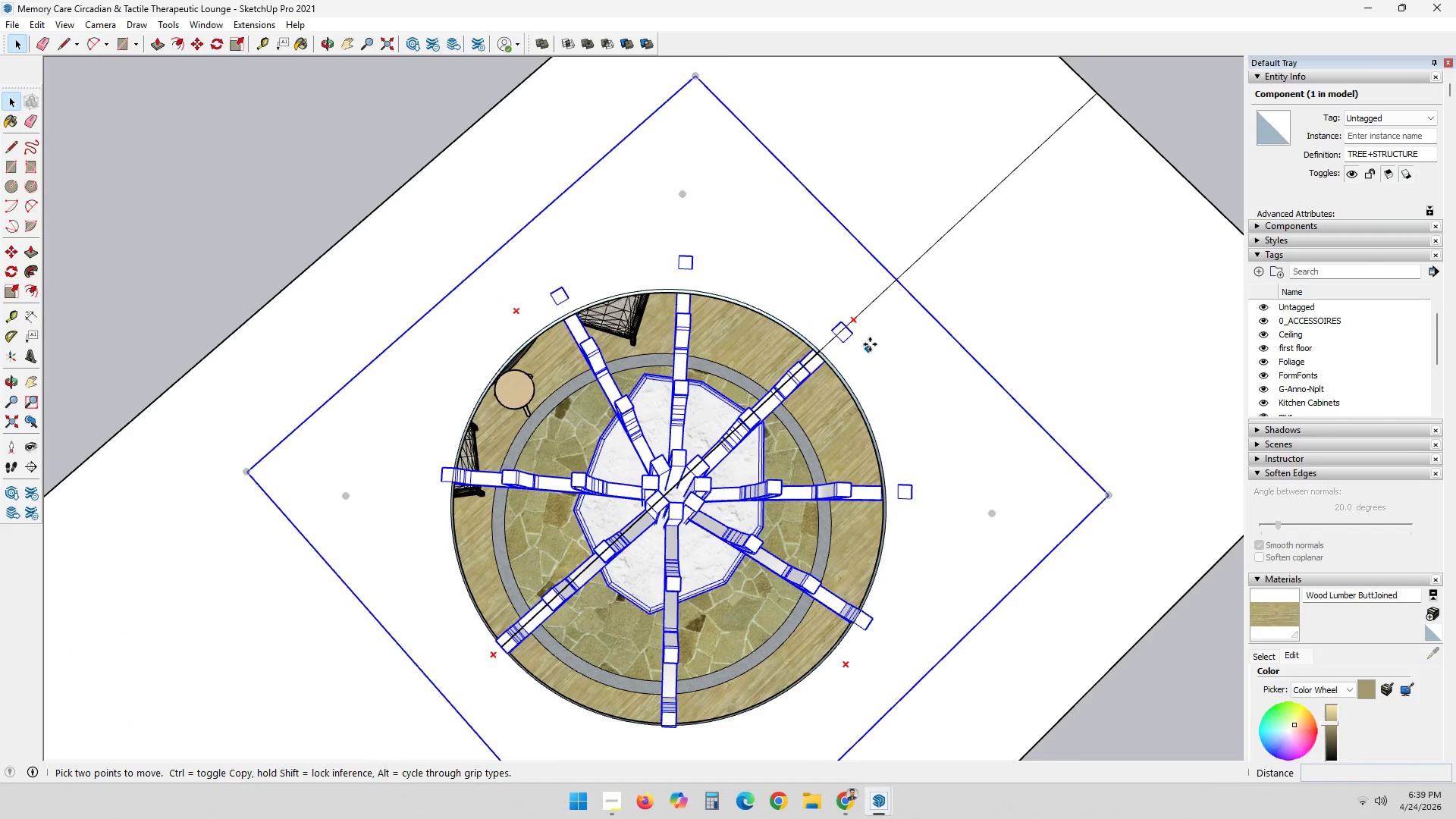 
left_click([871, 344])
 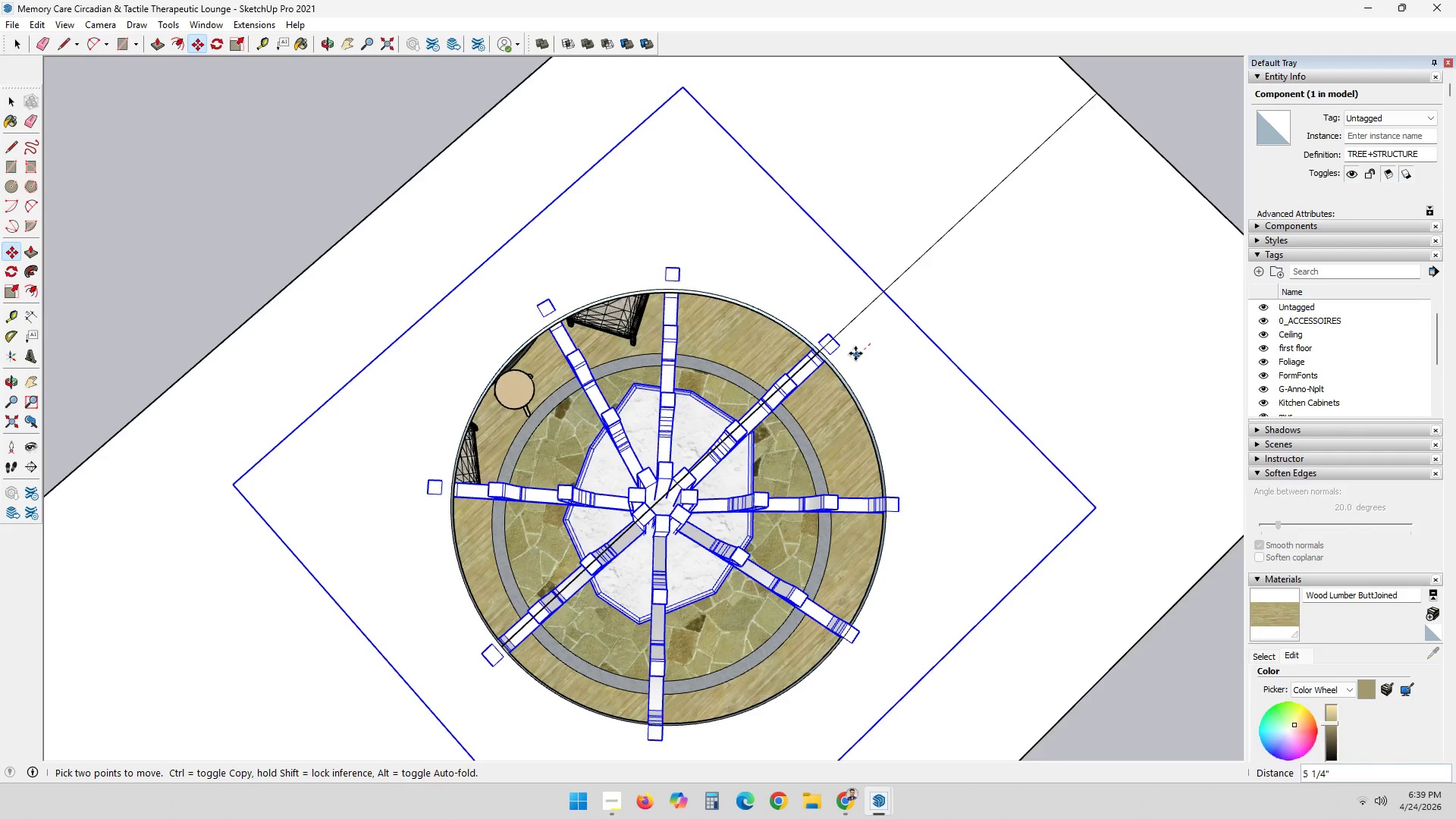 
left_click([855, 353])
 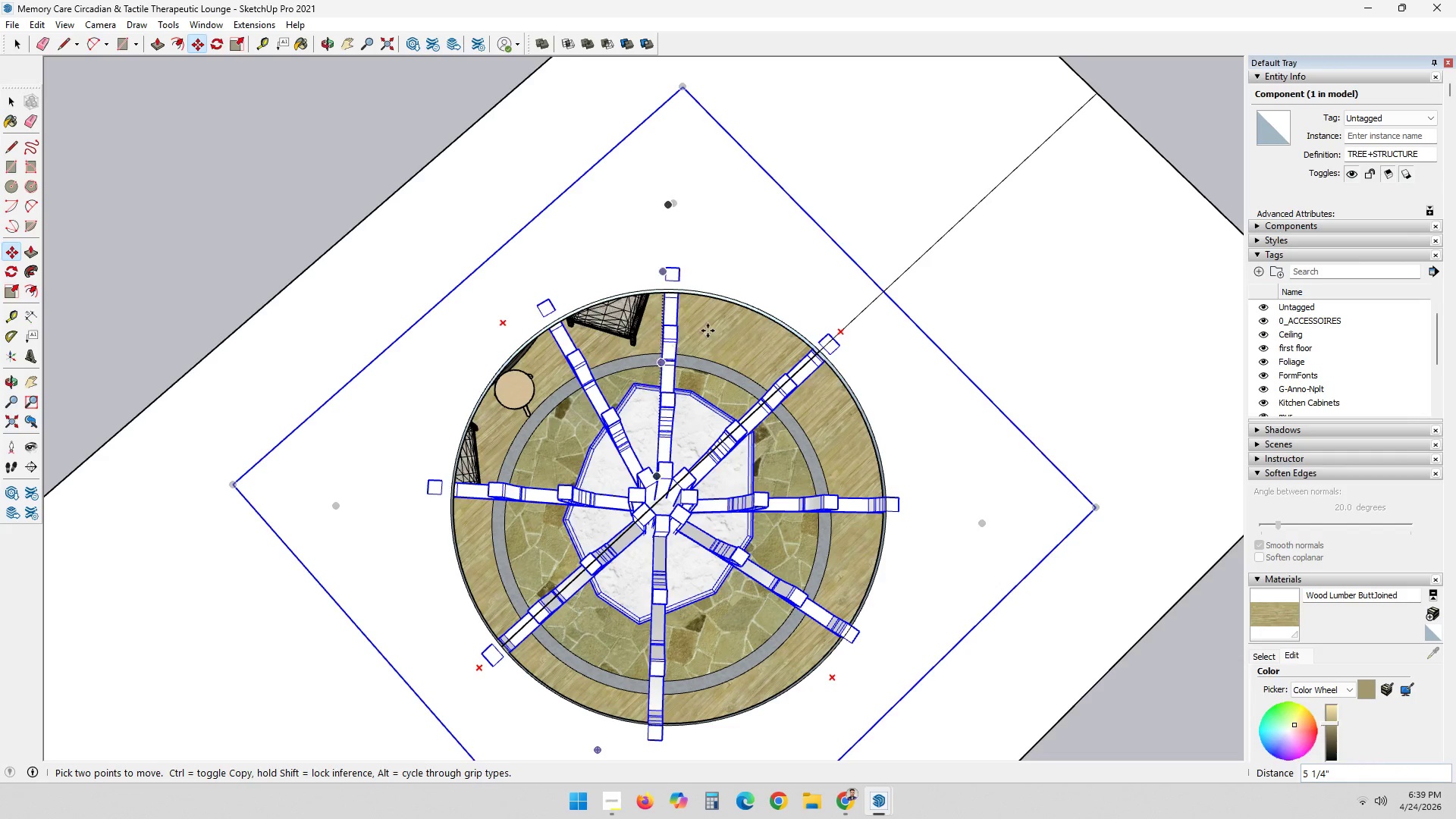 
key(Space)
 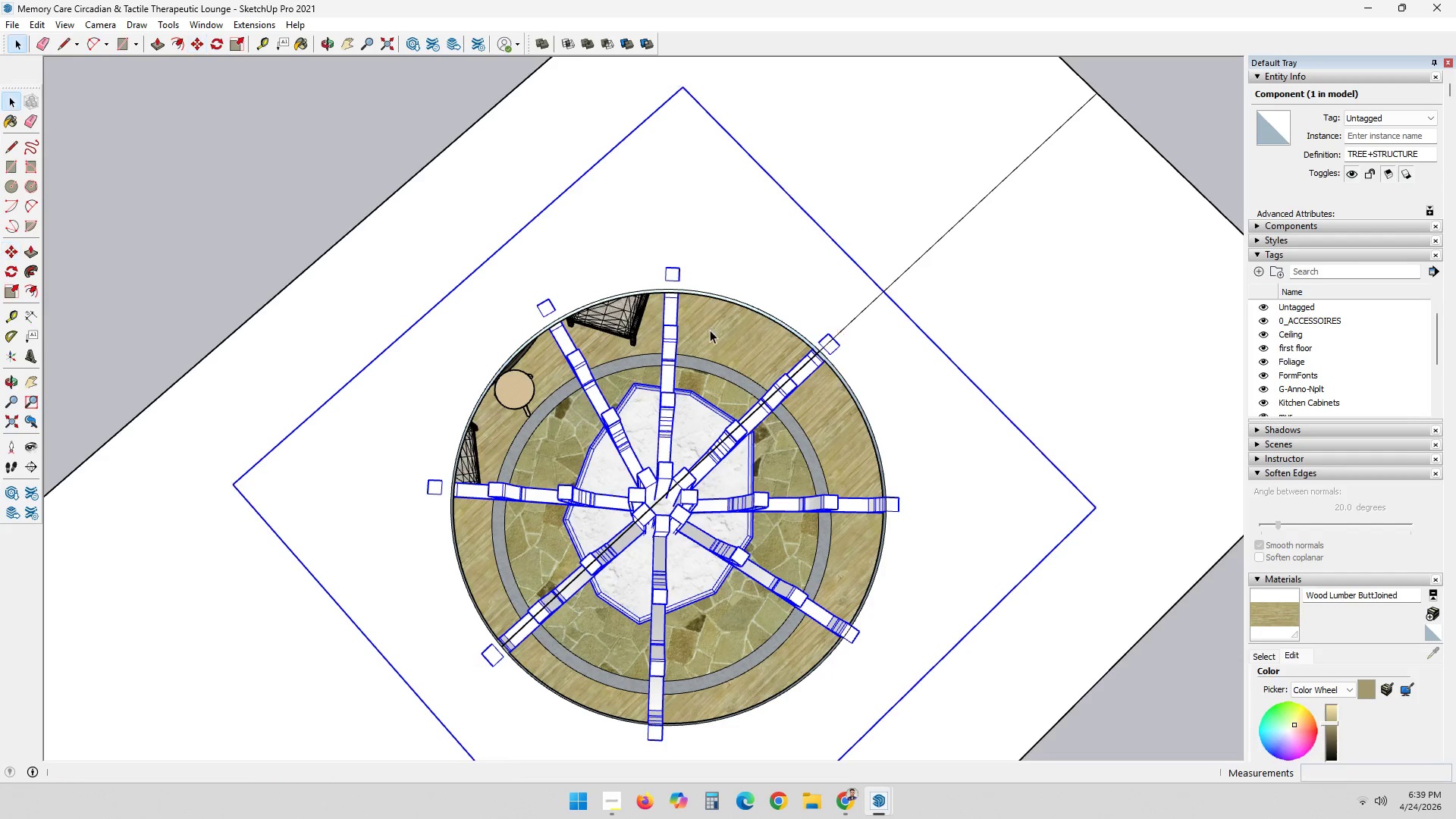 
scroll: coordinate [710, 330], scroll_direction: down, amount: 3.0
 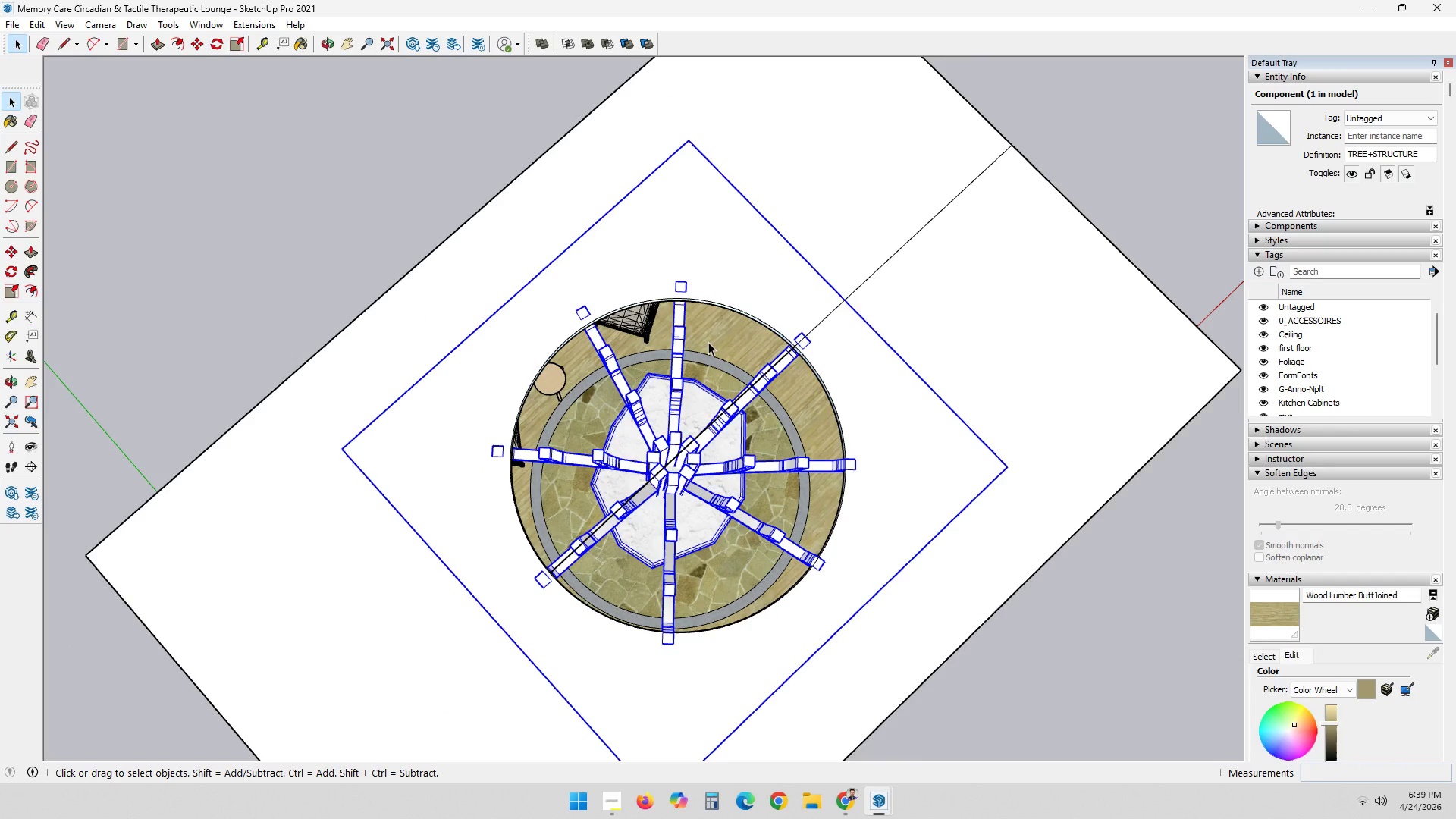 
scroll: coordinate [708, 344], scroll_direction: none, amount: 0.0
 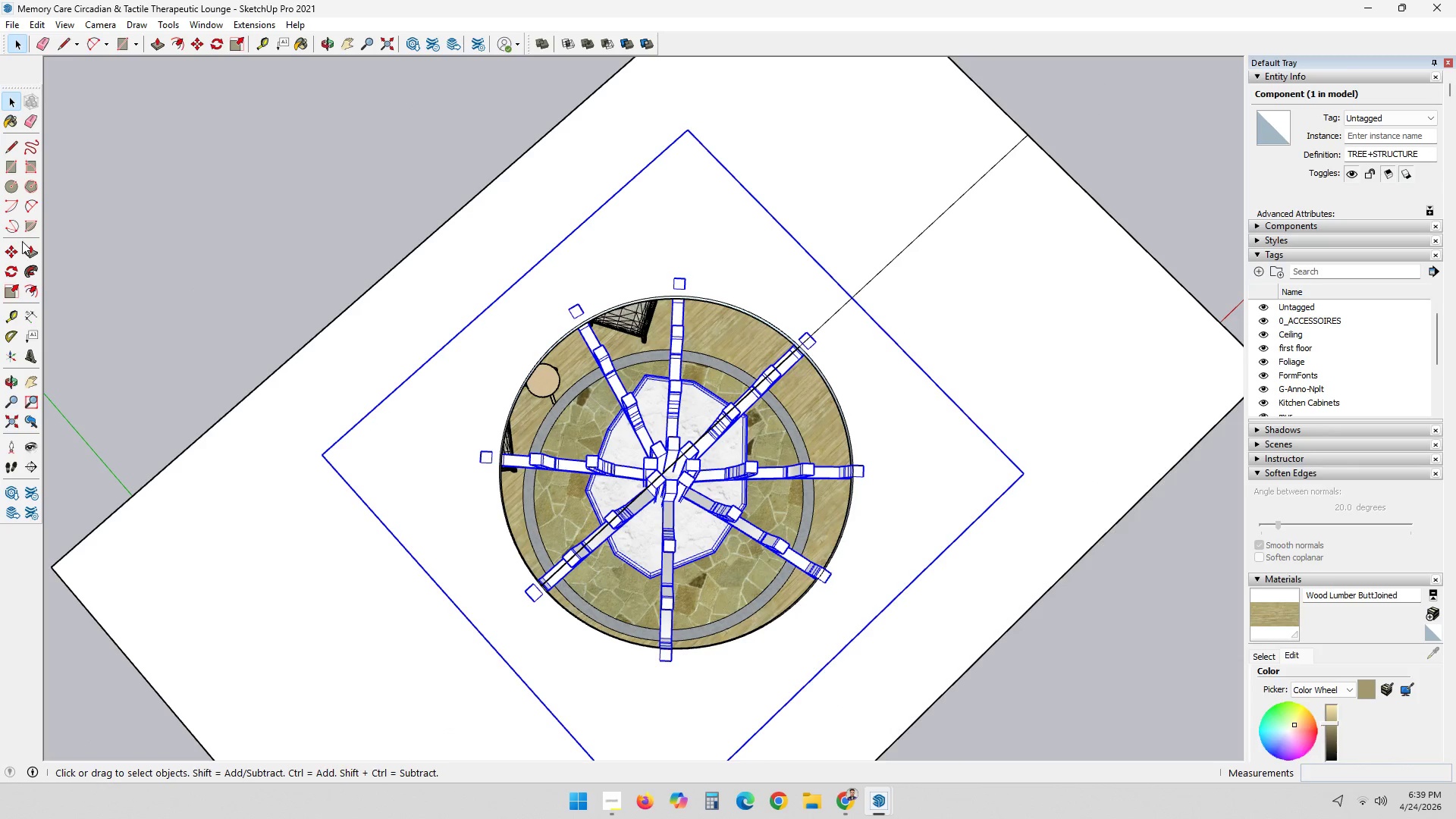 
left_click([622, 221])
 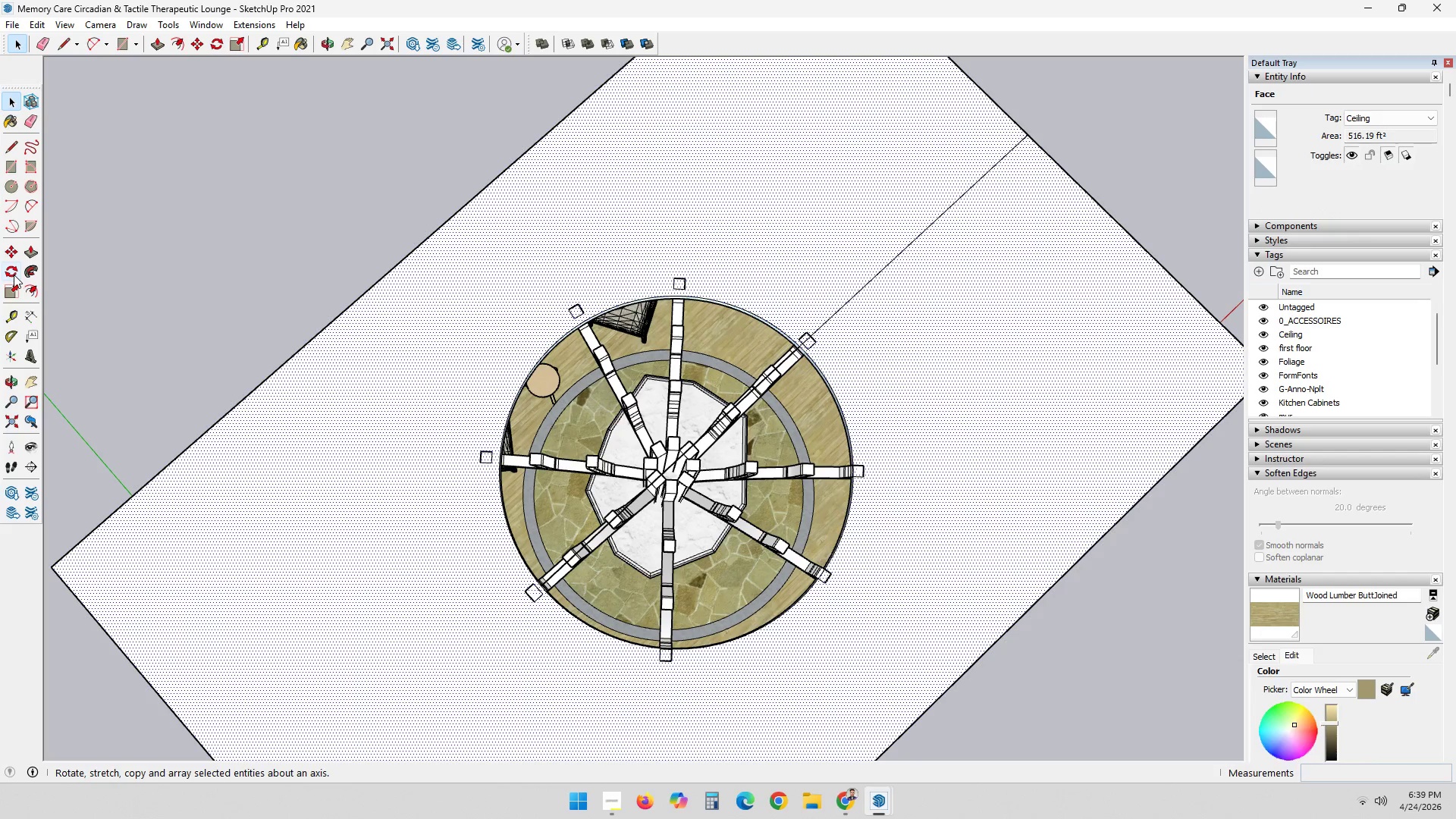 
double_click([23, 272])
 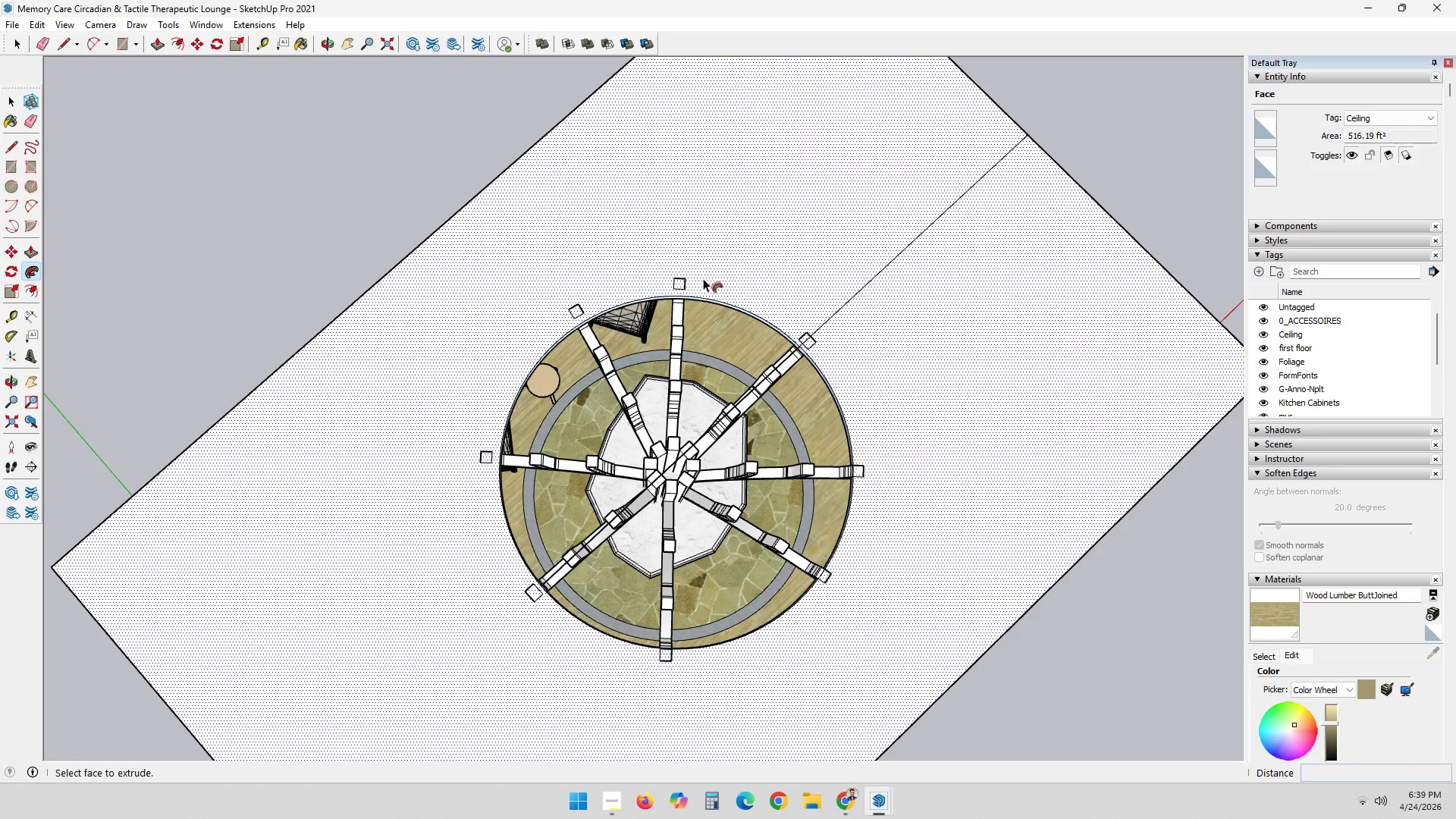 
key(F)
 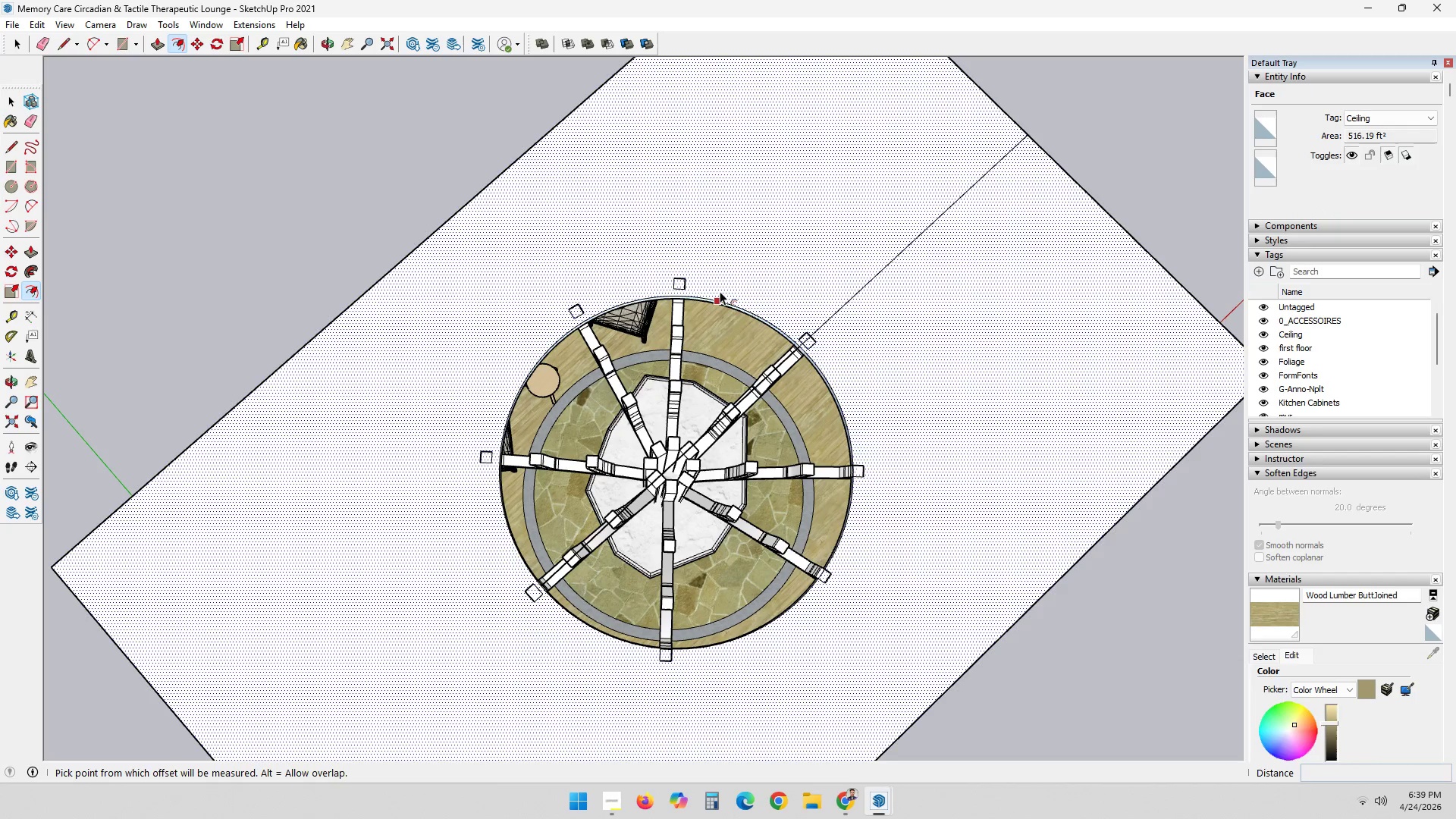 
left_click([720, 291])
 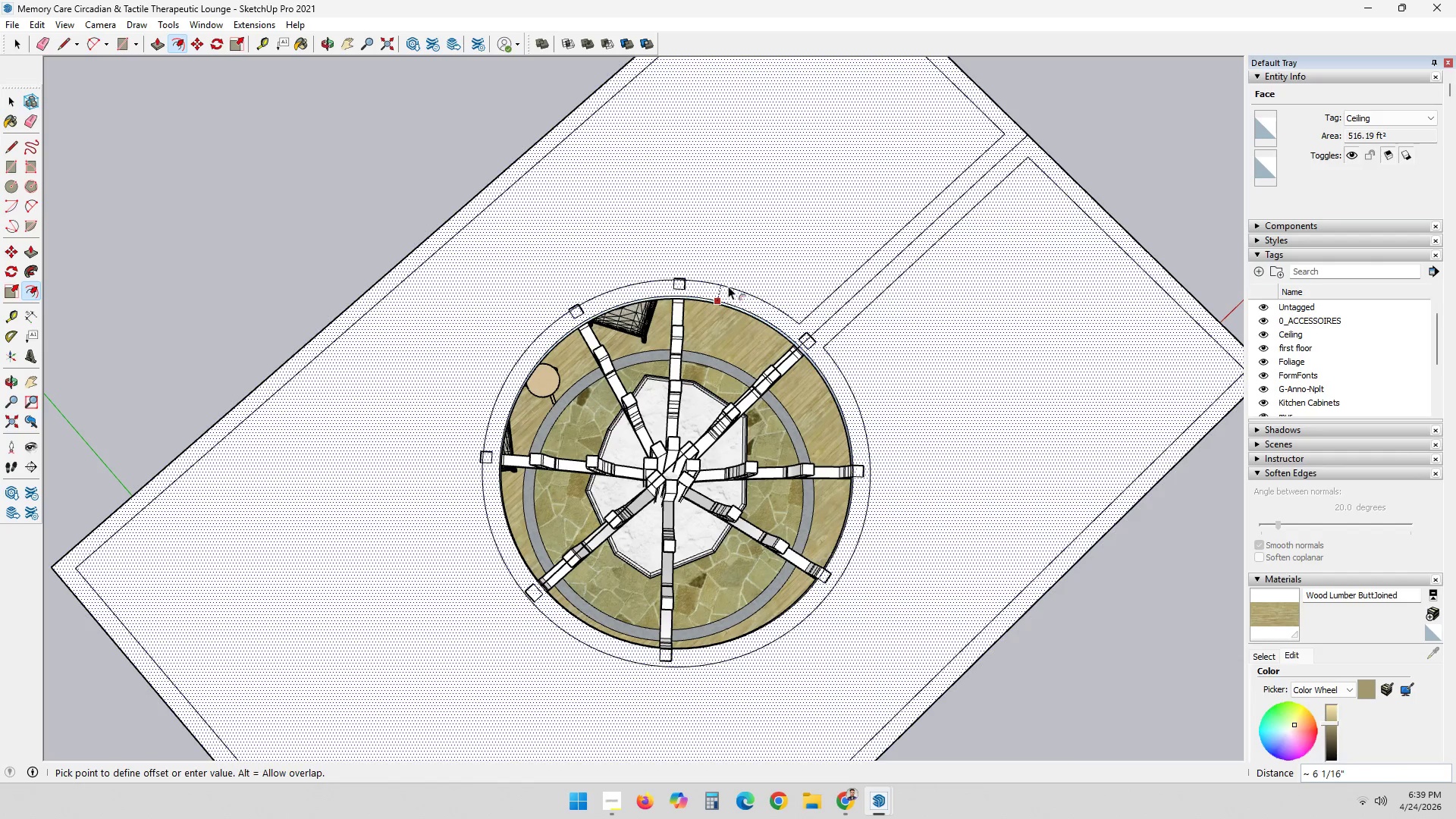 
wait(18.7)
 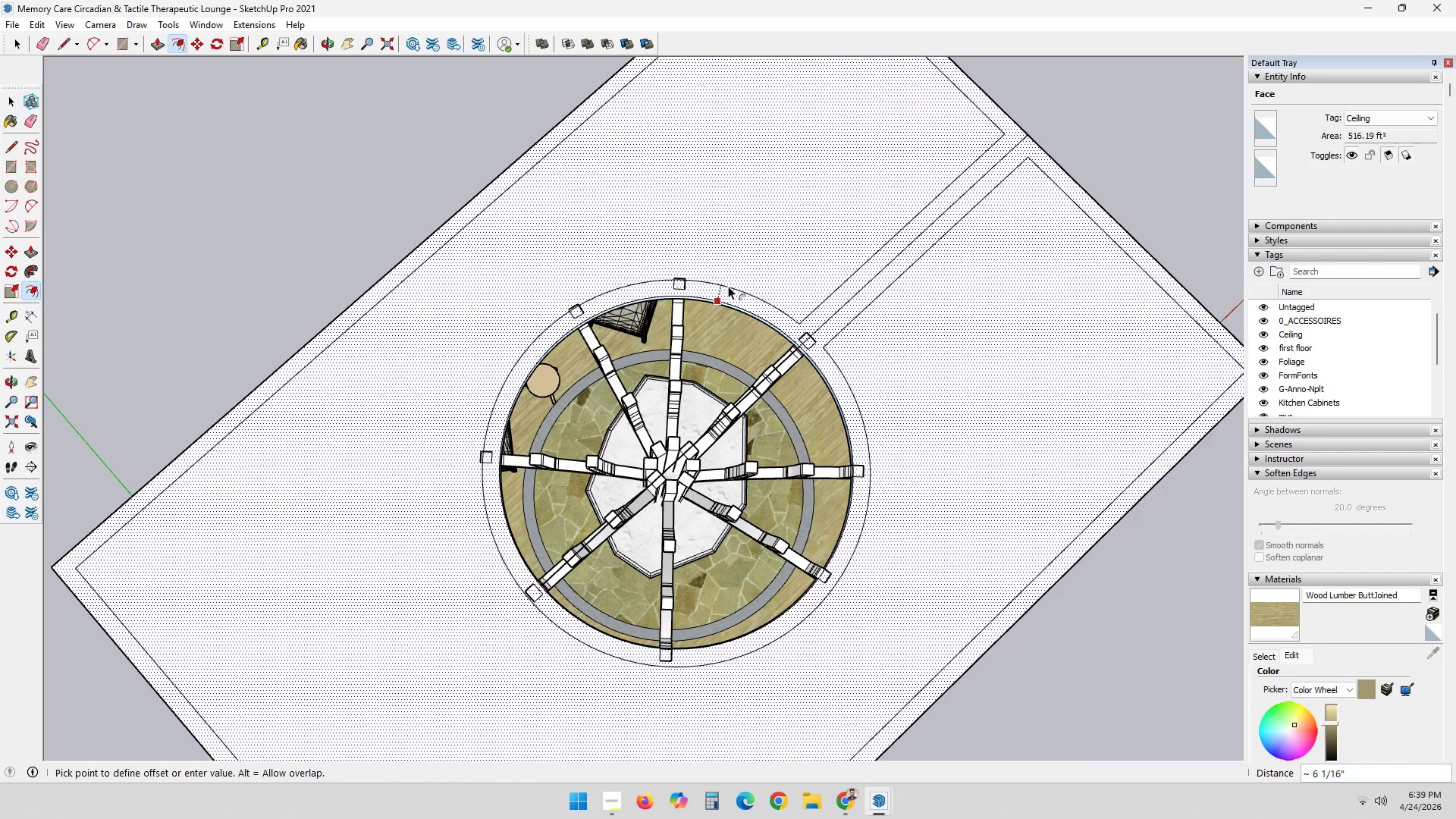 
left_click([743, 279])
 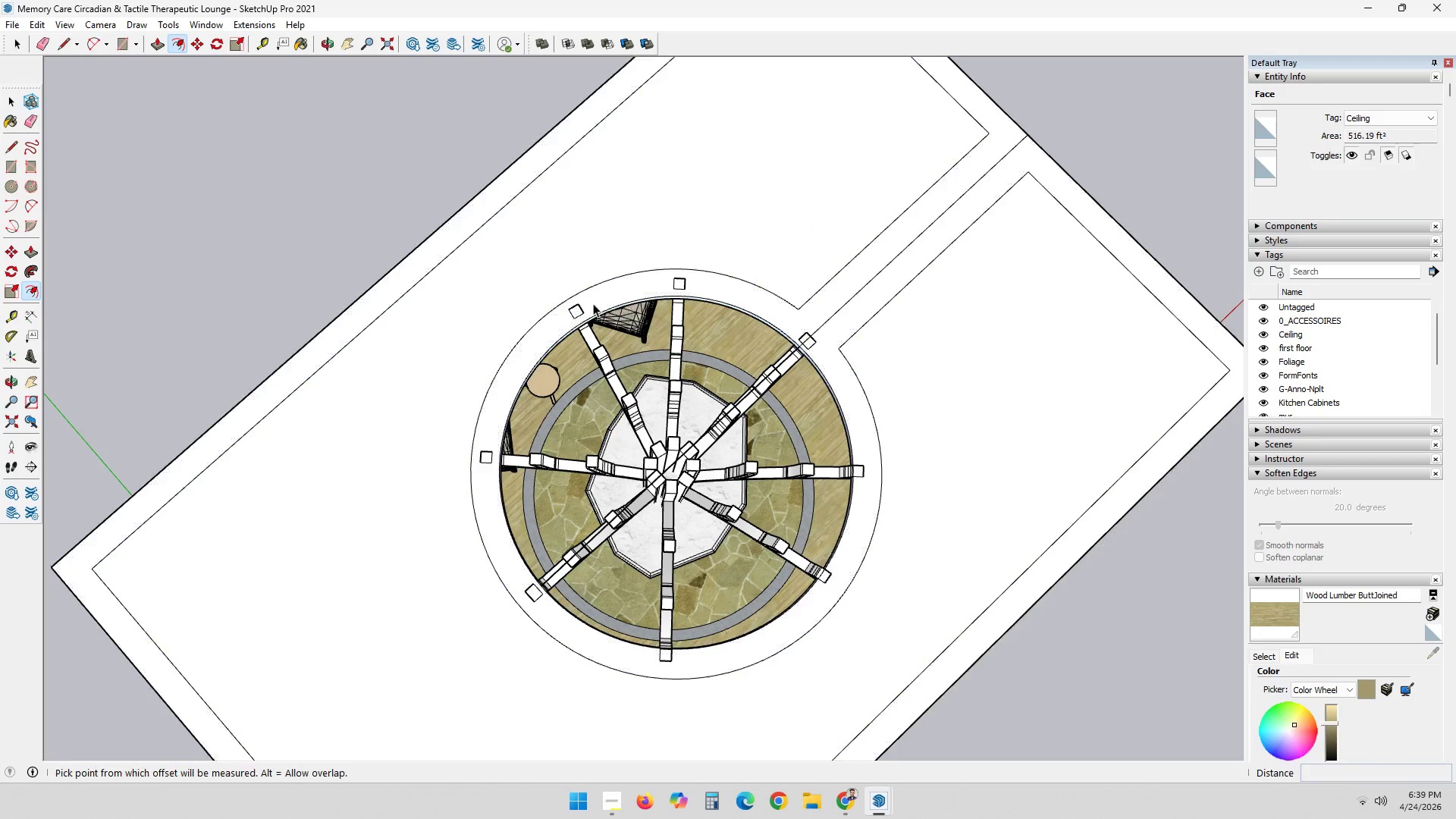 
scroll: coordinate [711, 238], scroll_direction: down, amount: 3.0
 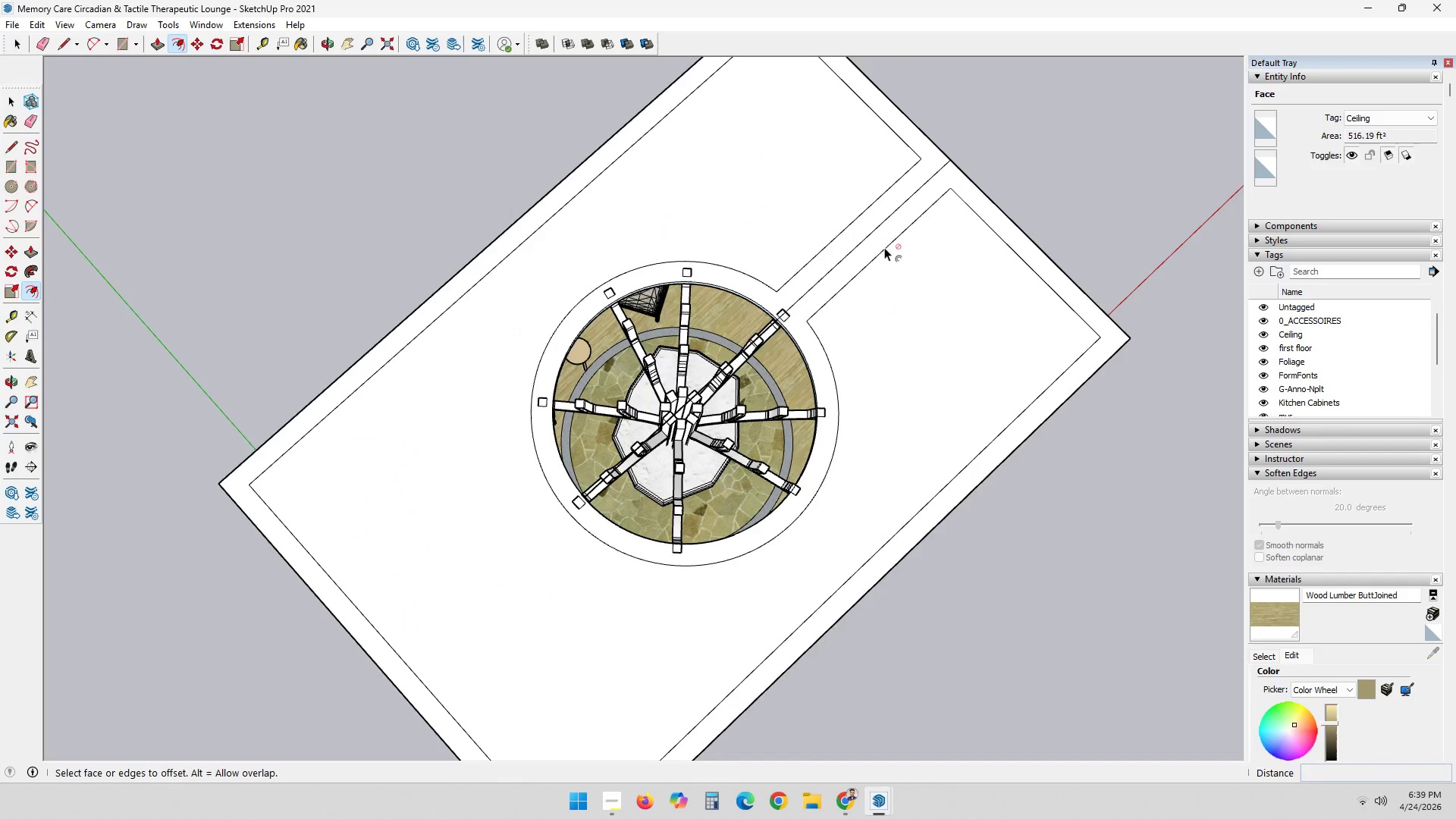 
key(Space)
 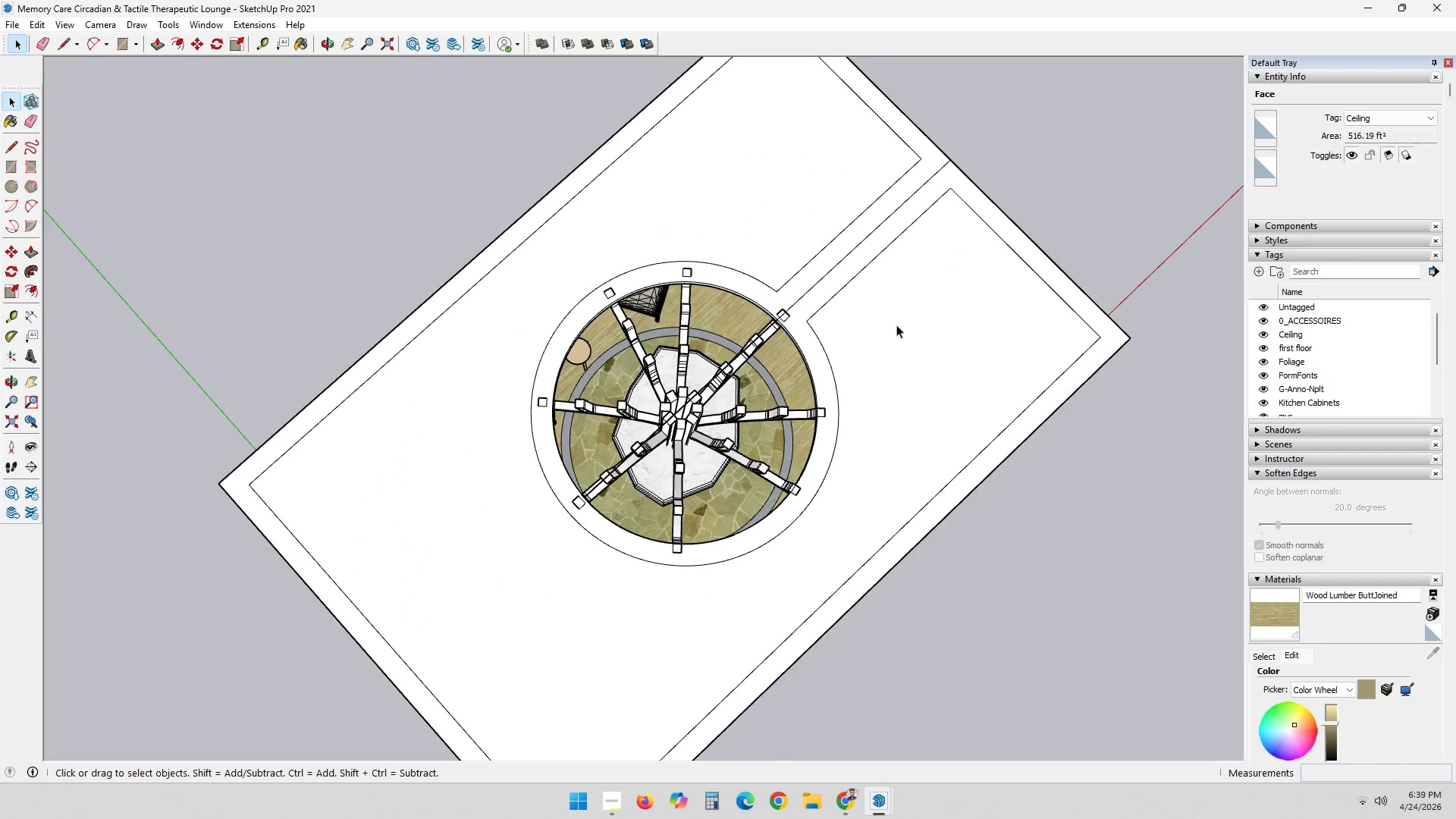 
scroll: coordinate [898, 332], scroll_direction: down, amount: 3.0
 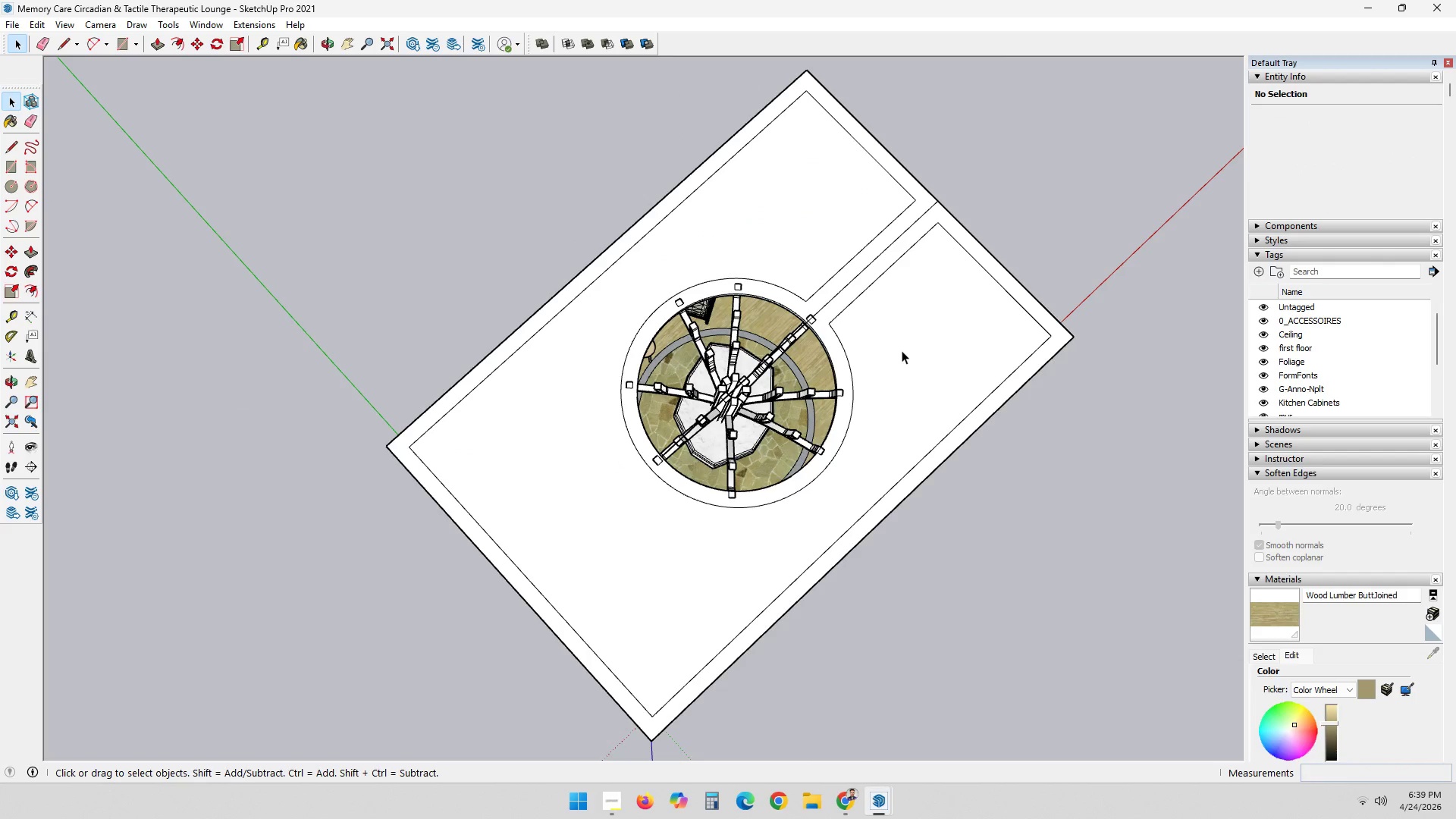 
key(Control+ControlLeft)
 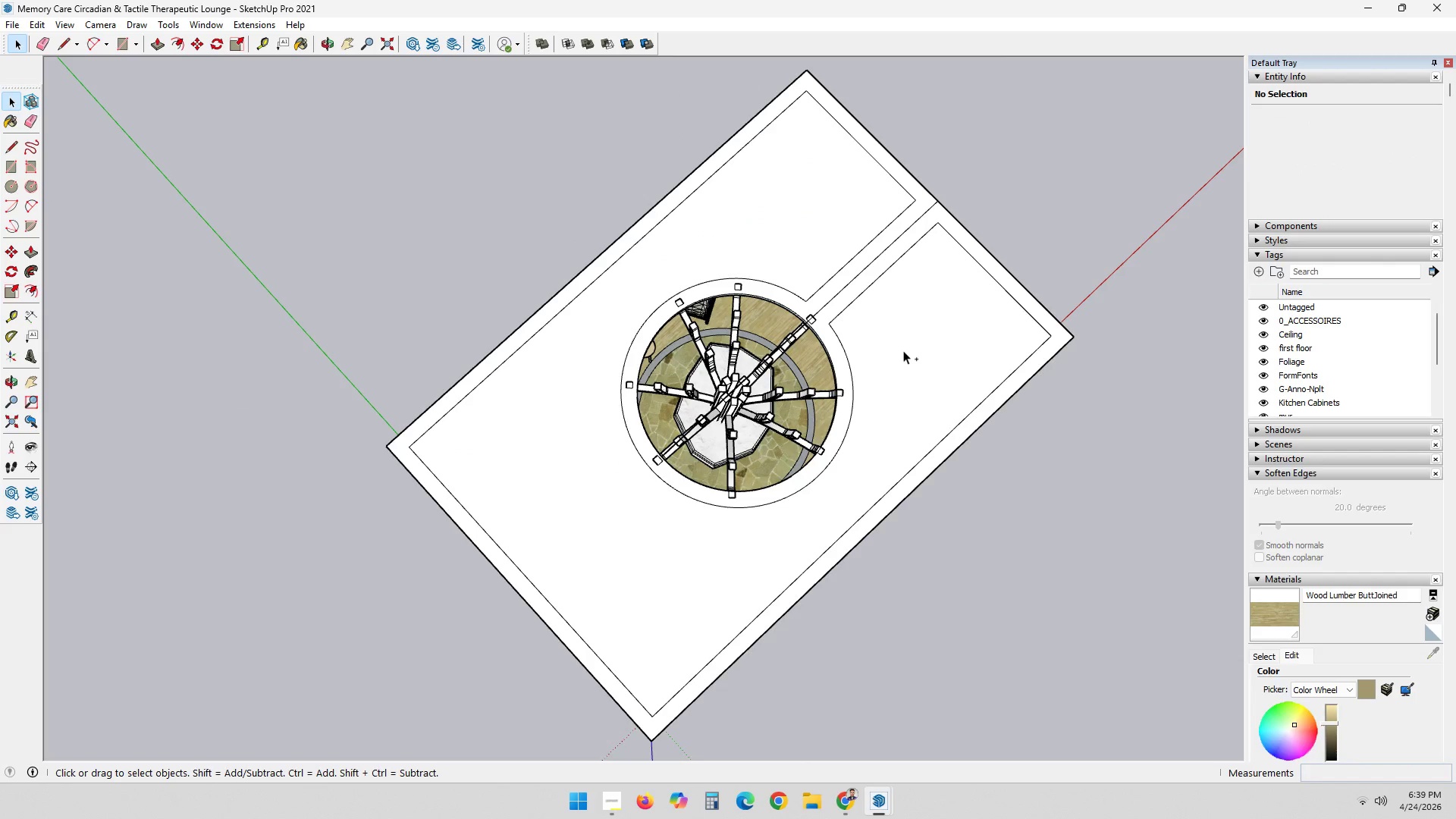 
key(Control+Z)
 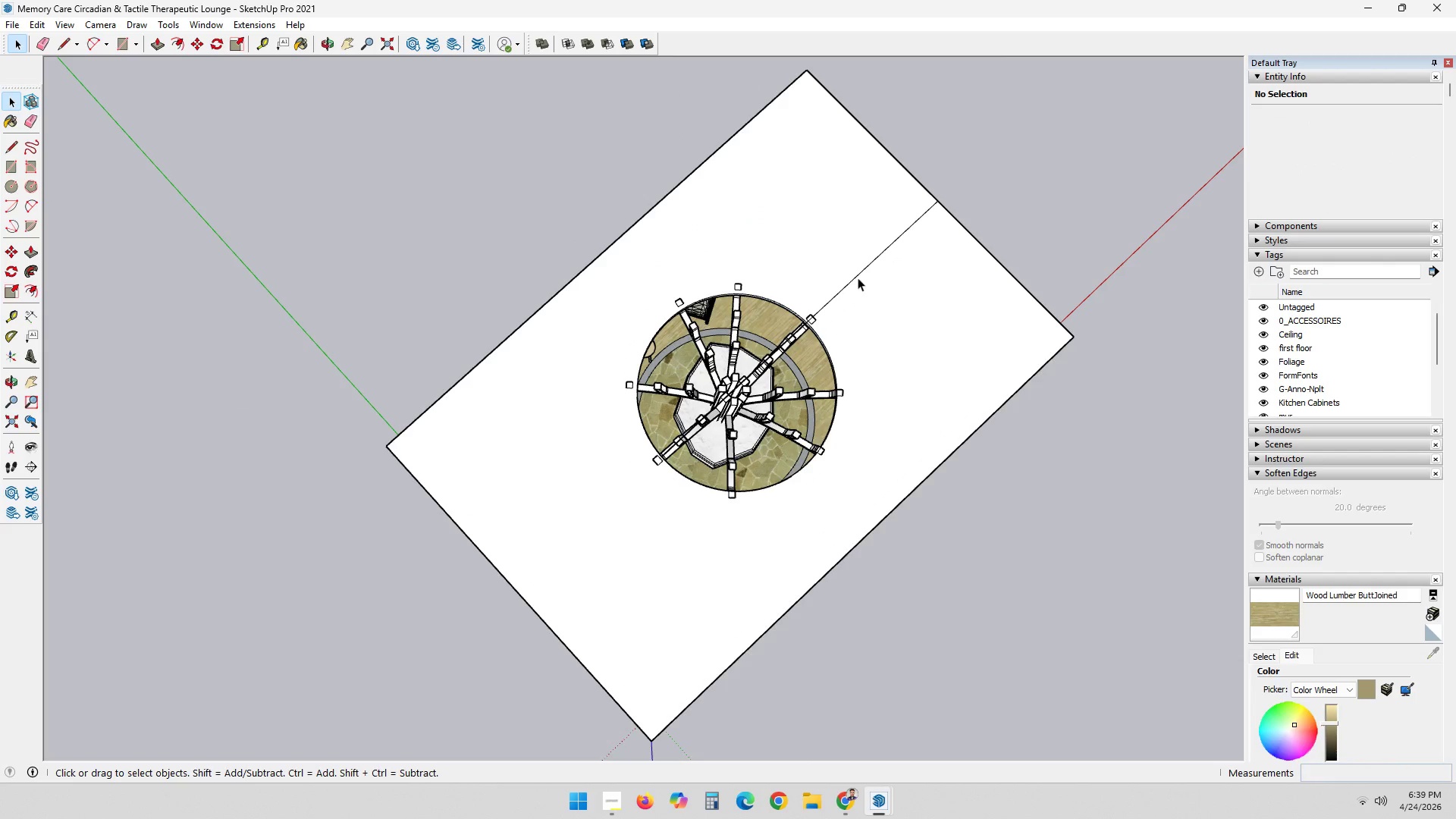 
left_click([856, 275])
 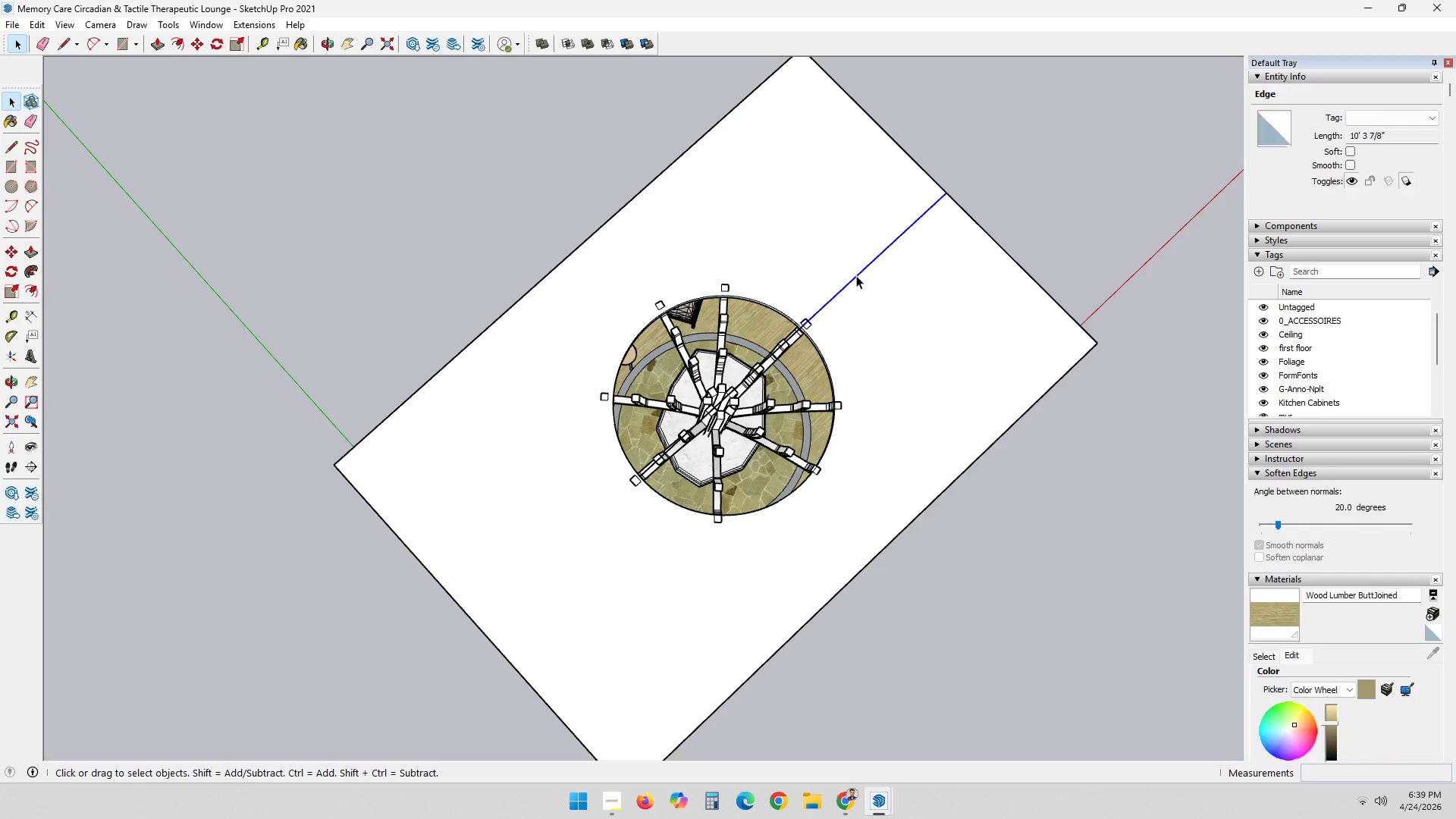 
scroll: coordinate [858, 278], scroll_direction: up, amount: 1.0
 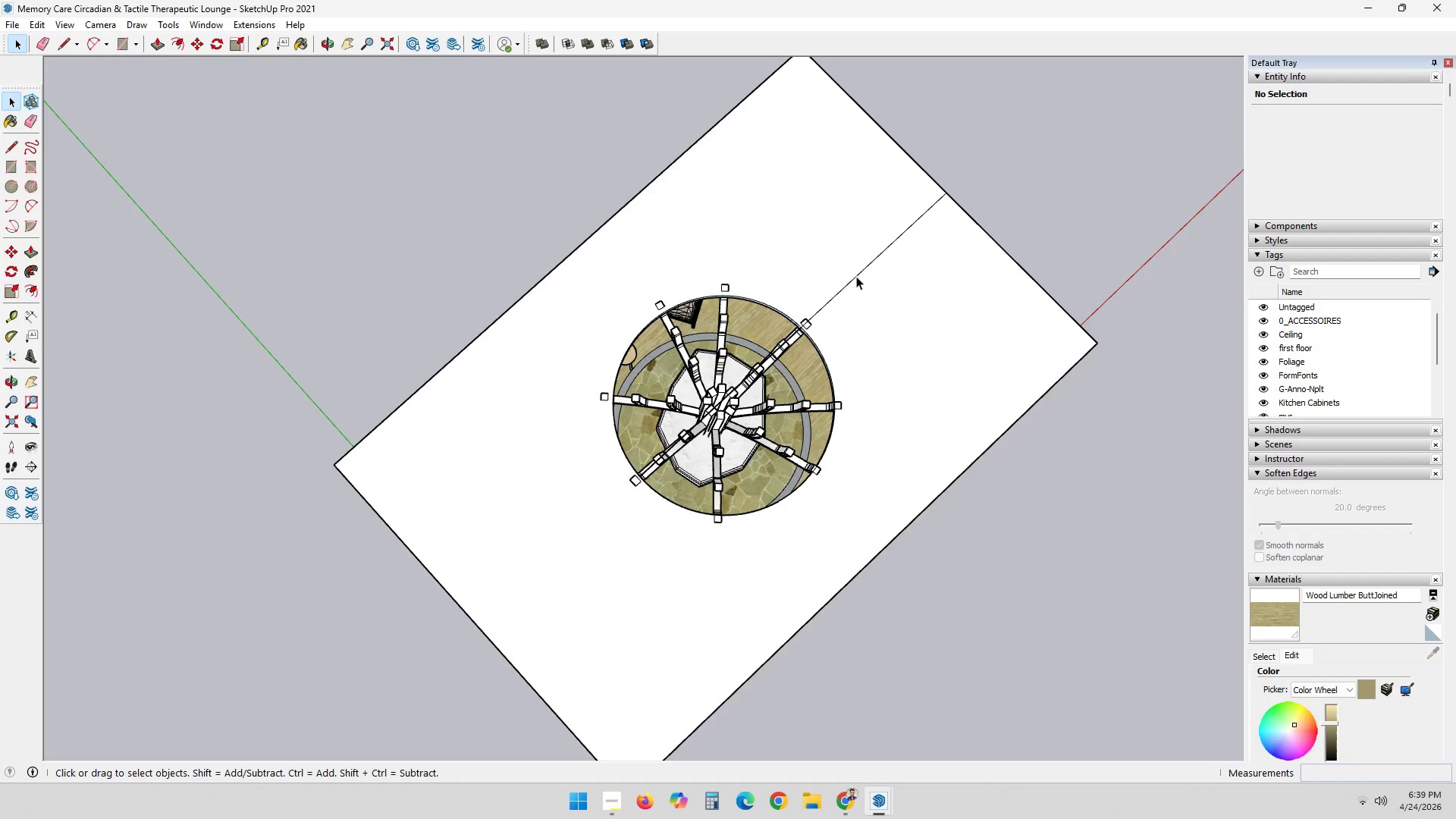 
key(Delete)
 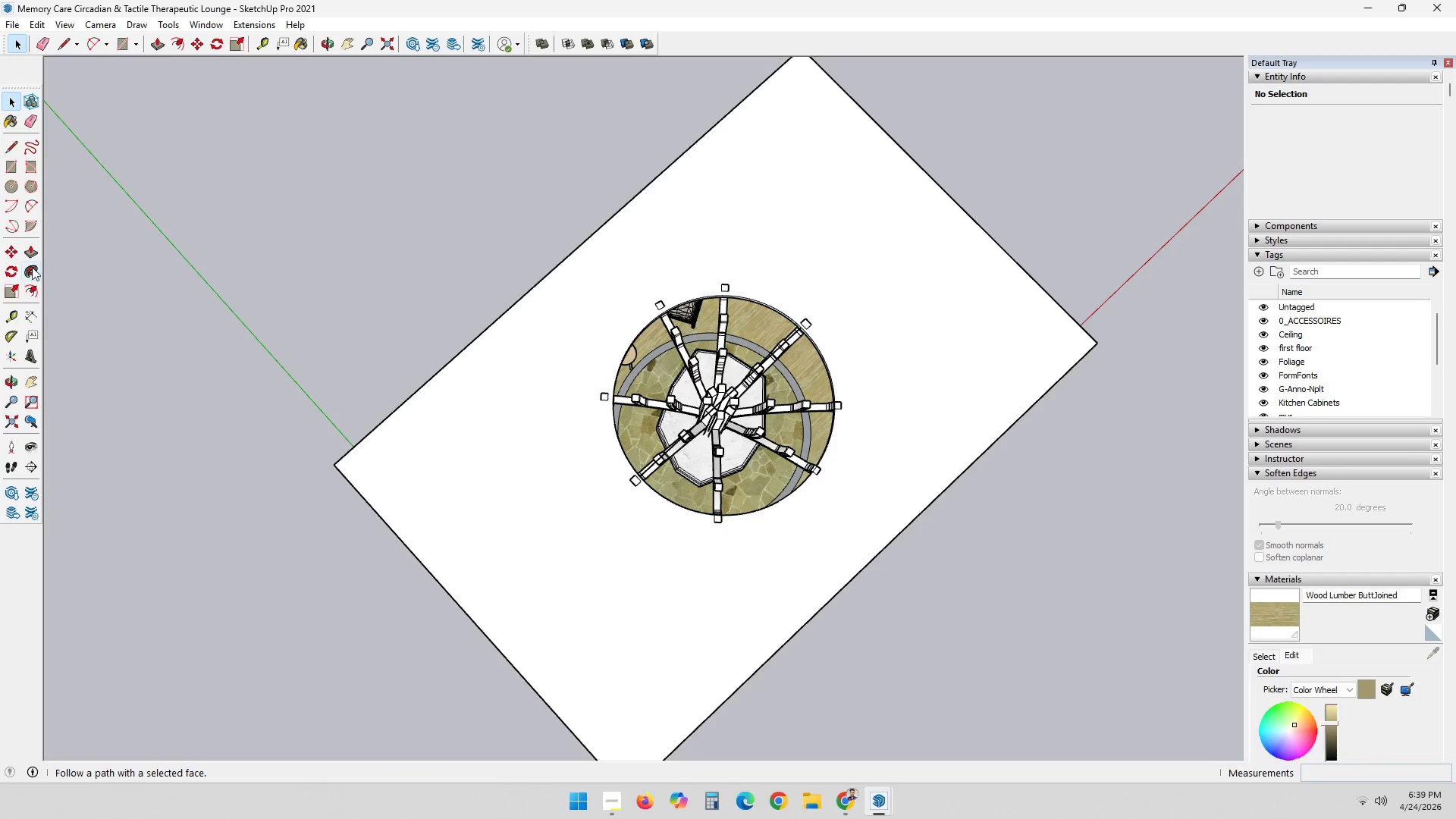 
left_click([35, 282])
 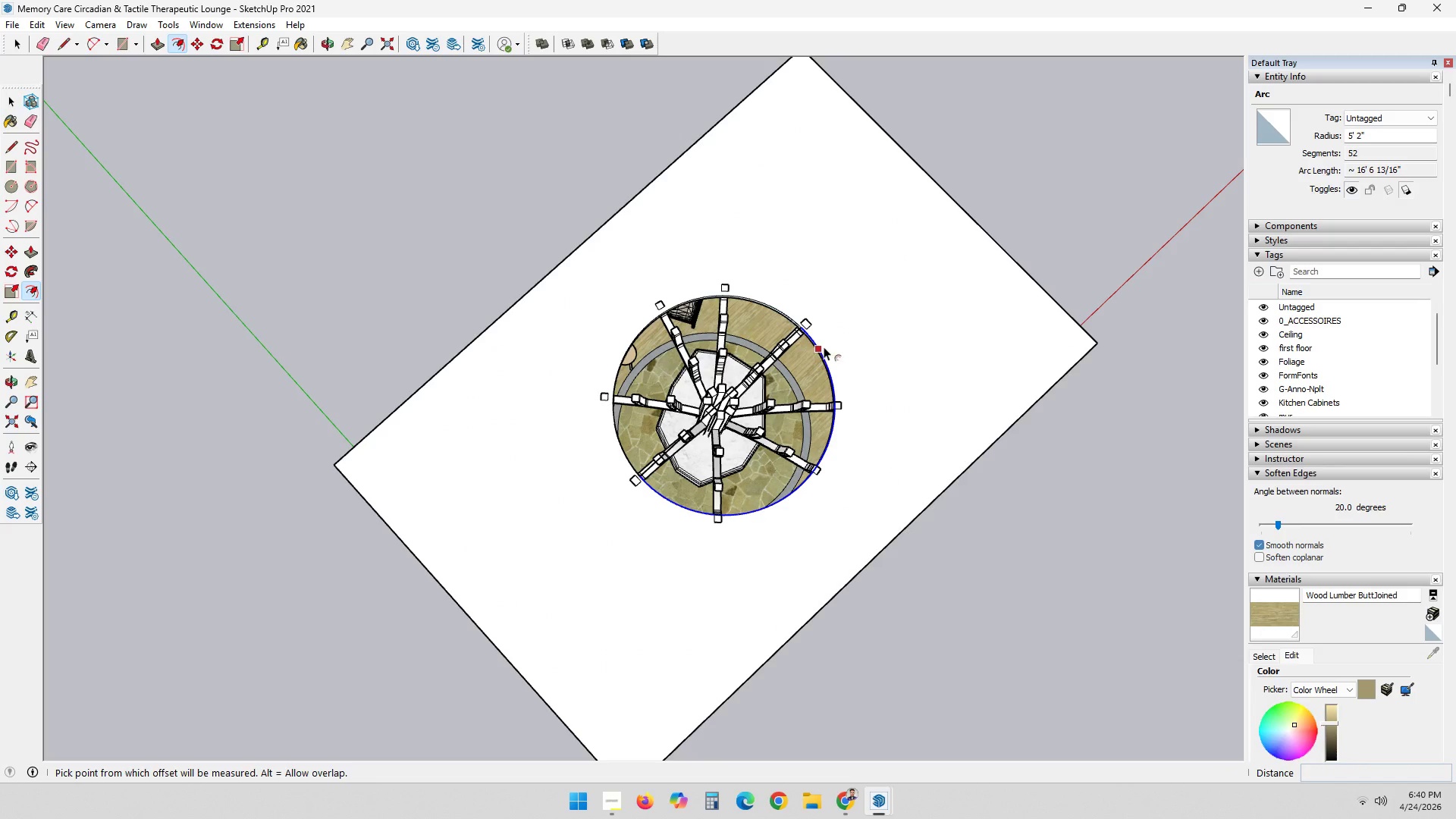 
wait(5.23)
 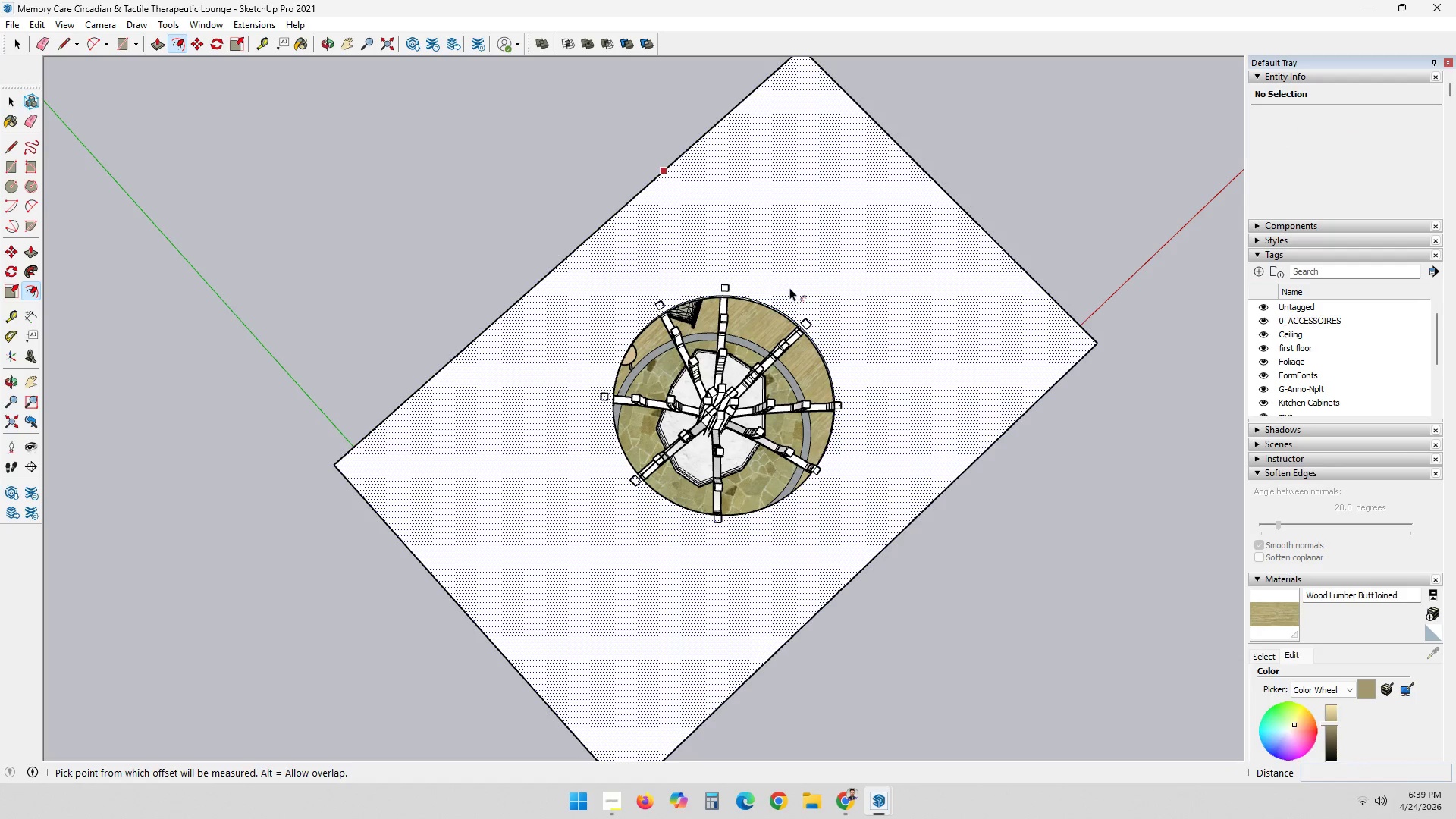 
left_click([817, 335])
 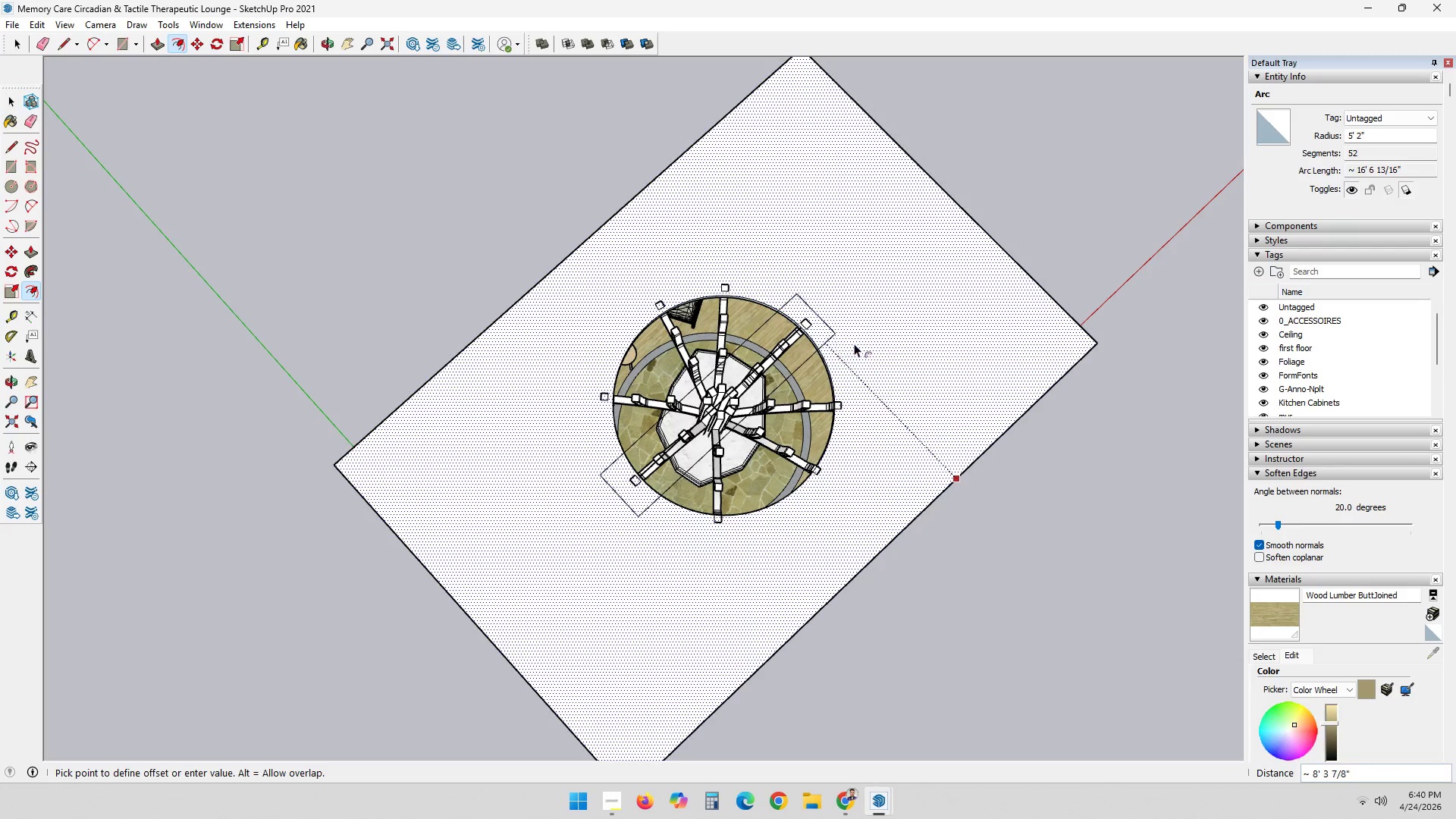 
key(Escape)
 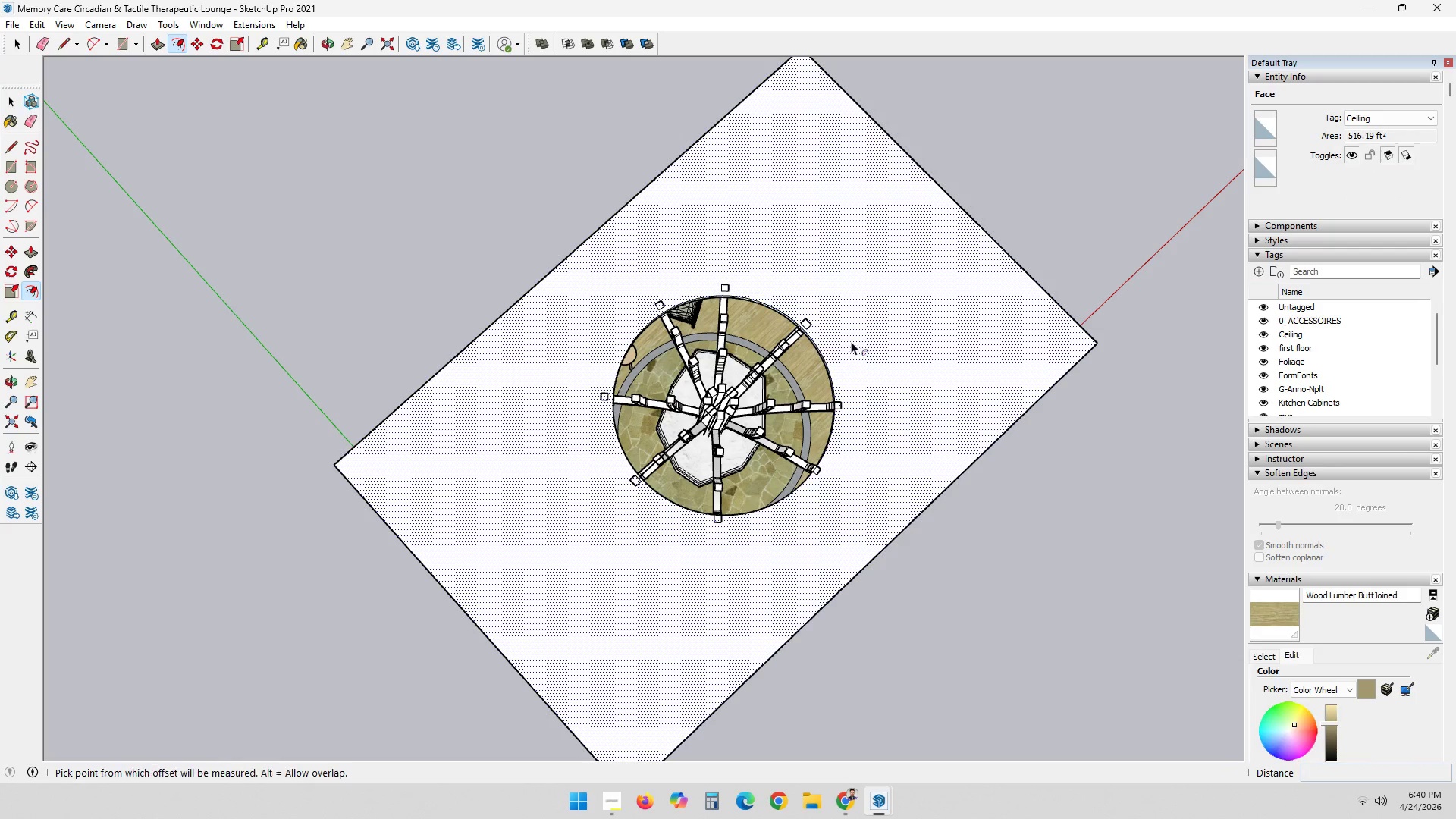 
key(Space)
 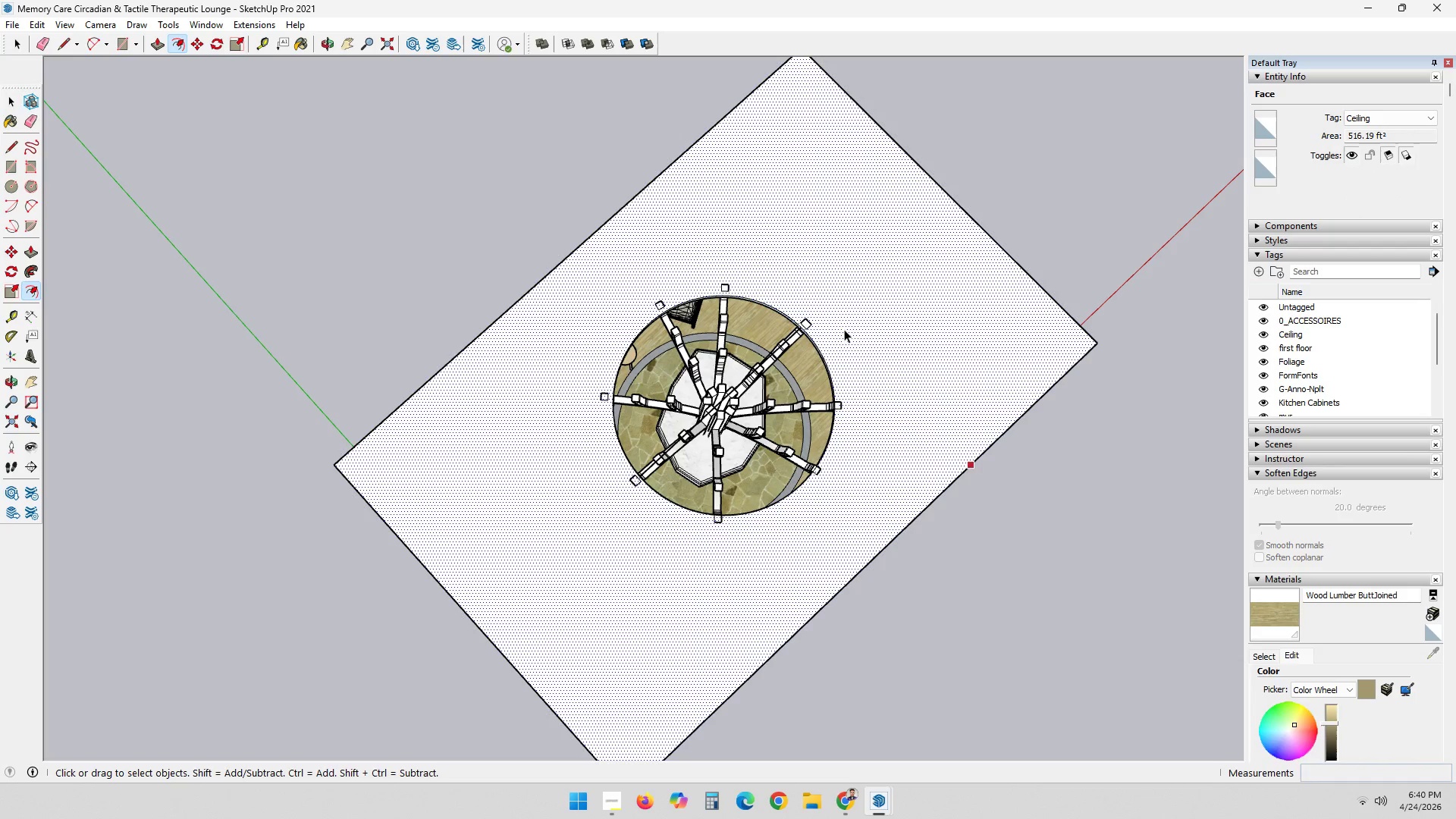 
left_click([844, 328])
 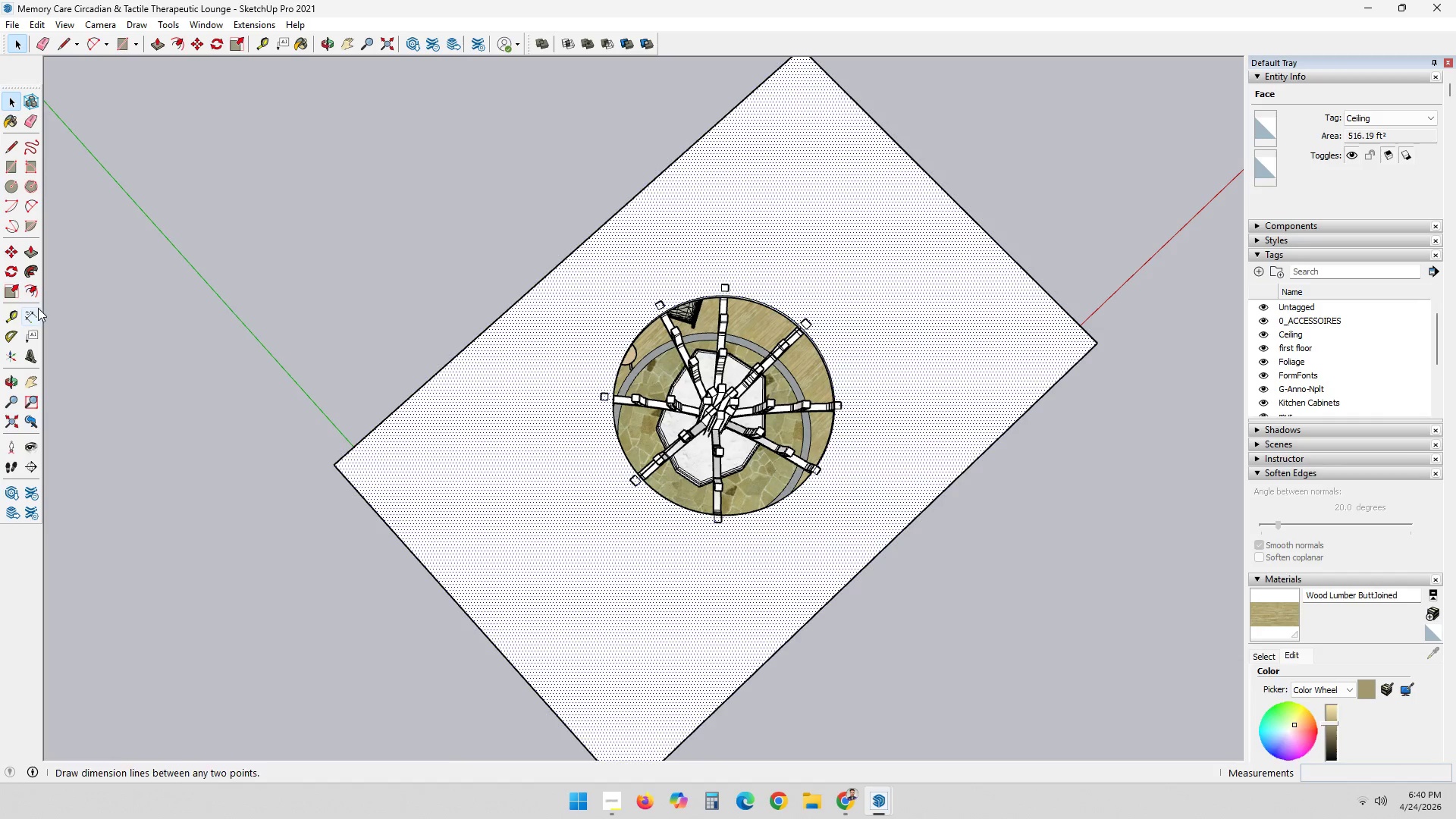 
left_click([35, 293])
 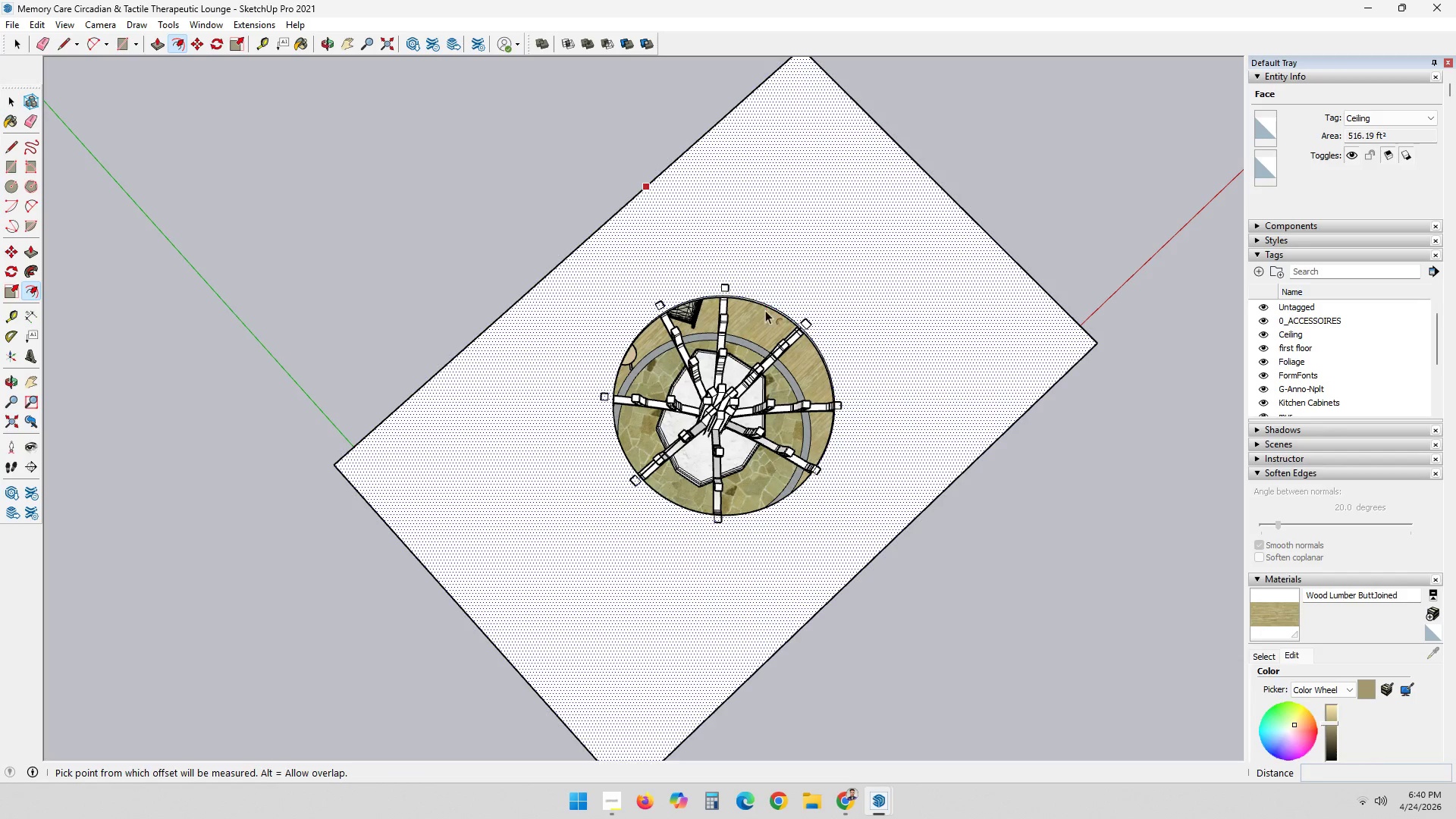 
scroll: coordinate [805, 284], scroll_direction: up, amount: 11.0
 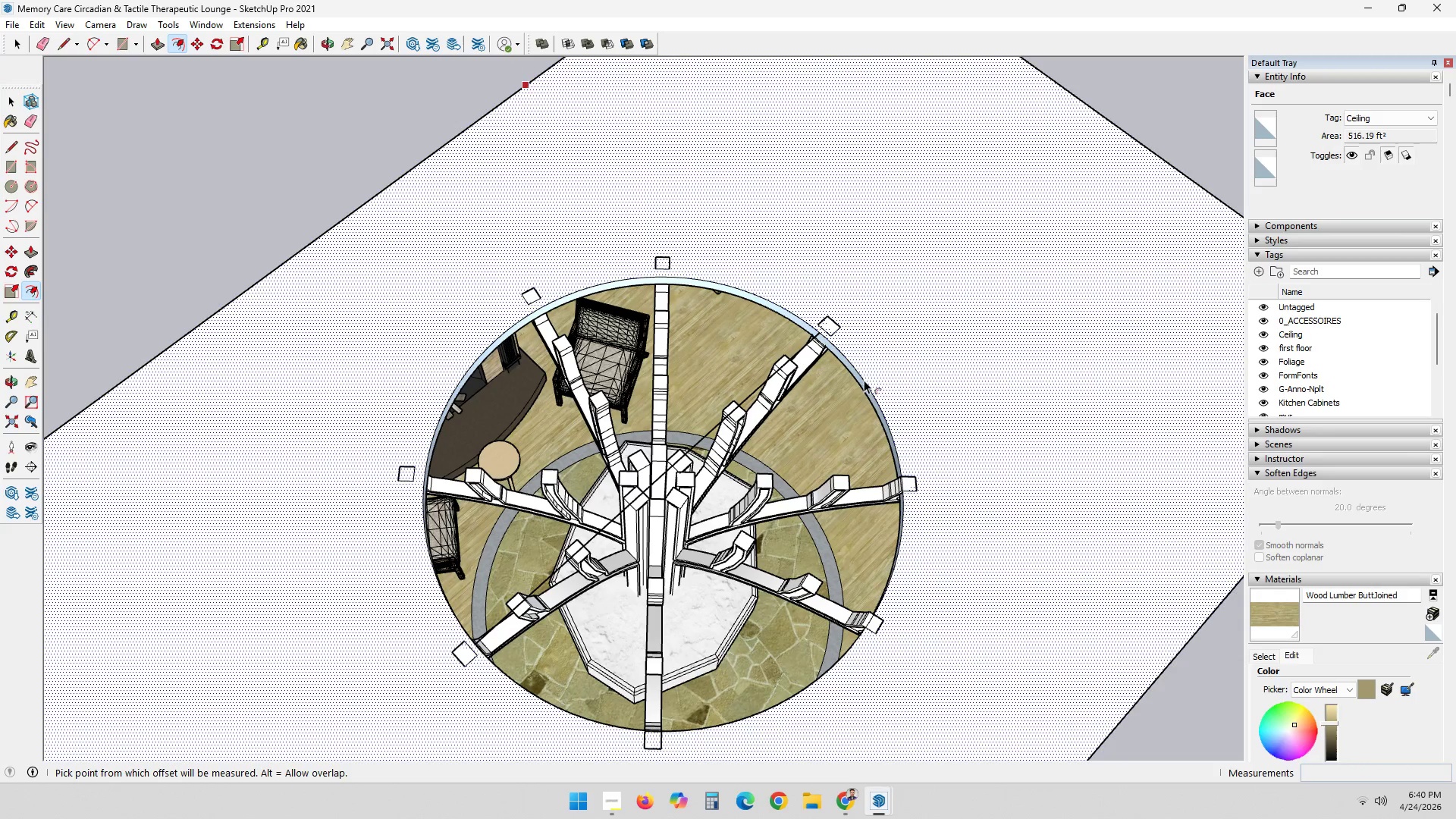 
key(Space)
 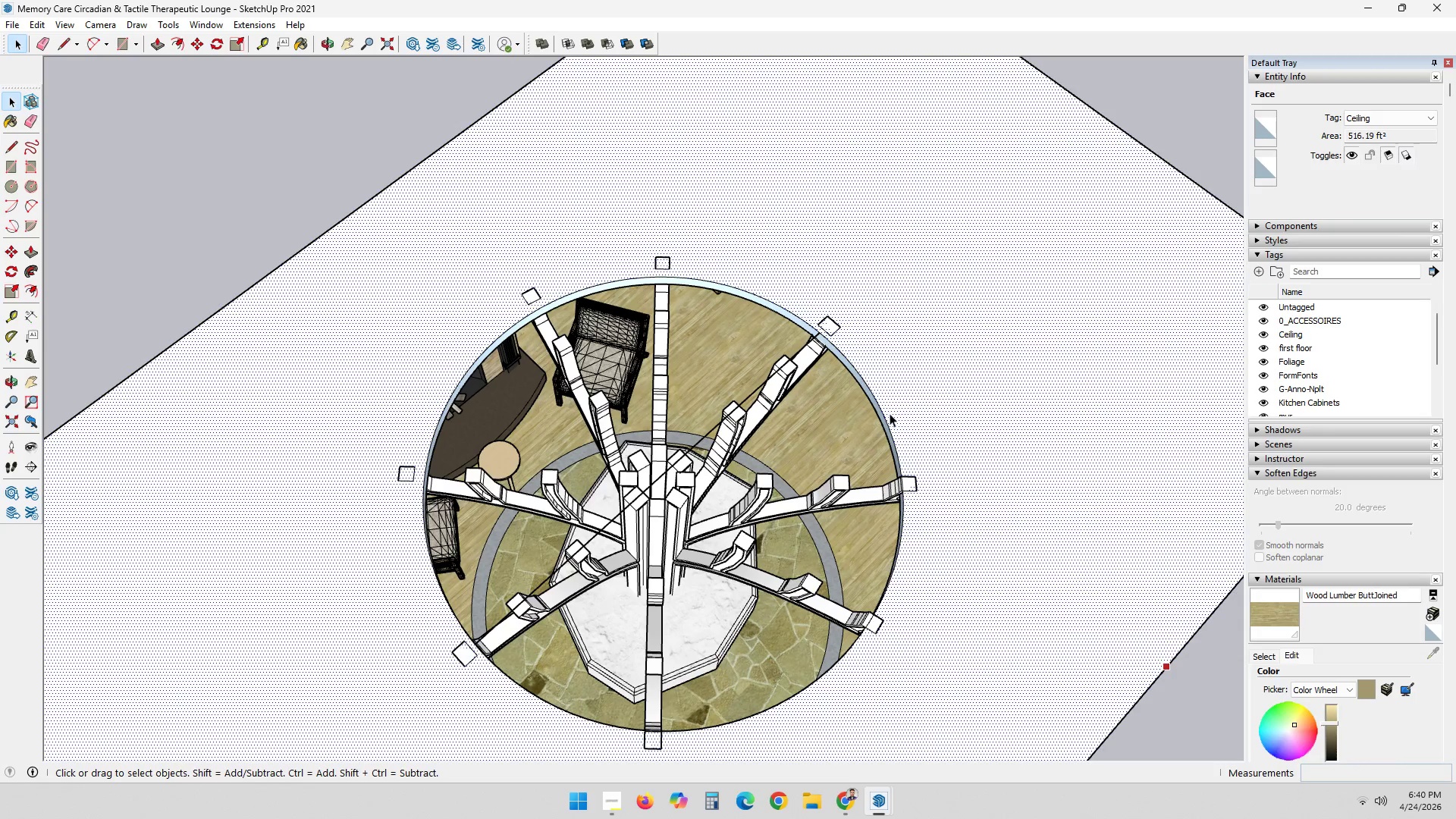 
left_click([882, 410])
 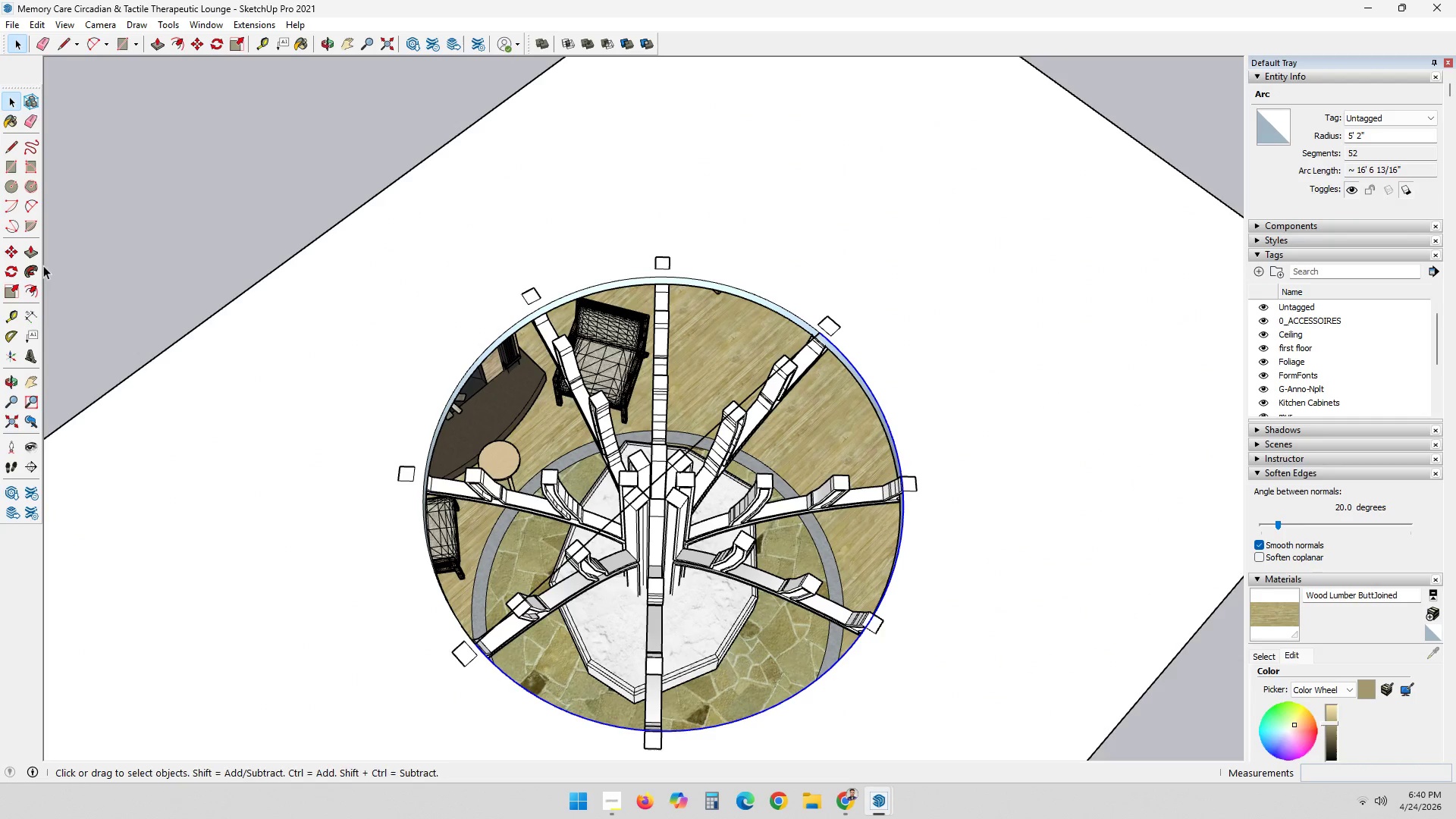 
left_click([35, 295])
 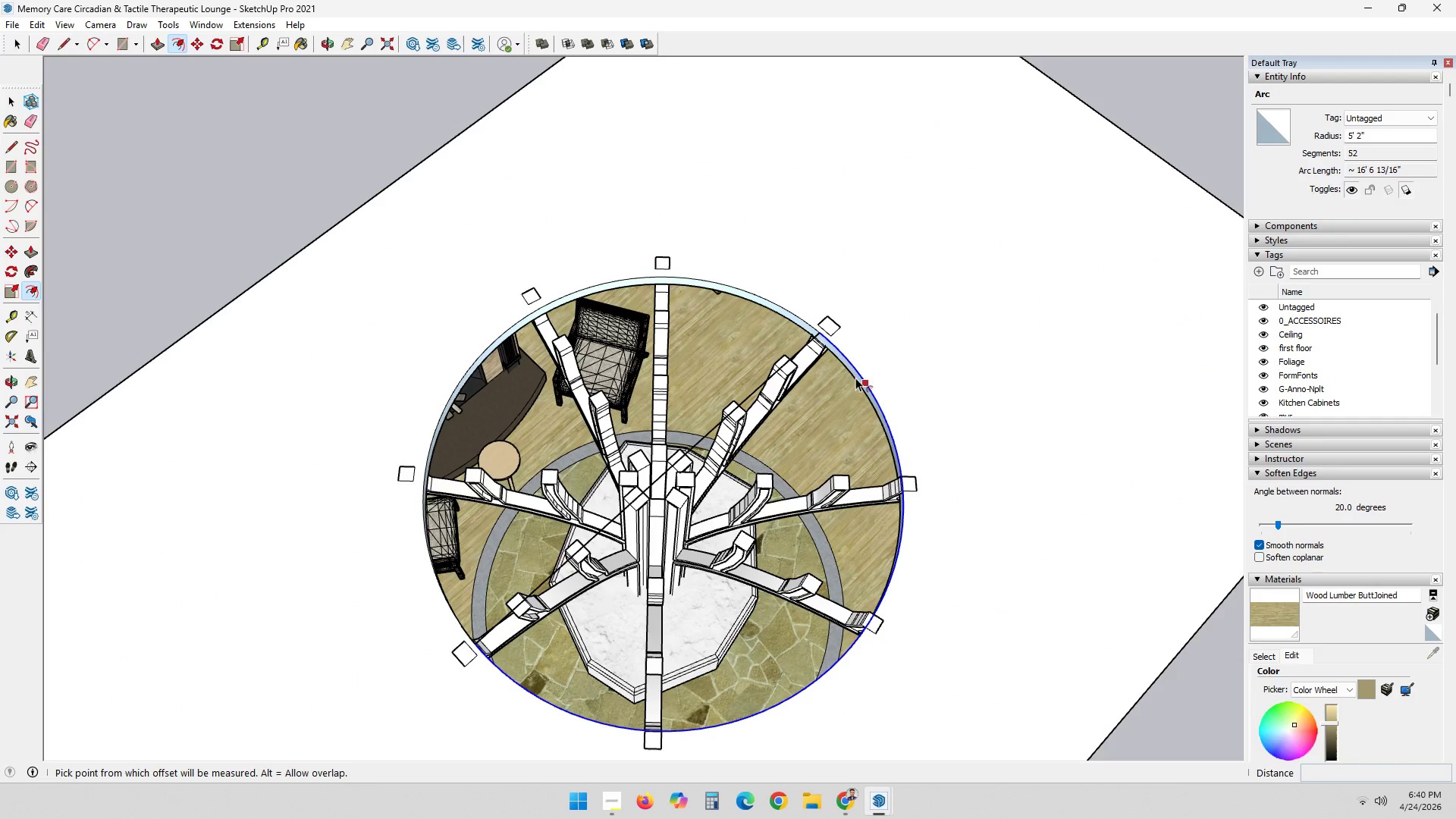 
left_click([857, 375])
 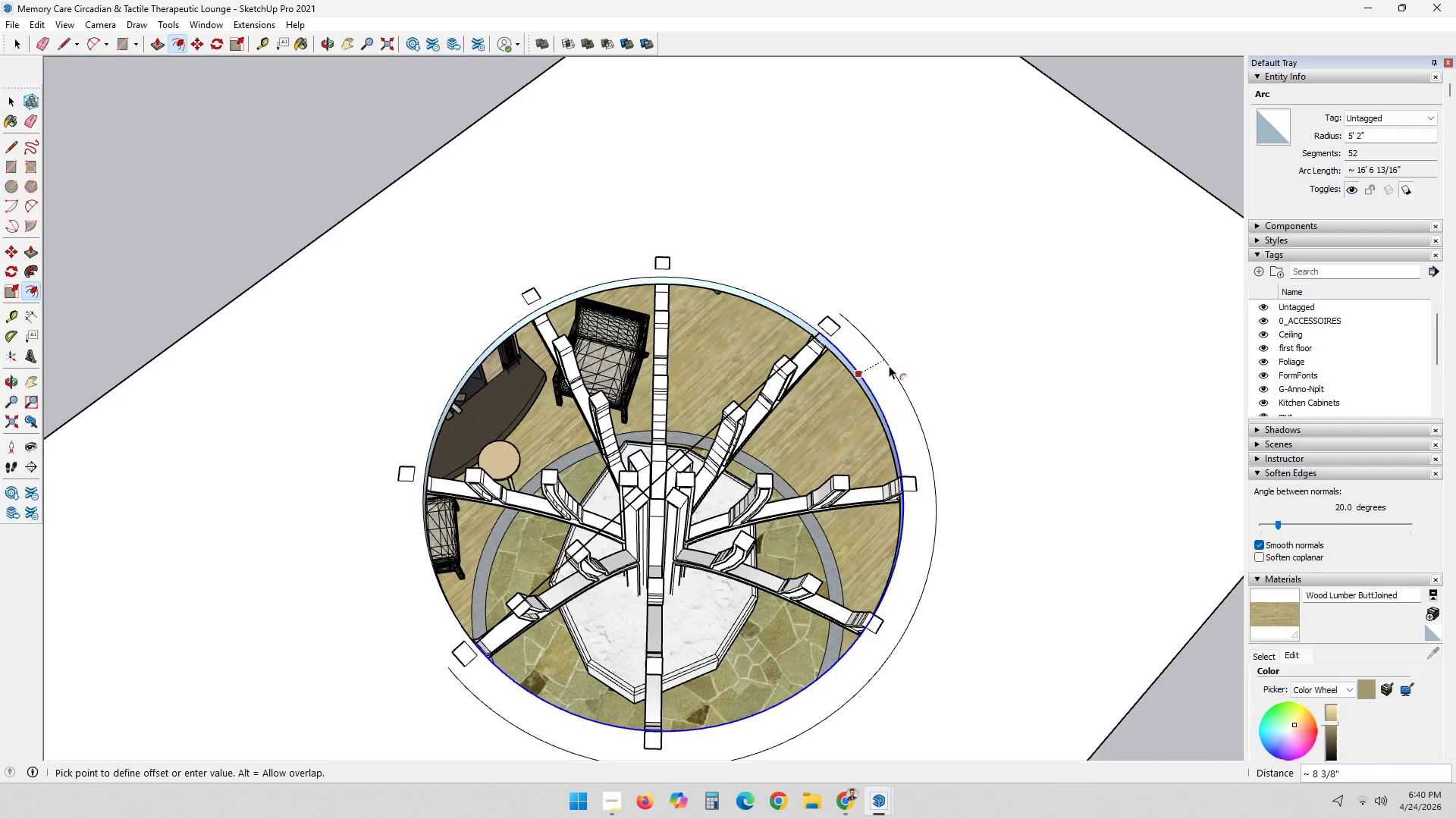 
key(Space)
 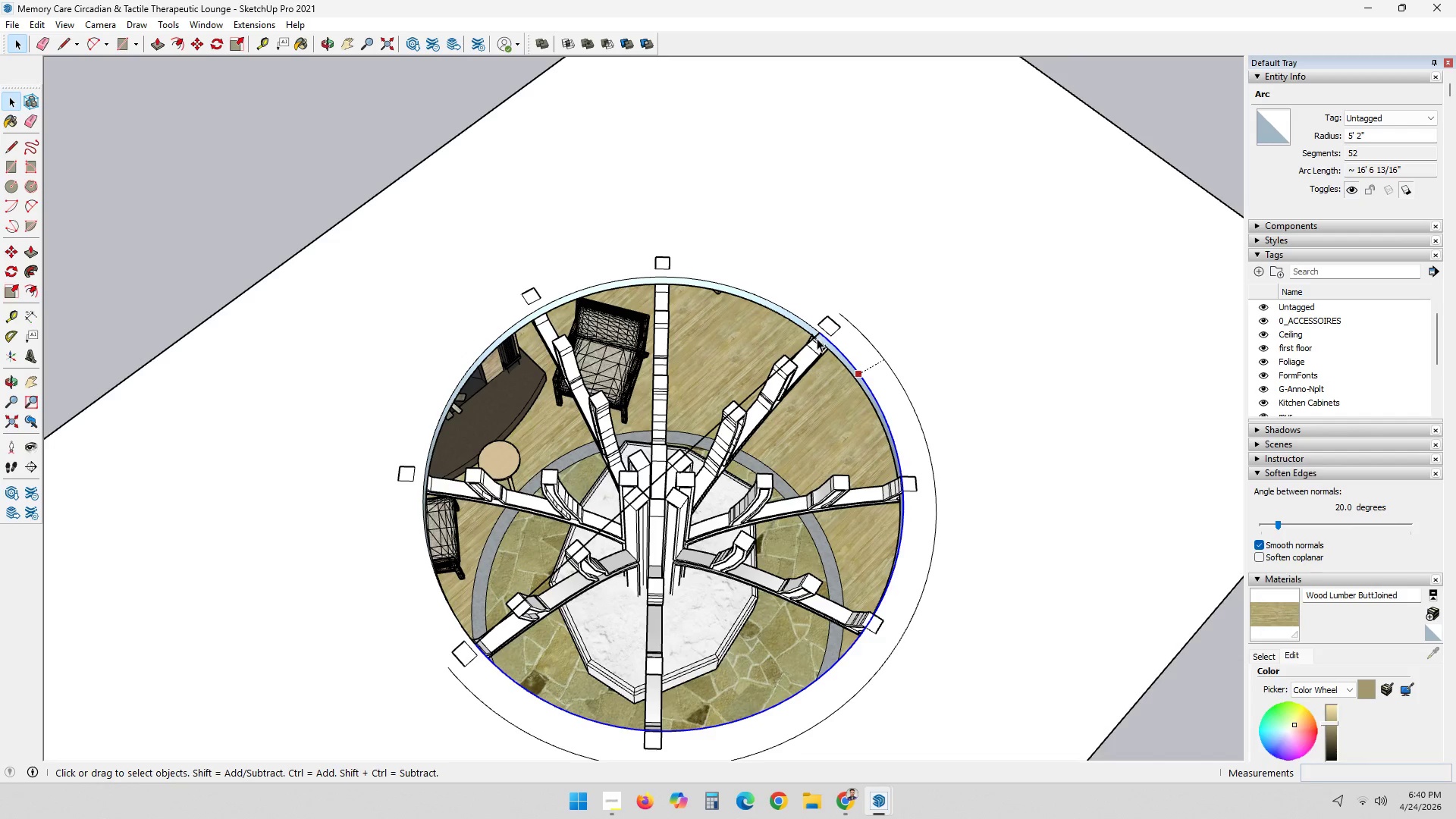 
left_click([816, 338])
 